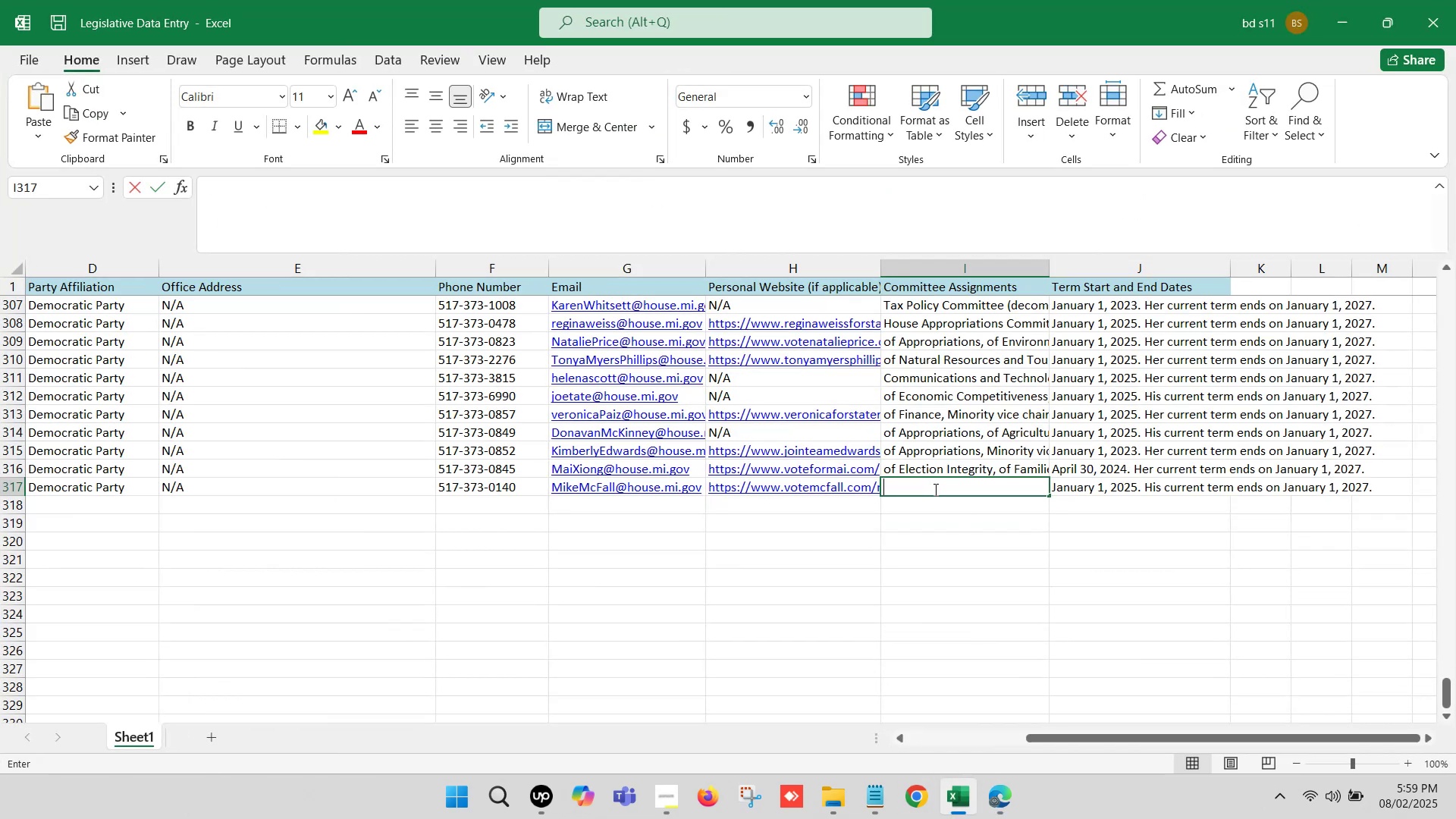 
key(Control+ControlLeft)
 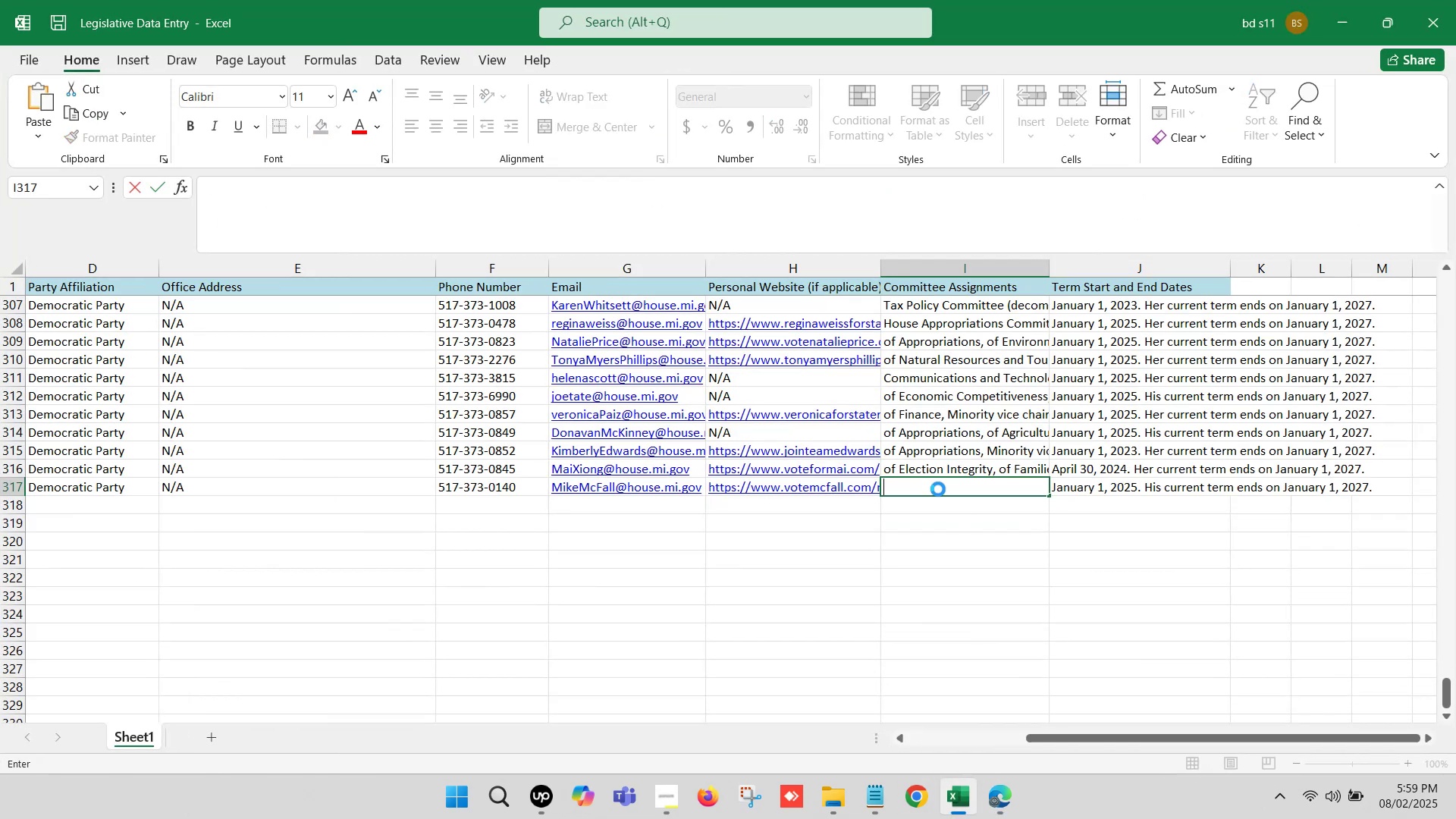 
key(Control+V)
 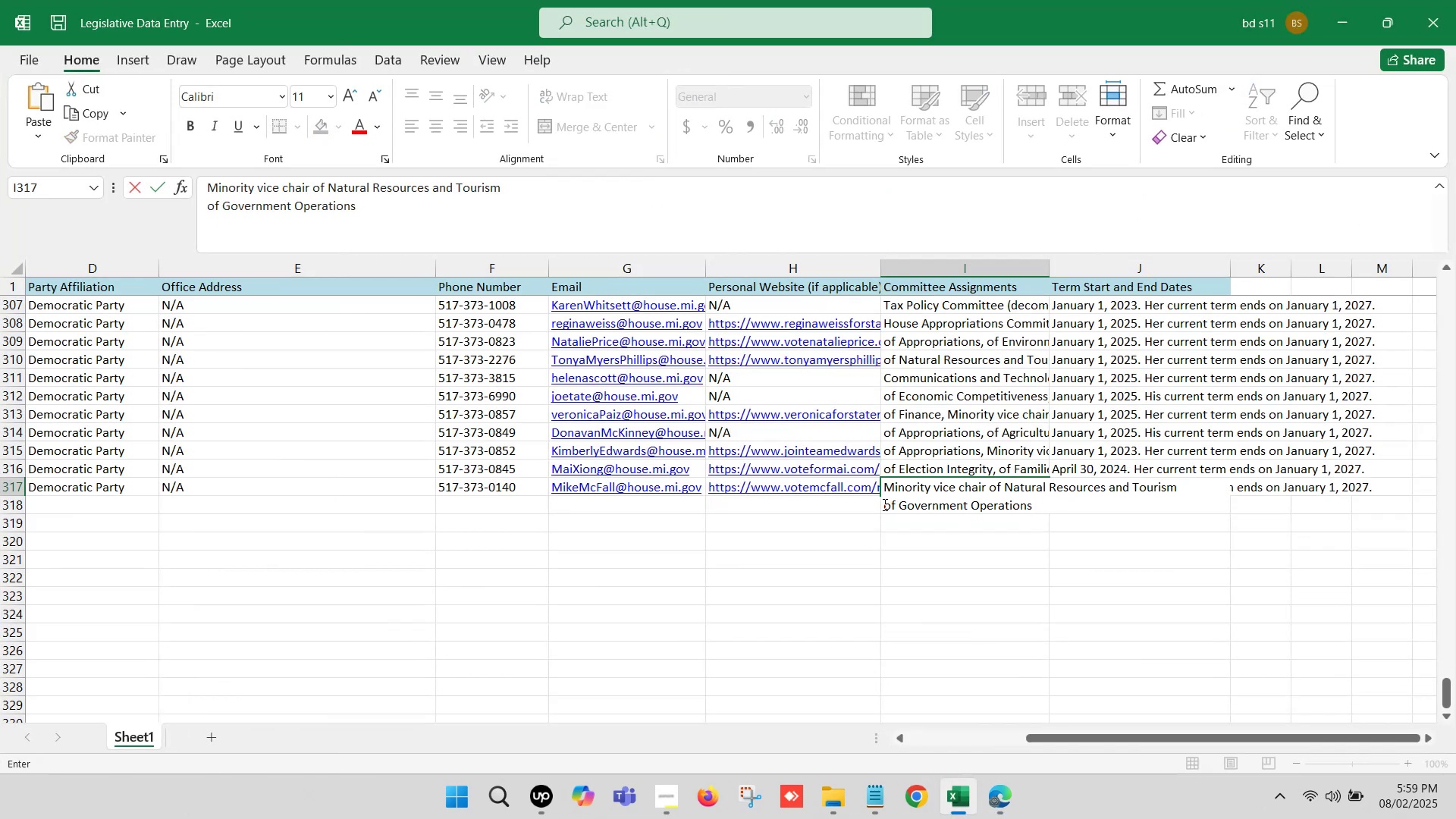 
left_click([883, 504])
 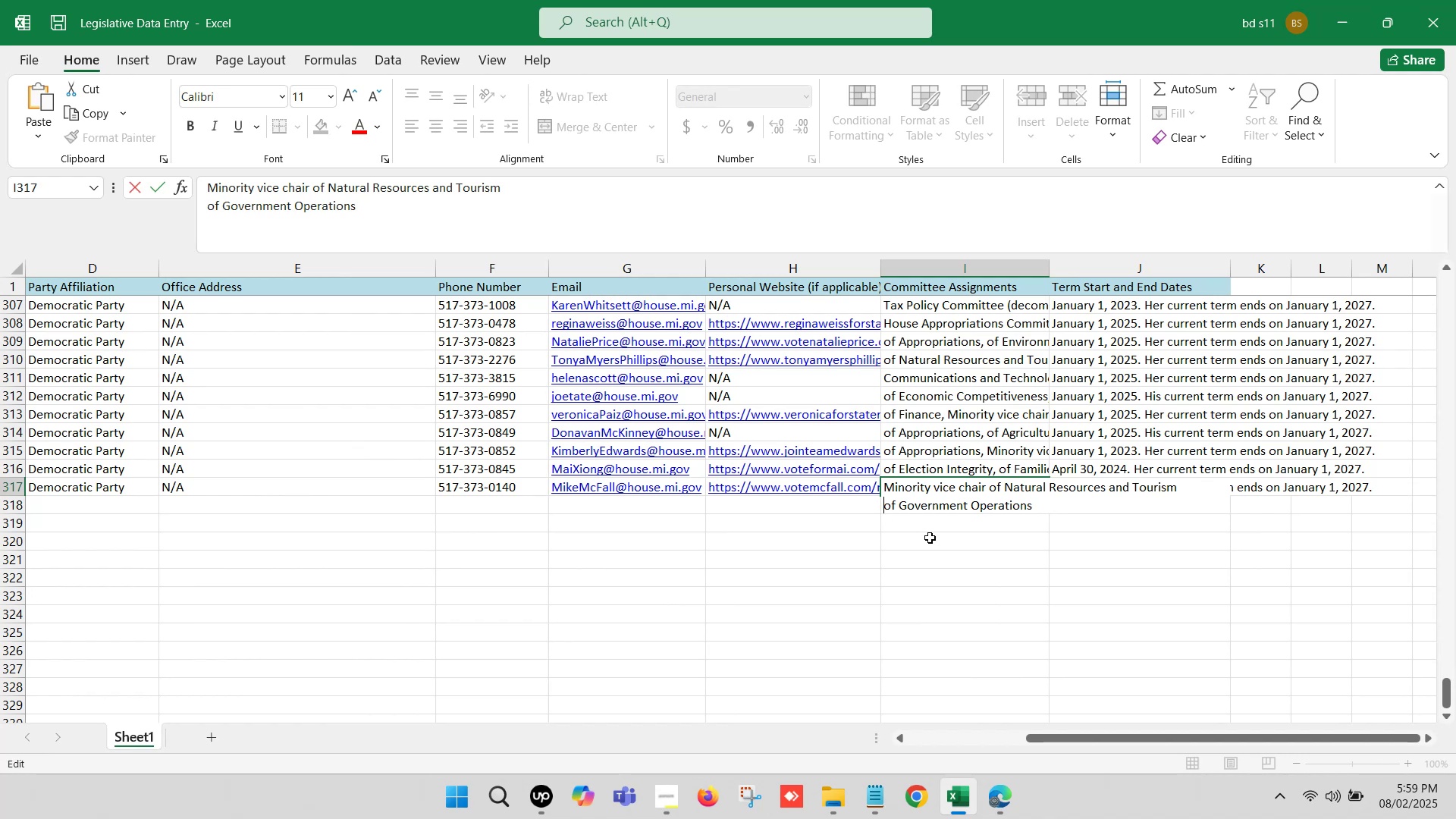 
key(Backspace)
 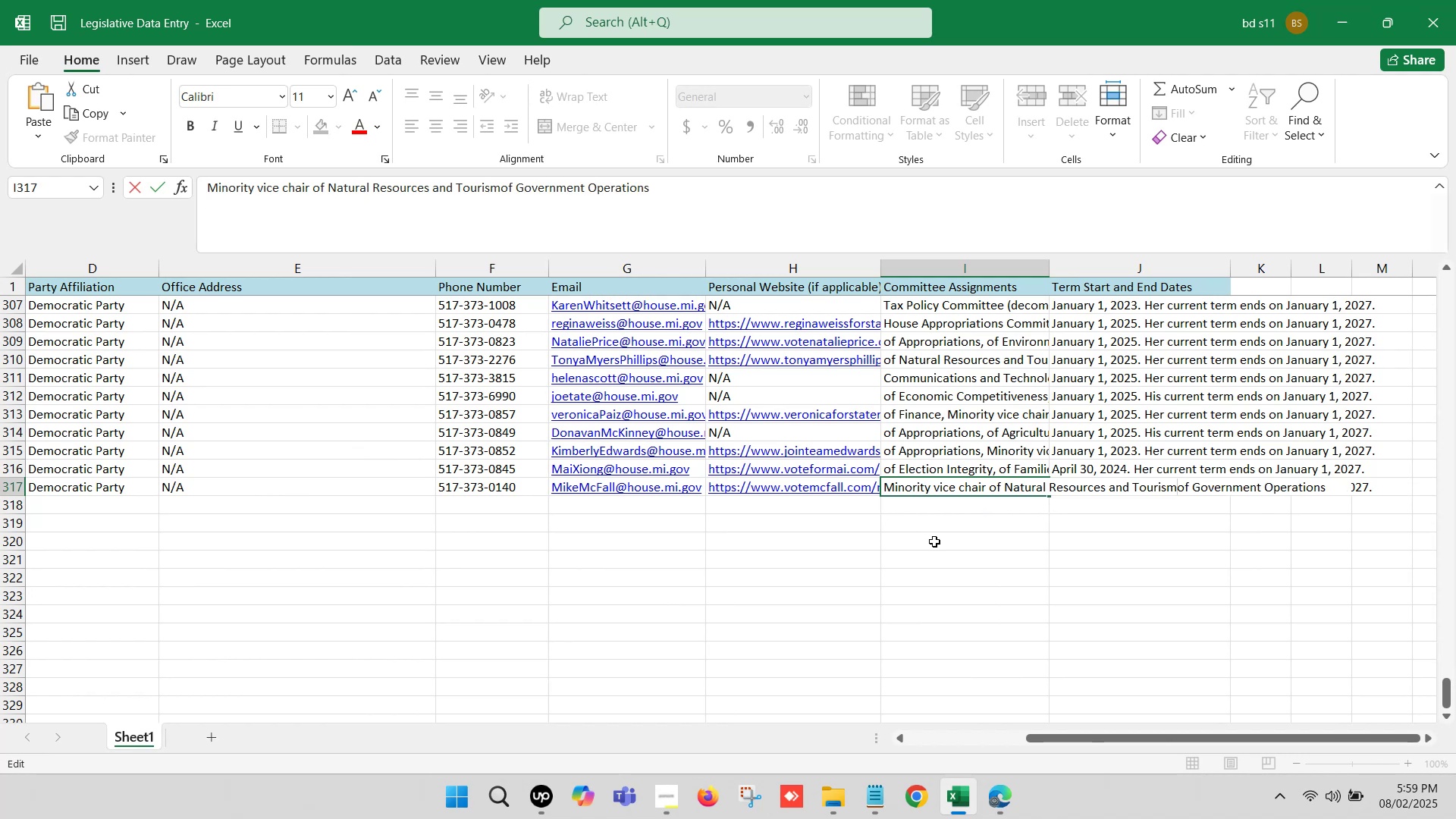 
key(Comma)
 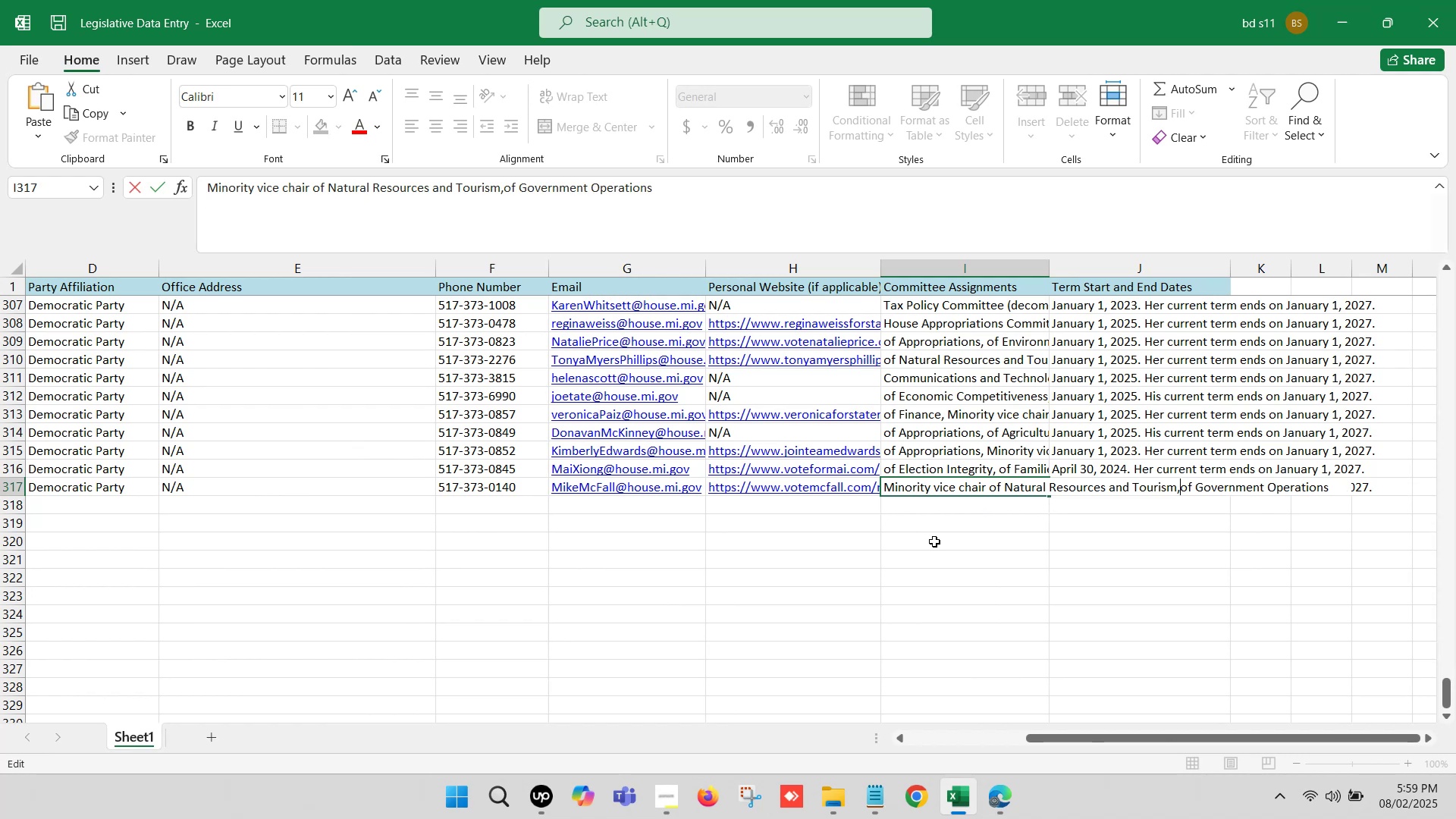 
key(Space)
 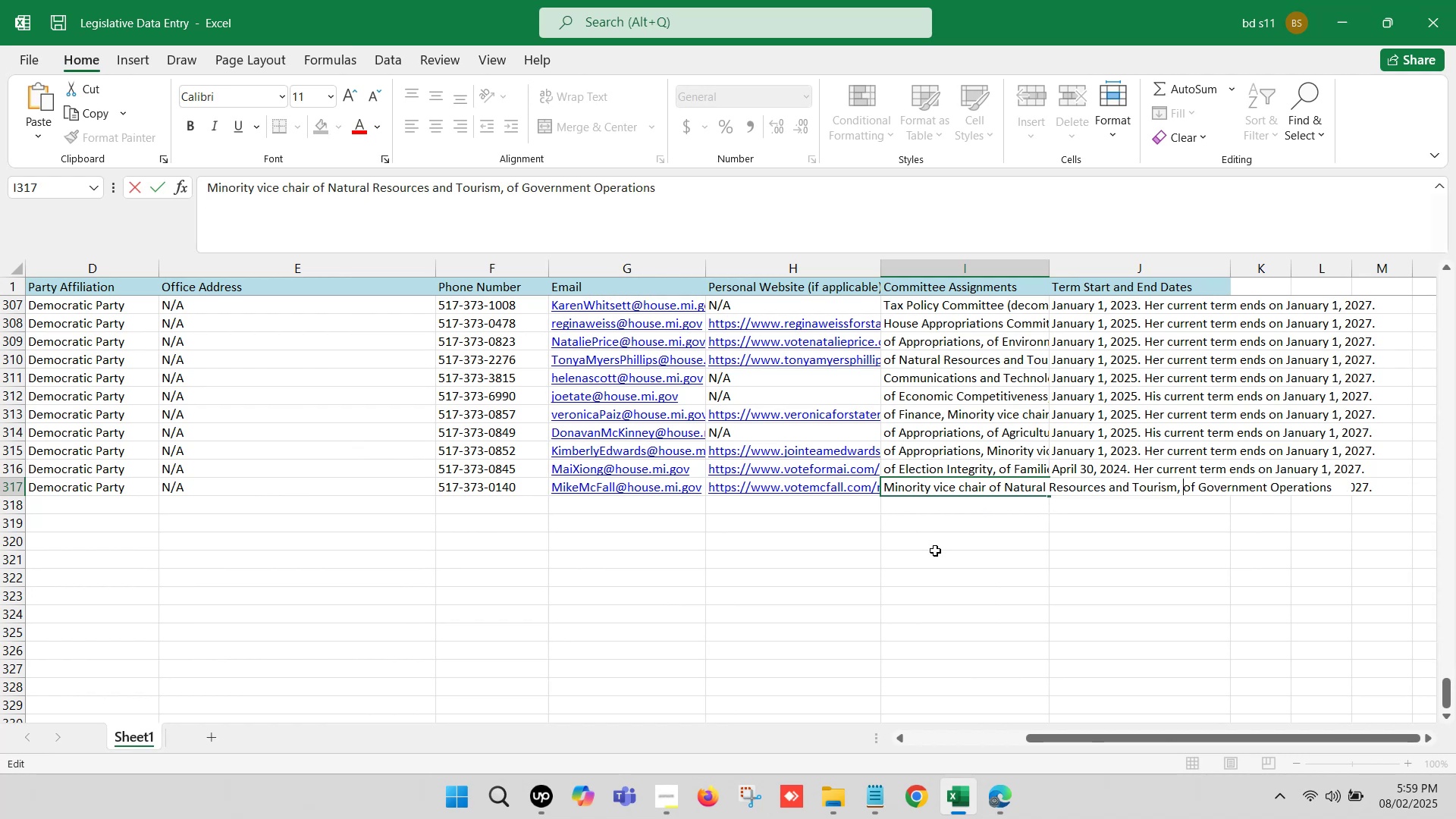 
left_click([935, 551])
 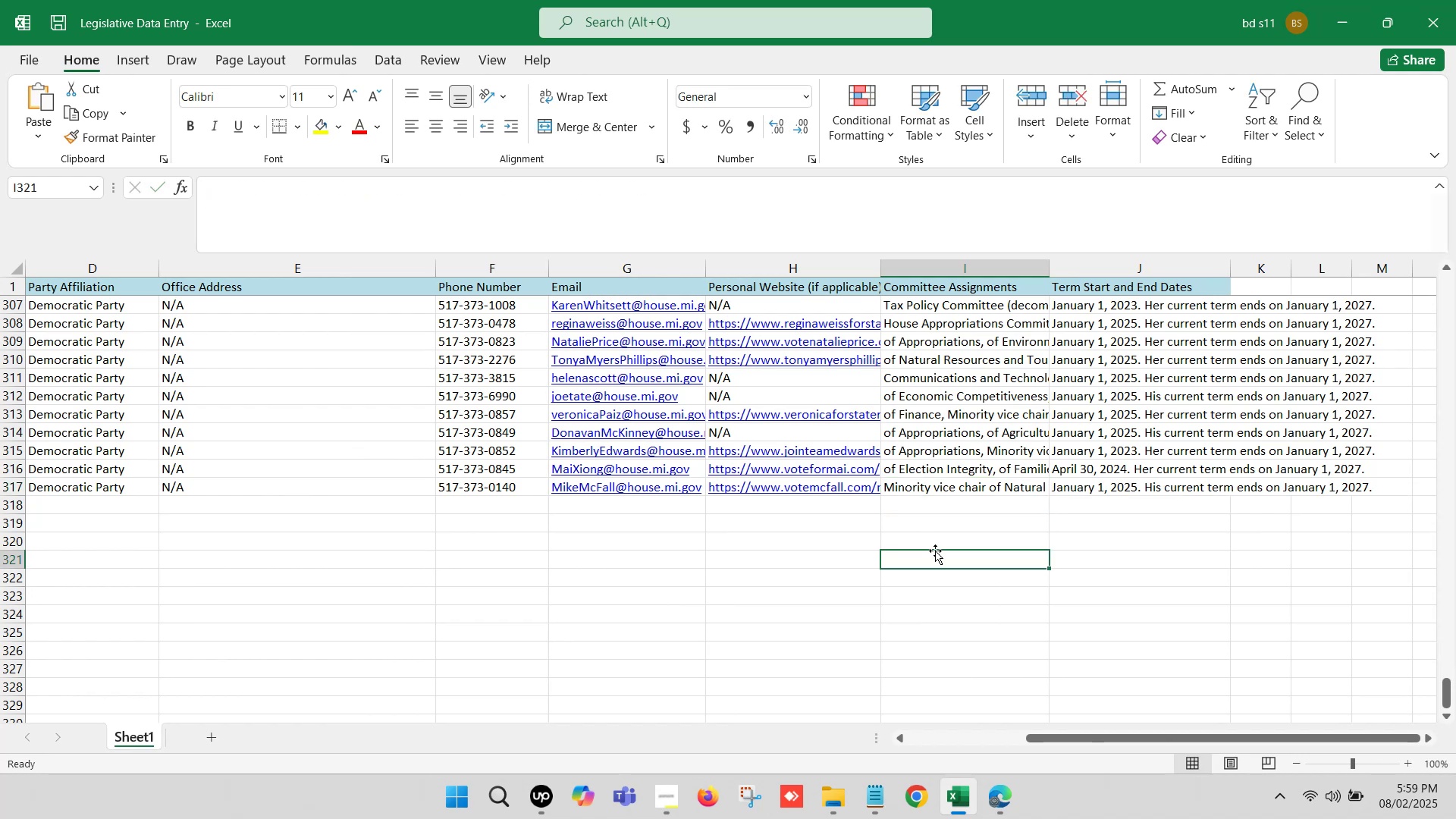 
hold_key(key=ControlLeft, duration=0.88)
 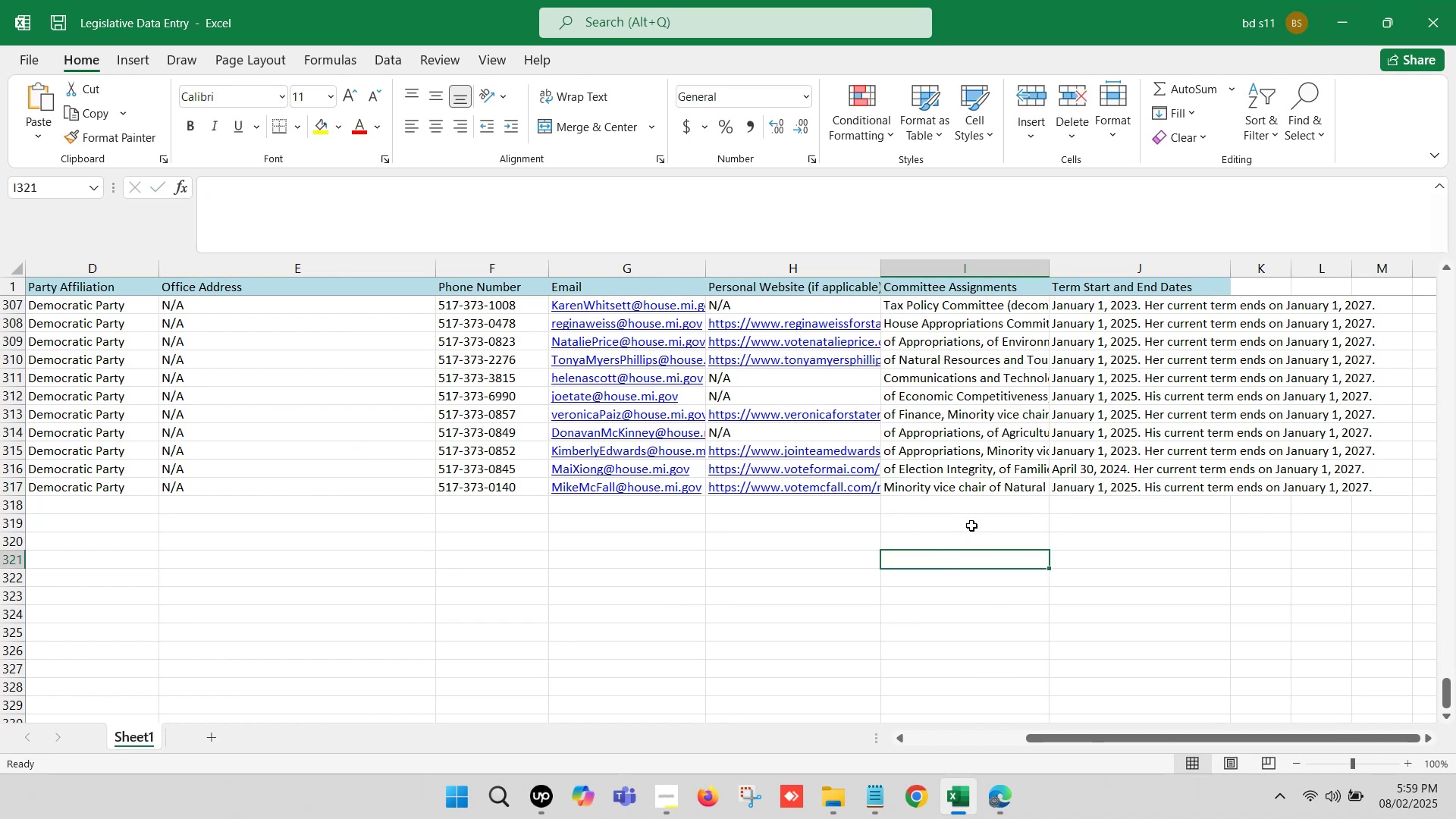 
left_click([980, 508])
 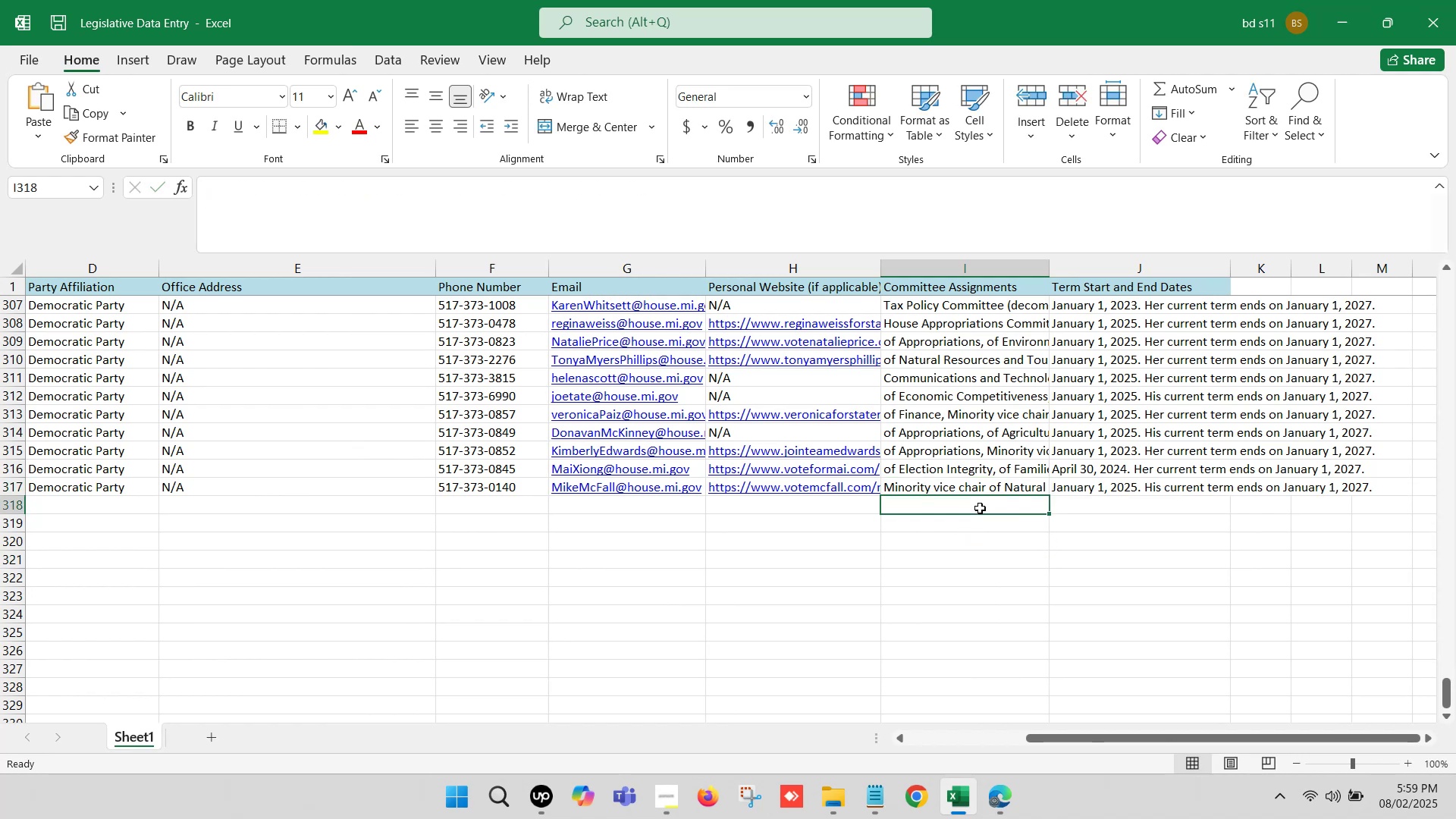 
hold_key(key=ArrowLeft, duration=1.4)
 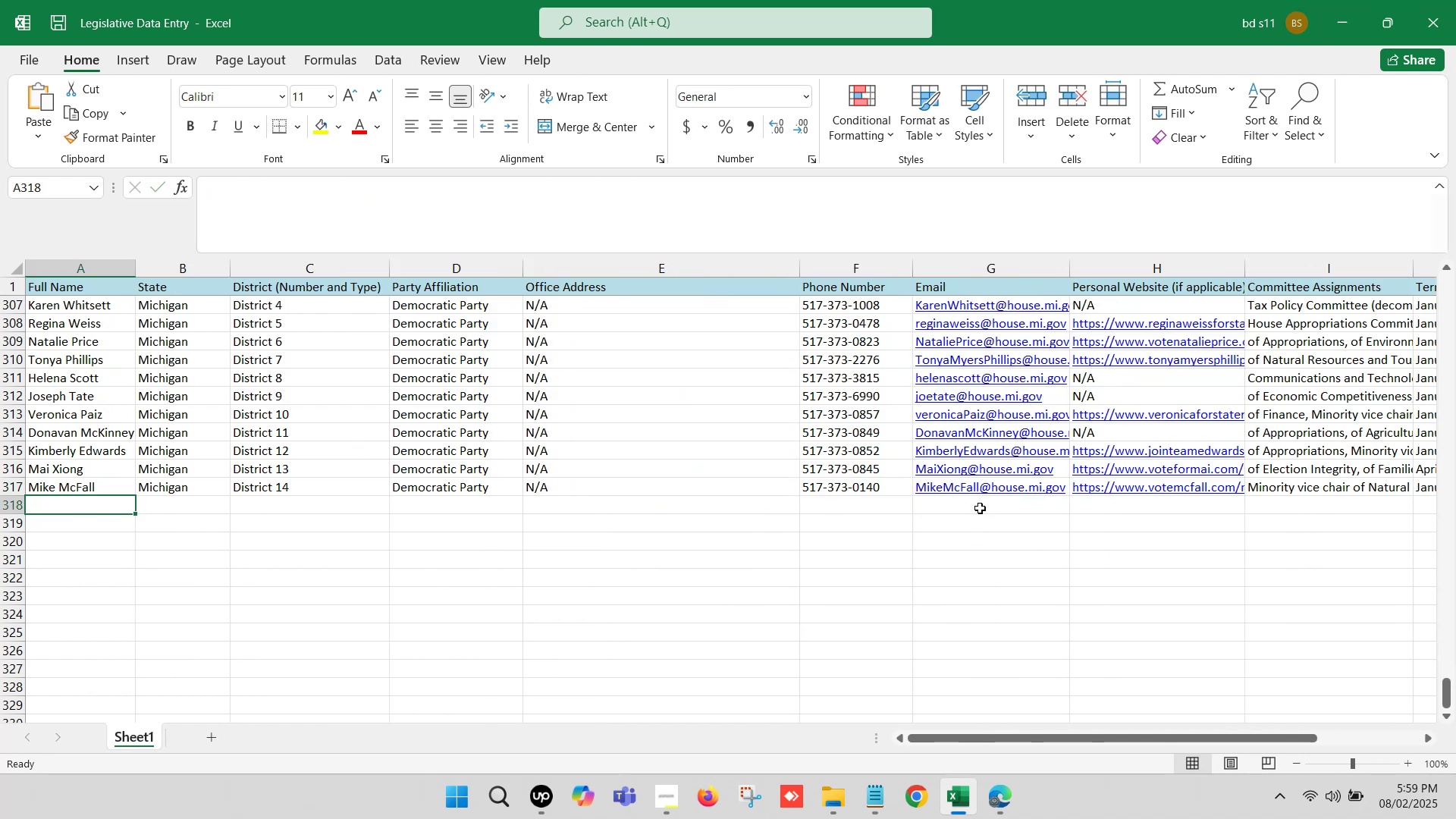 
scroll: coordinate [978, 510], scroll_direction: up, amount: 3.0
 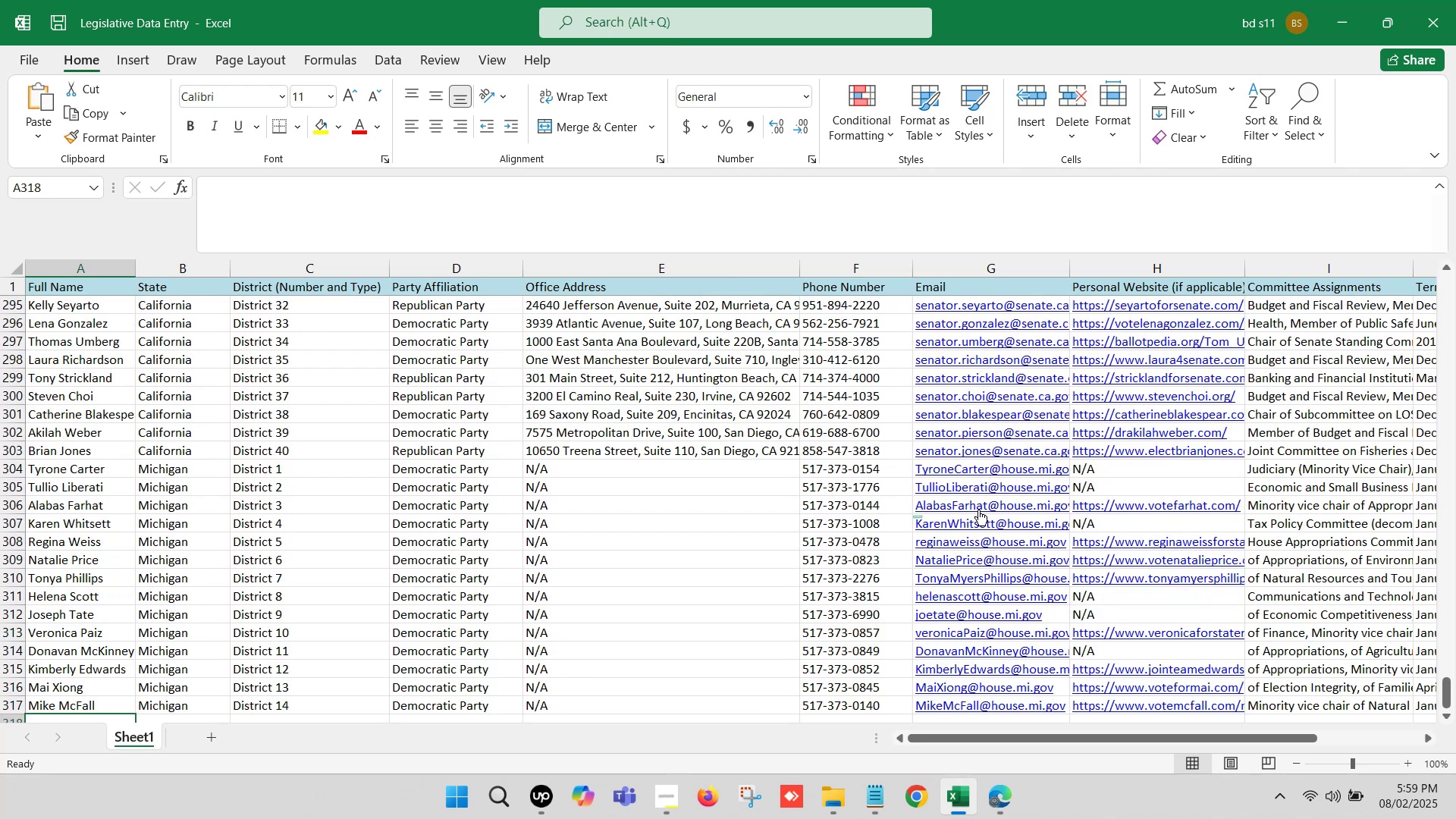 
scroll: coordinate [978, 510], scroll_direction: down, amount: 3.0
 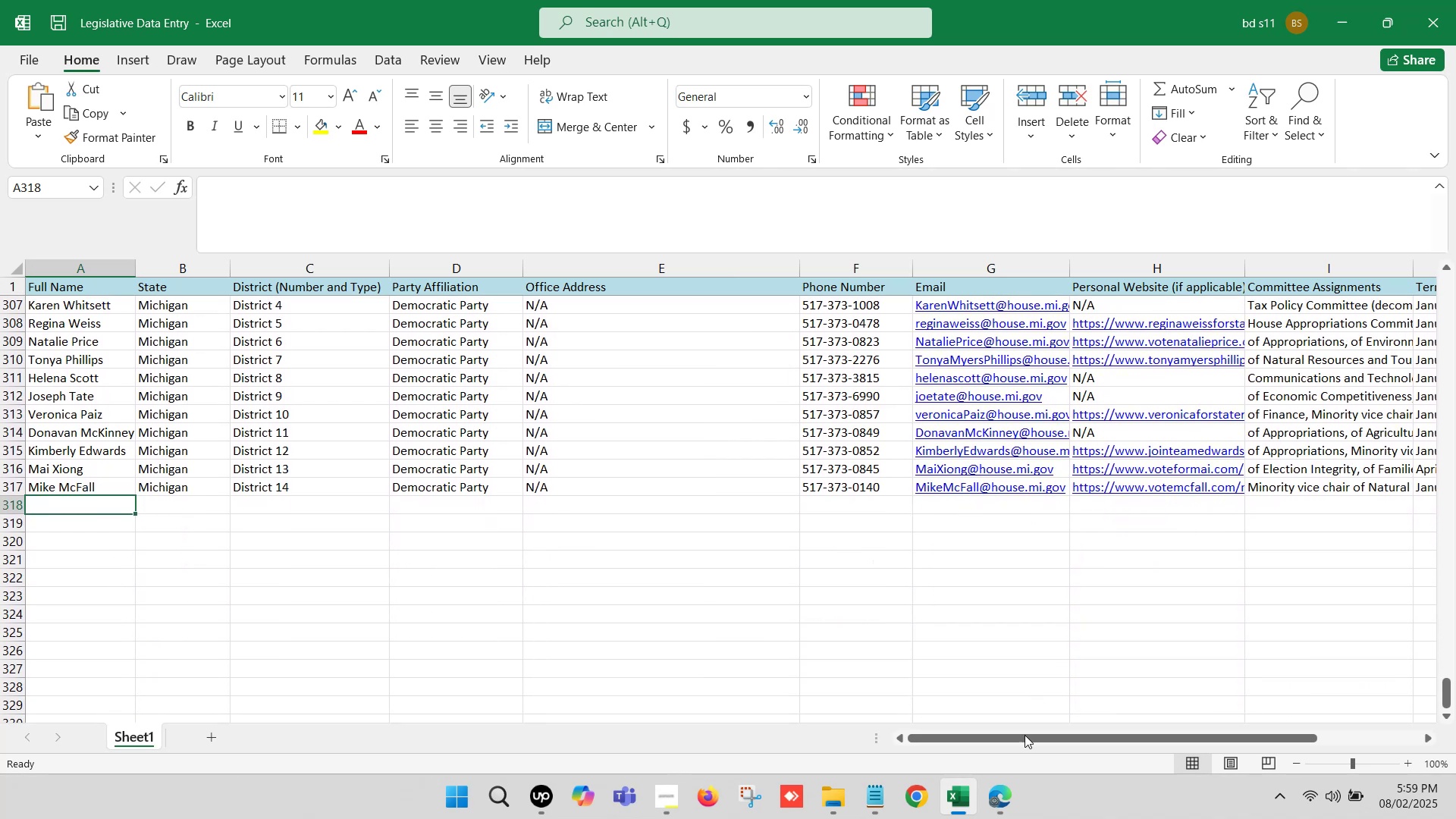 
left_click([1003, 808])
 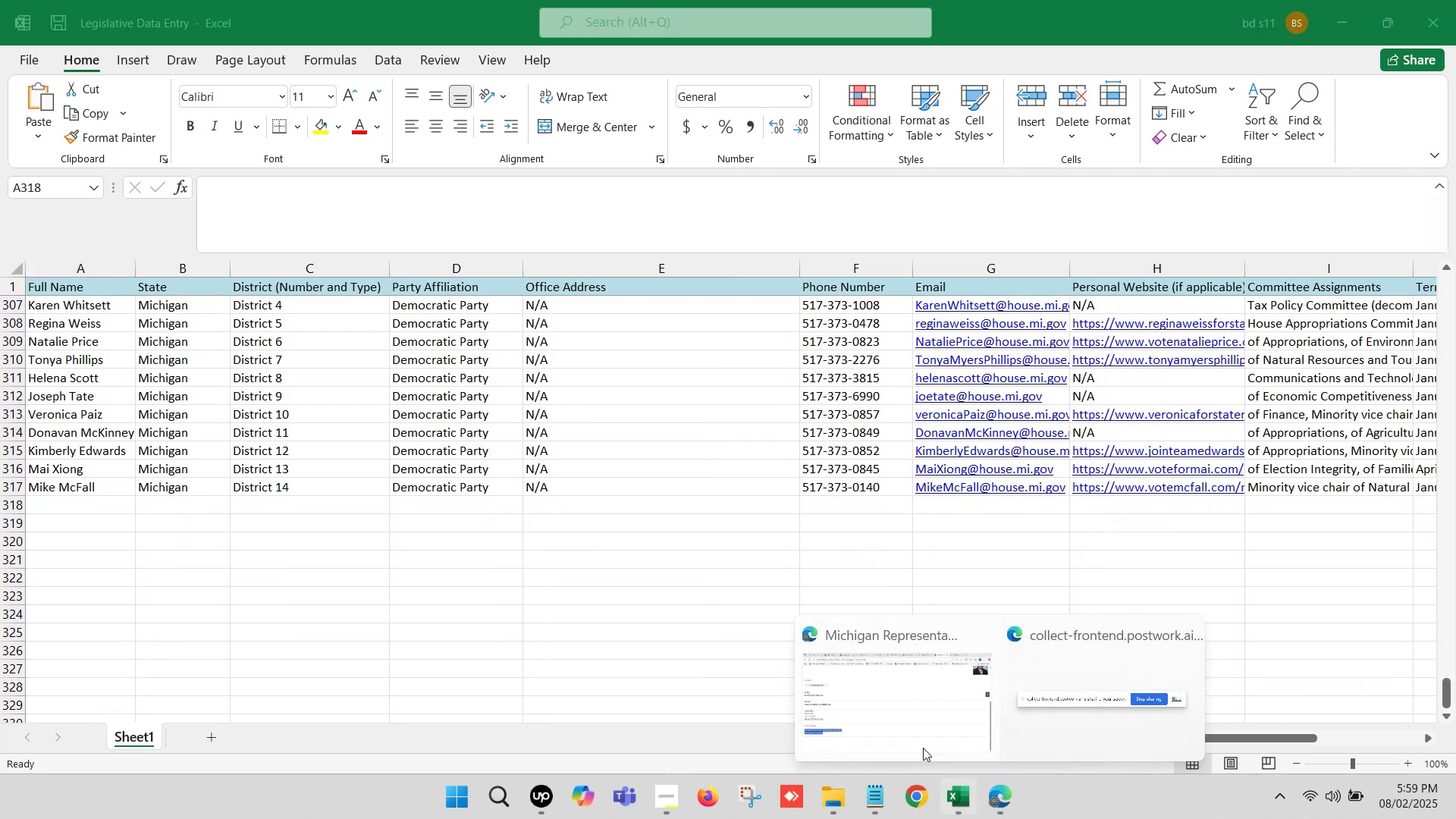 
left_click([886, 708])
 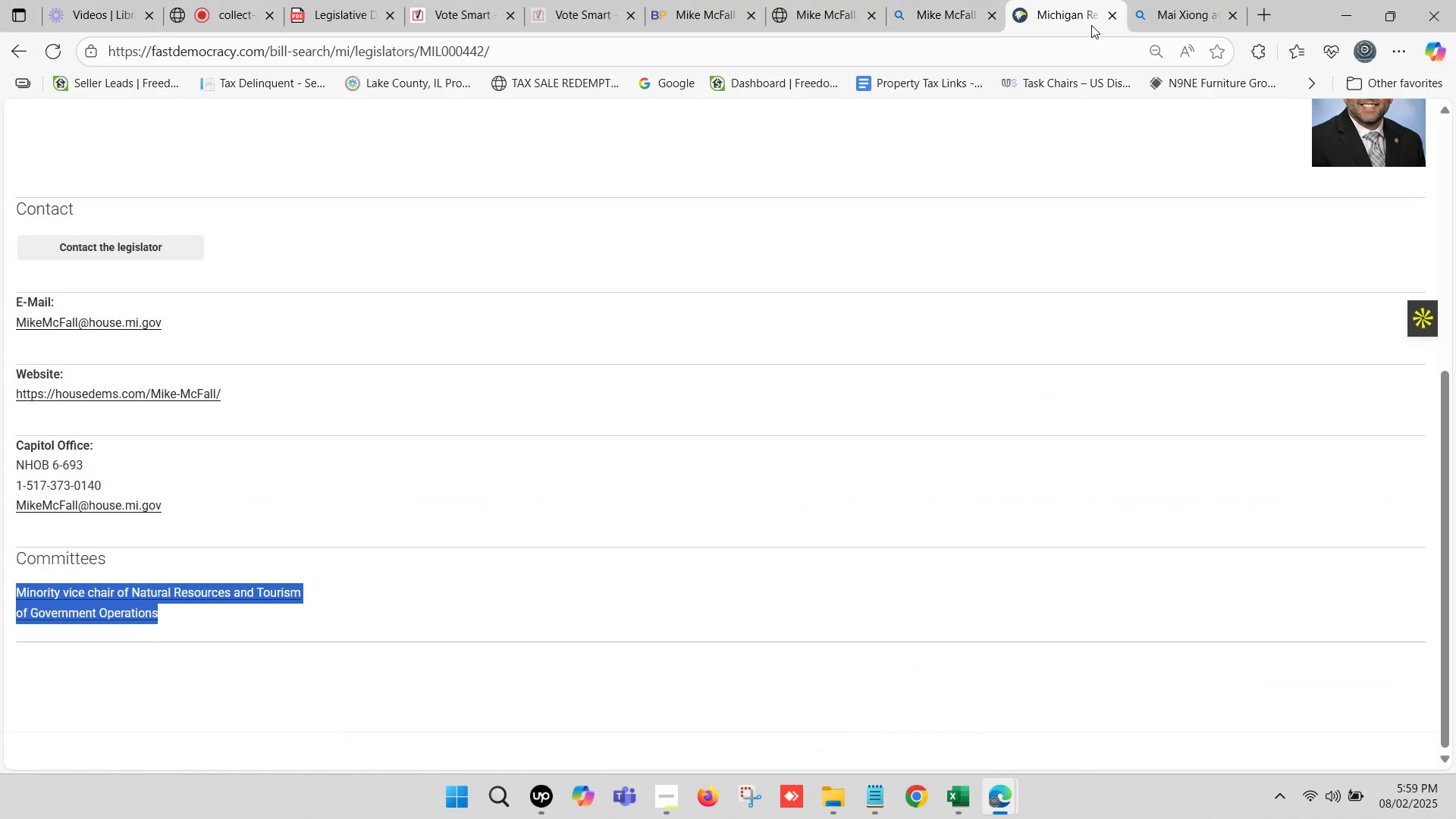 
left_click([1112, 16])
 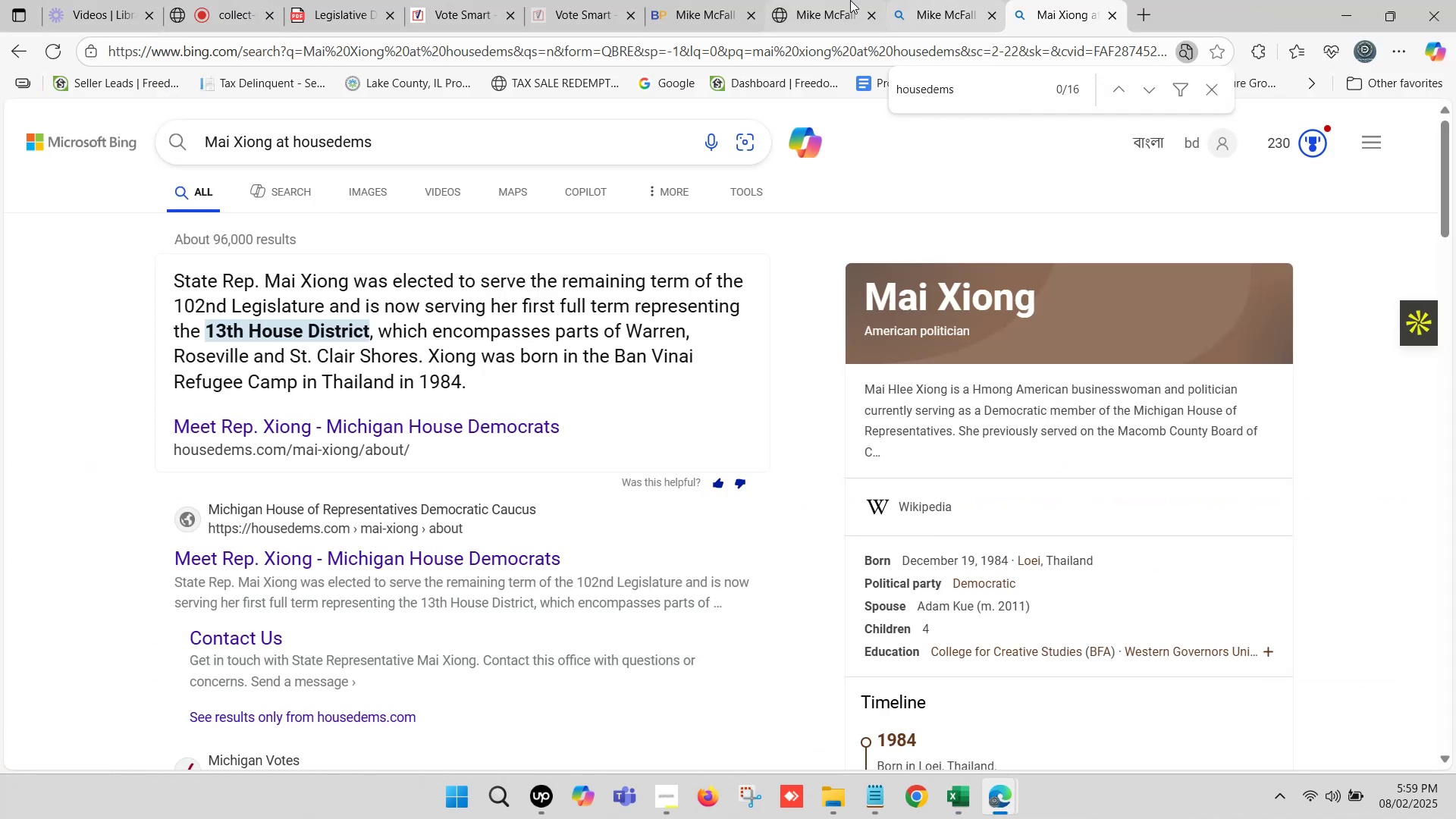 
left_click([826, 0])
 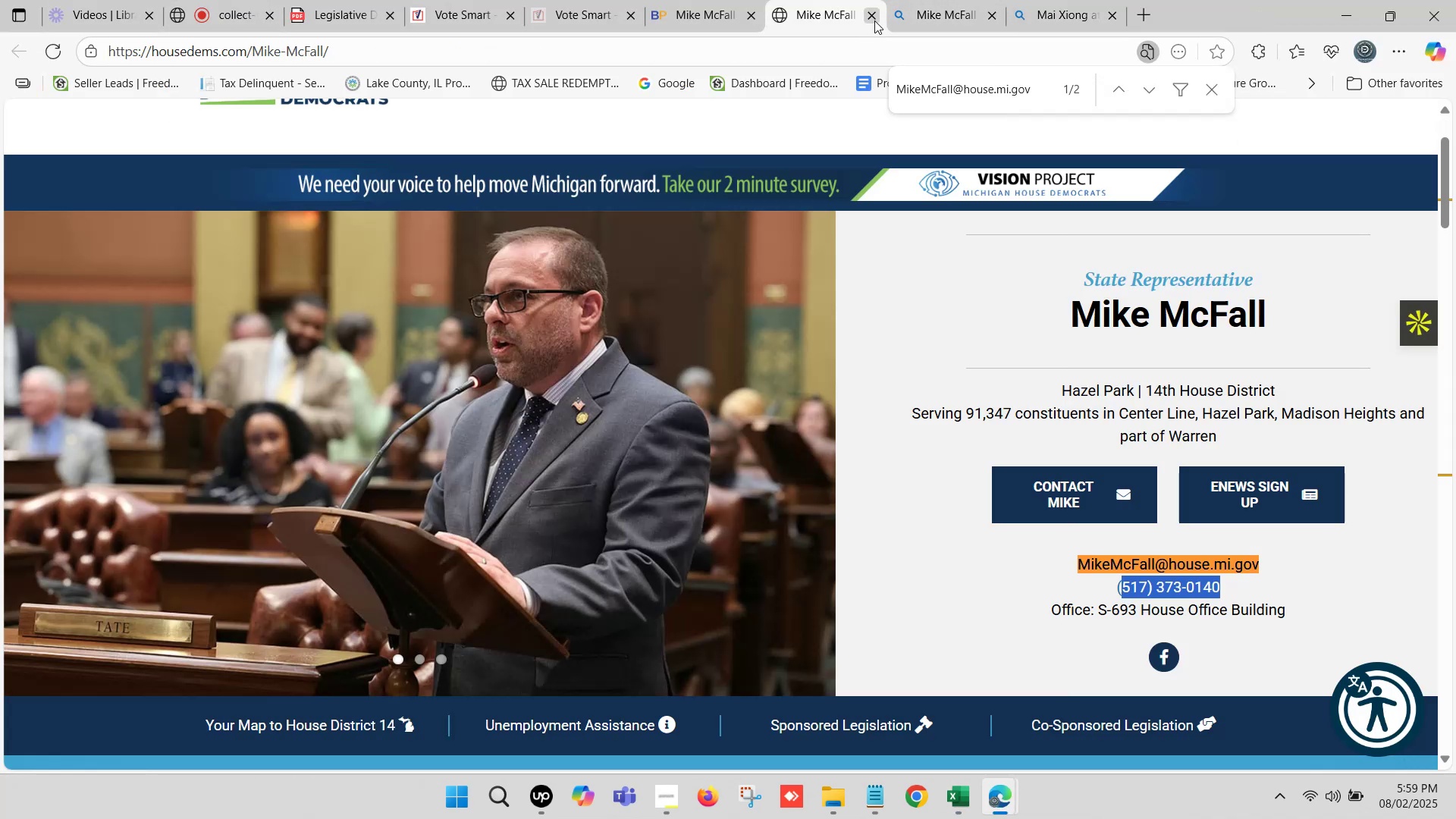 
left_click([874, 20])
 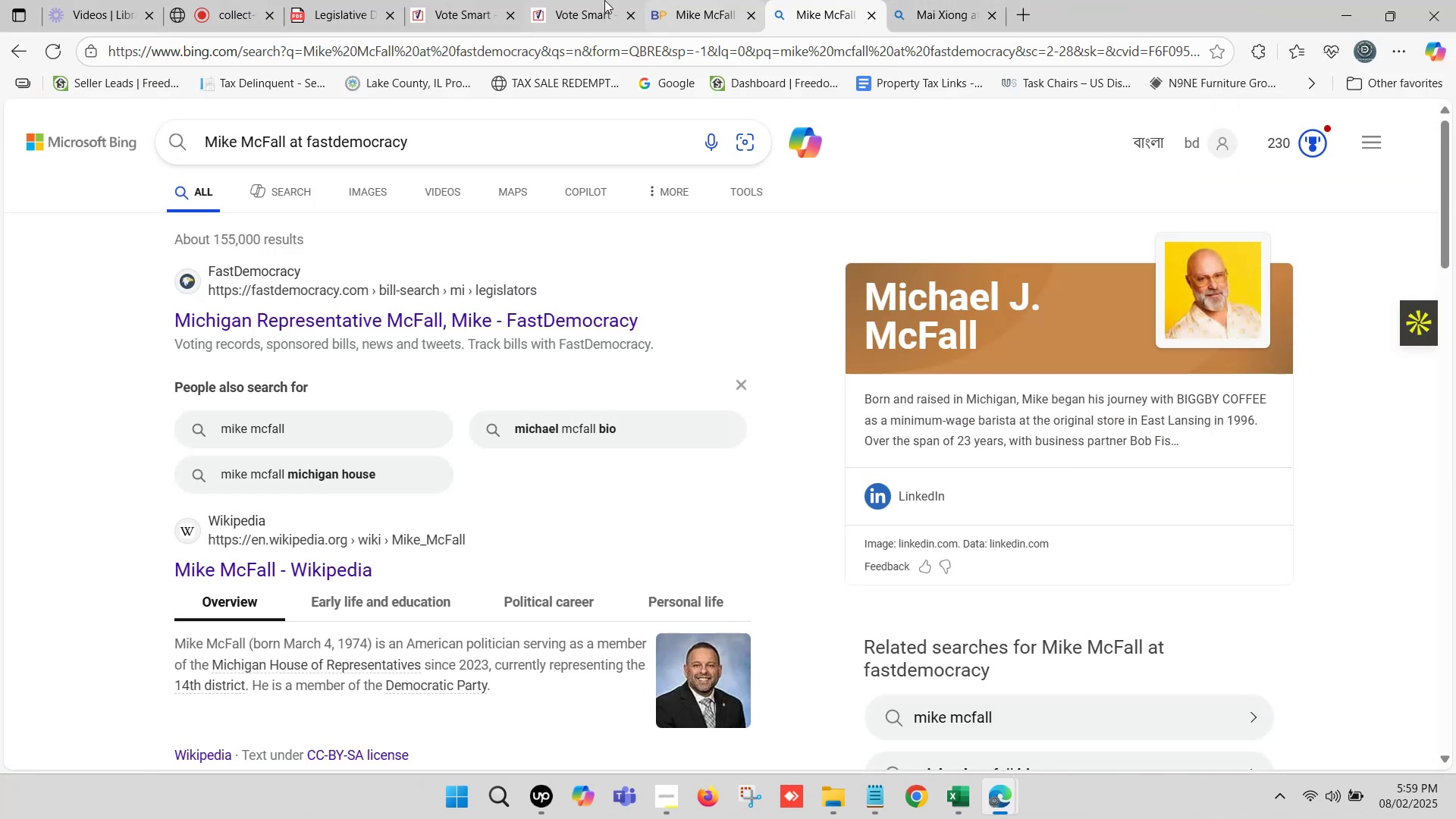 
left_click([601, 0])
 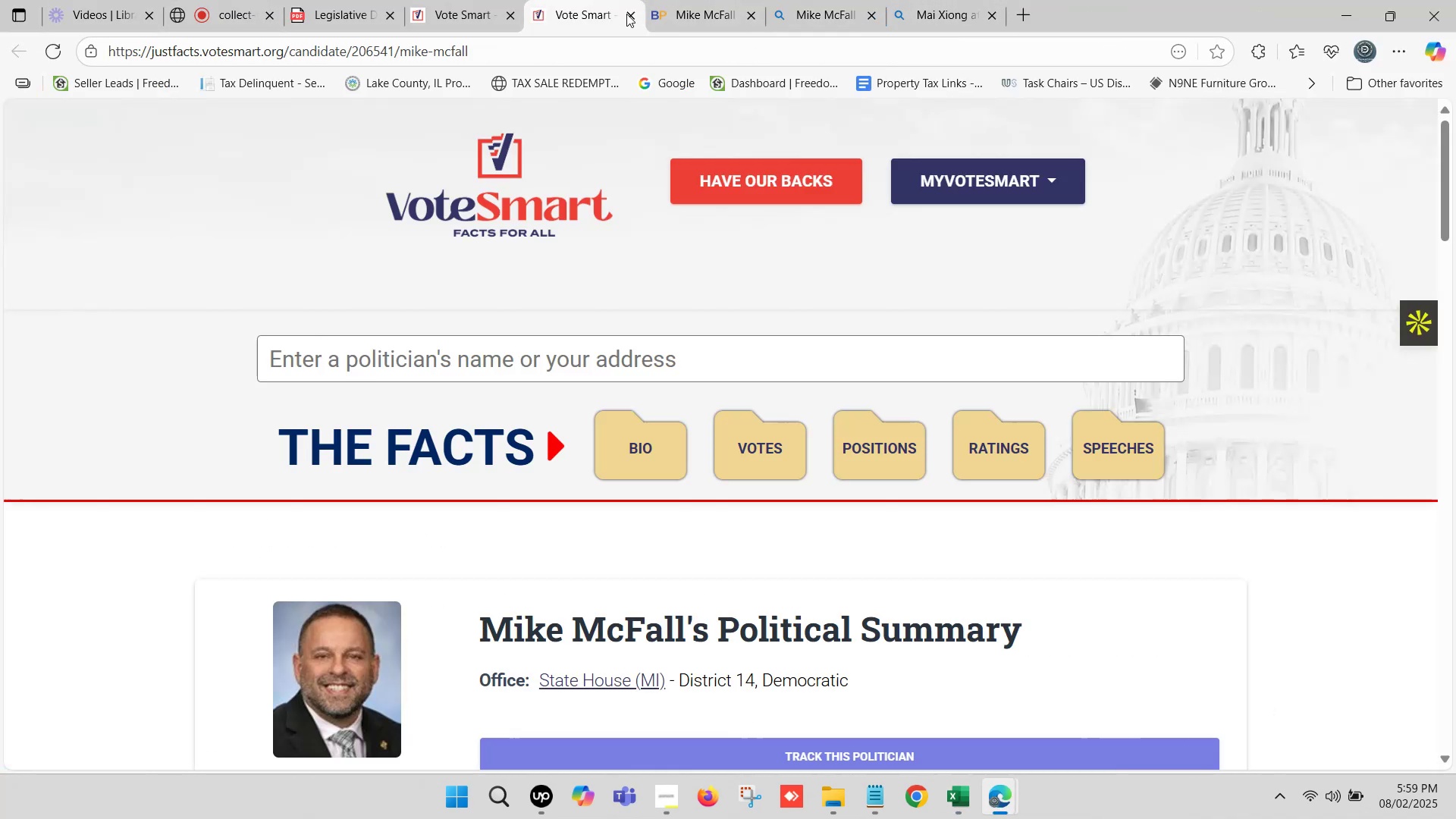 
left_click([626, 14])
 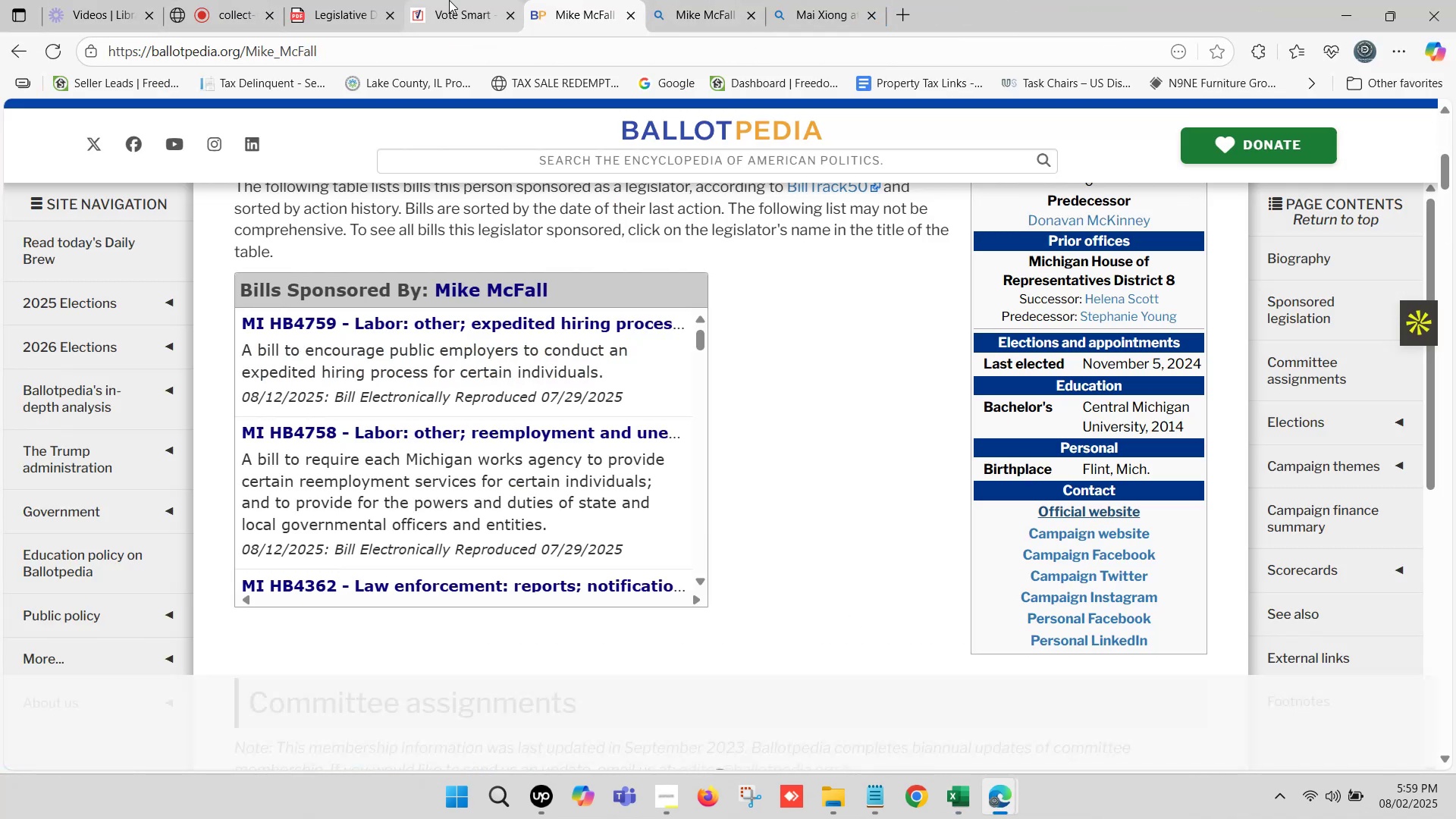 
left_click([441, 0])
 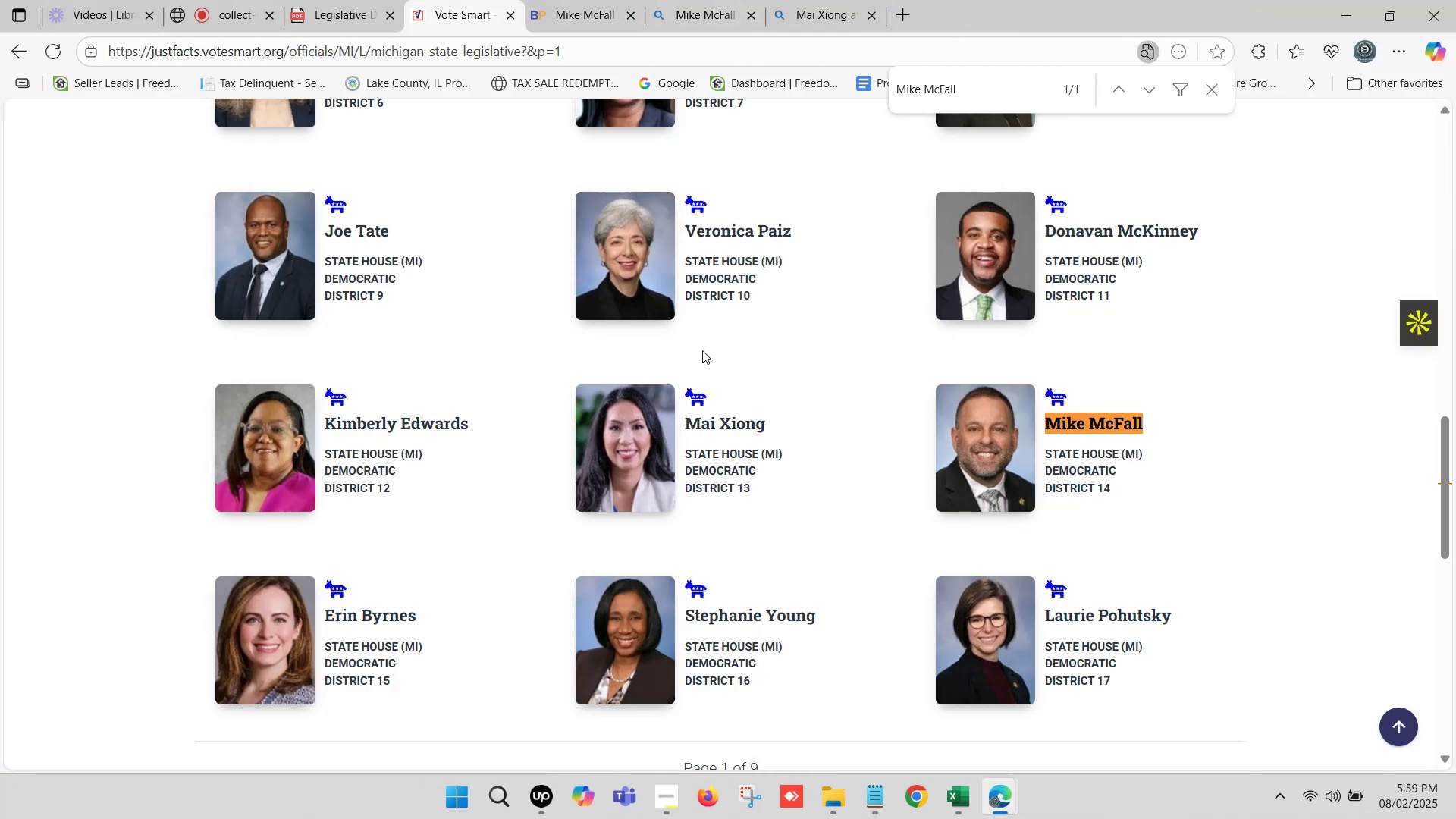 
scroll: coordinate [925, 450], scroll_direction: down, amount: 2.0
 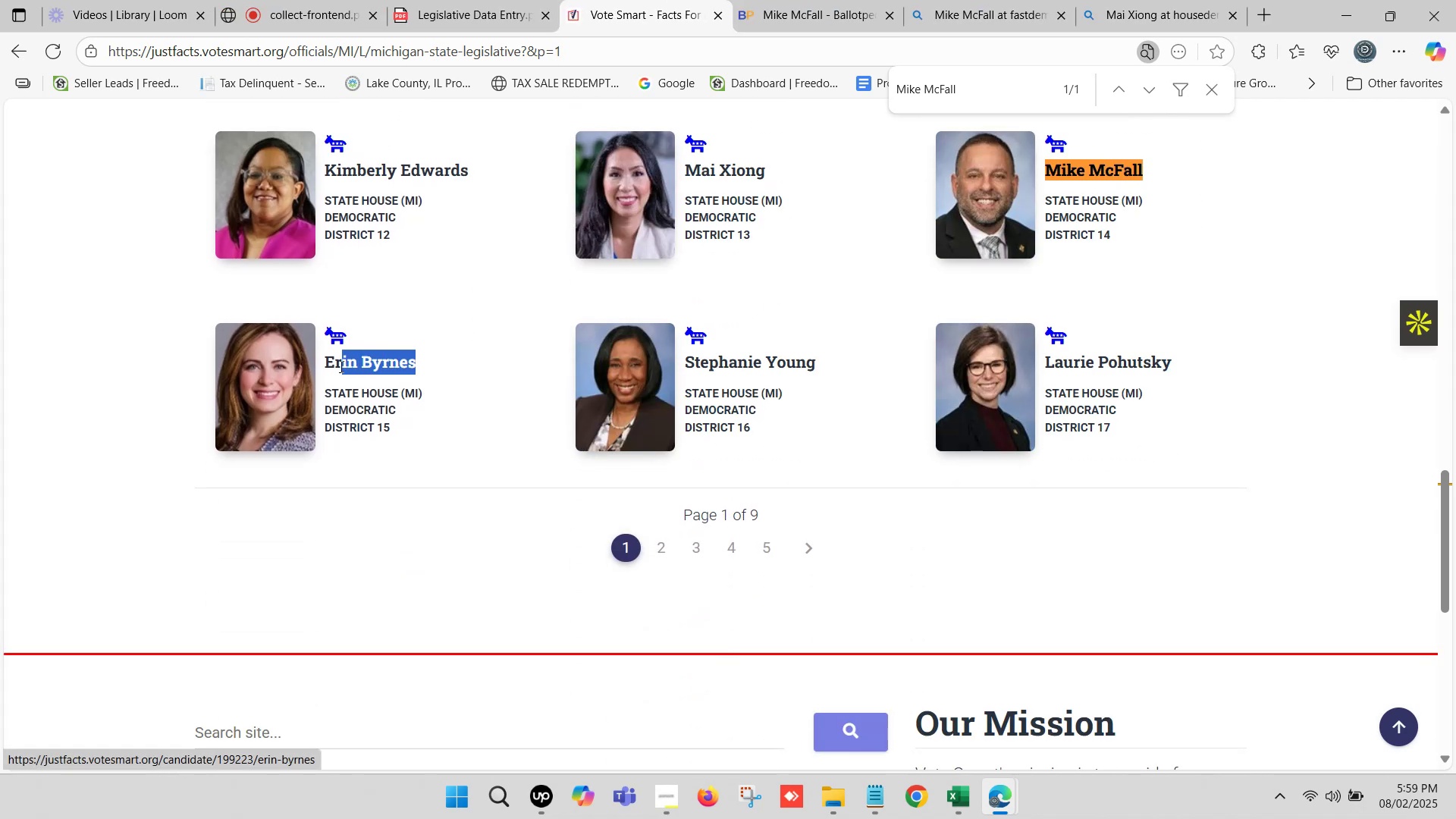 
key(Control+C)
 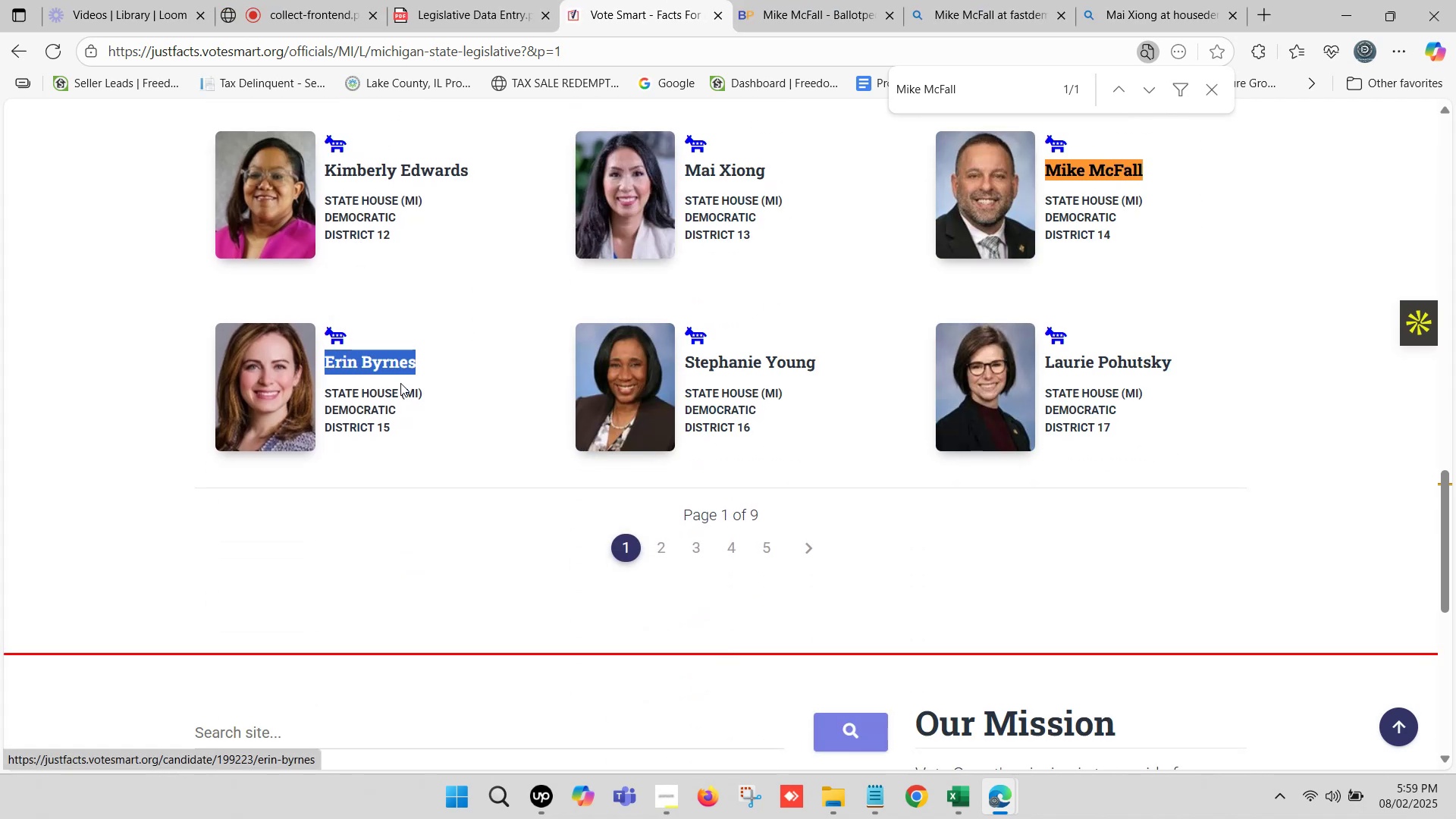 
key(Control+F)
 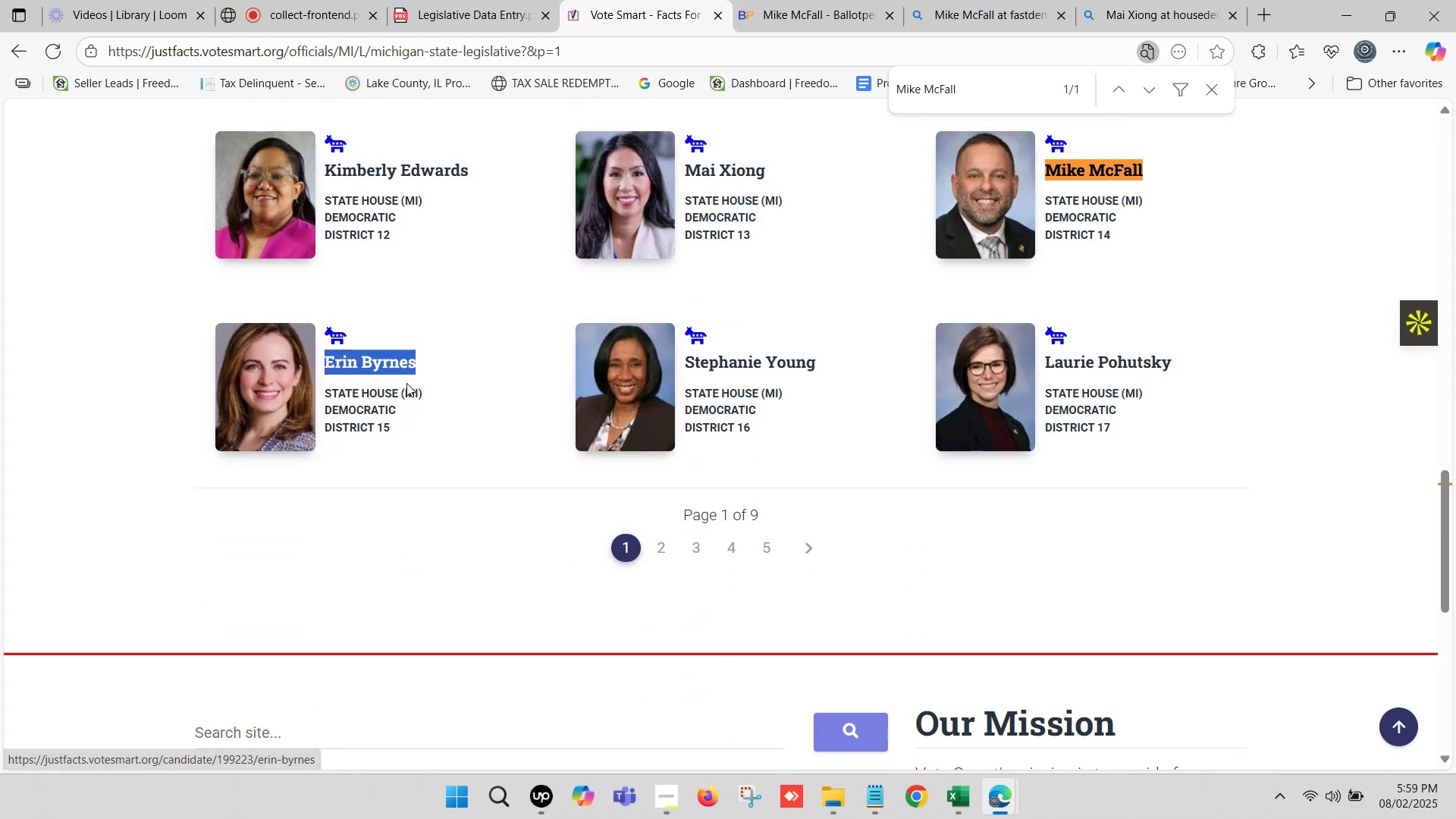 
key(Control+V)
 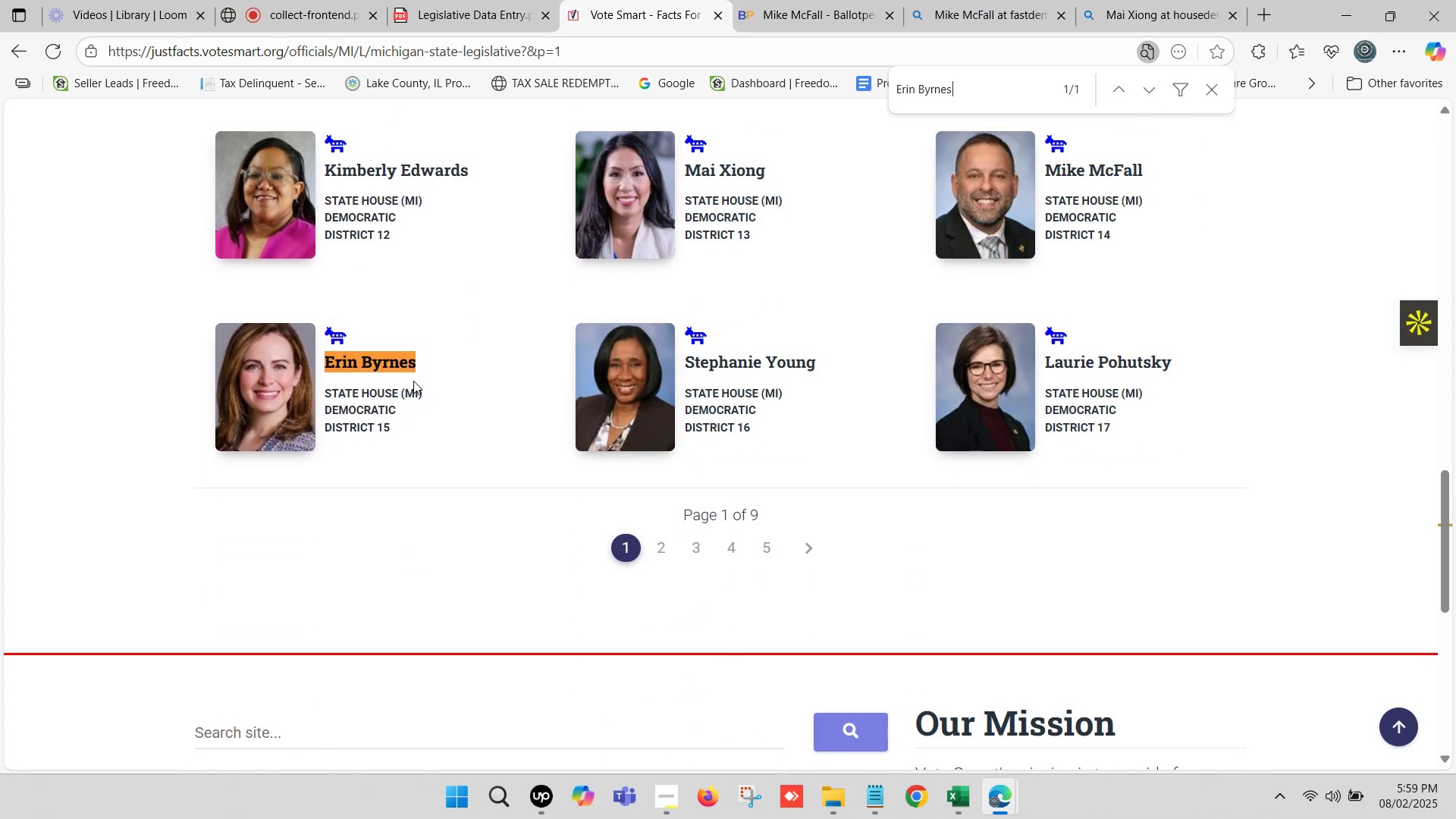 
hold_key(key=ControlLeft, duration=3.22)
left_click([394, 365])
 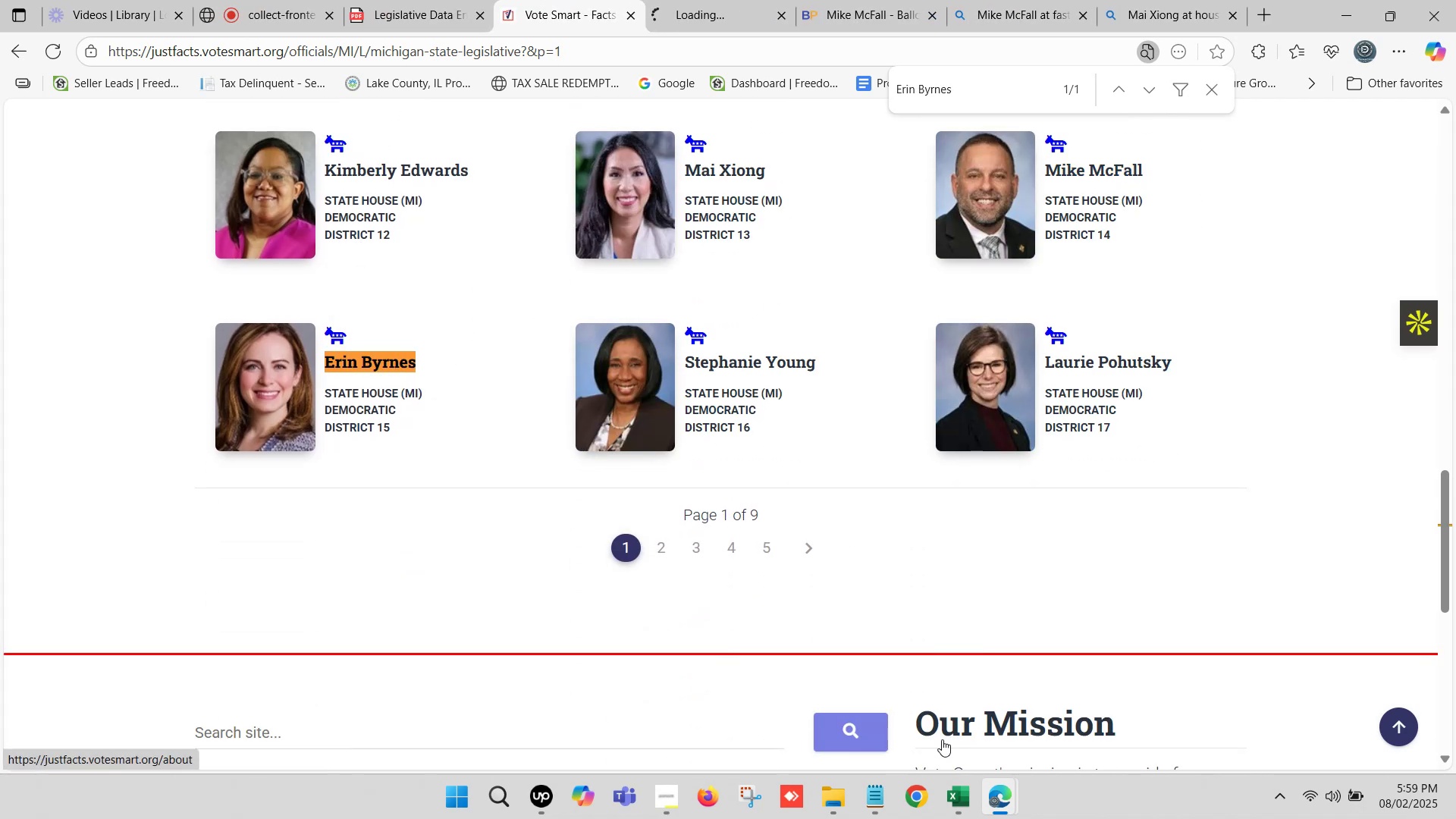 
left_click([946, 789])
 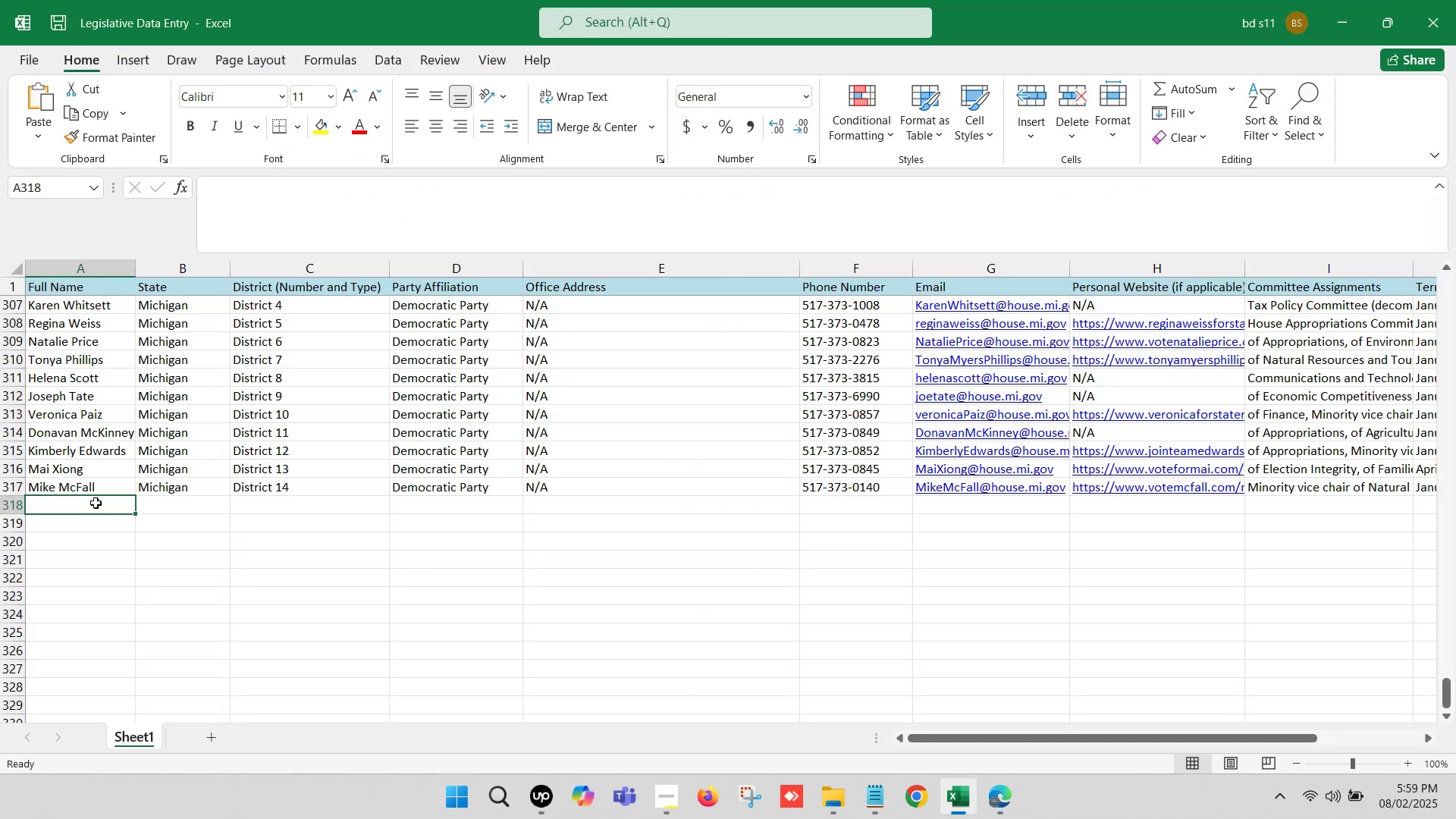 
double_click([93, 503])
 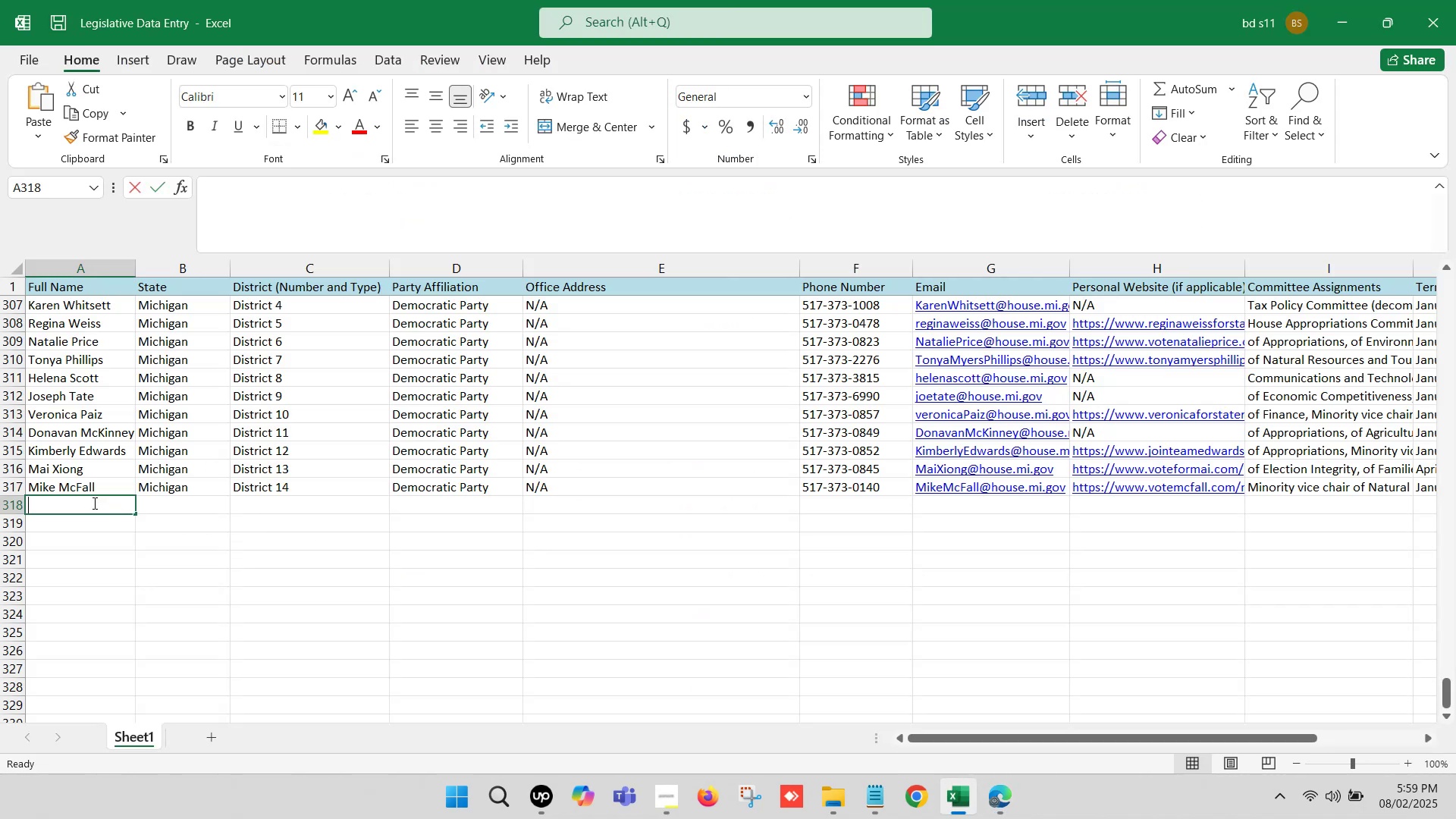 
key(Control+V)
 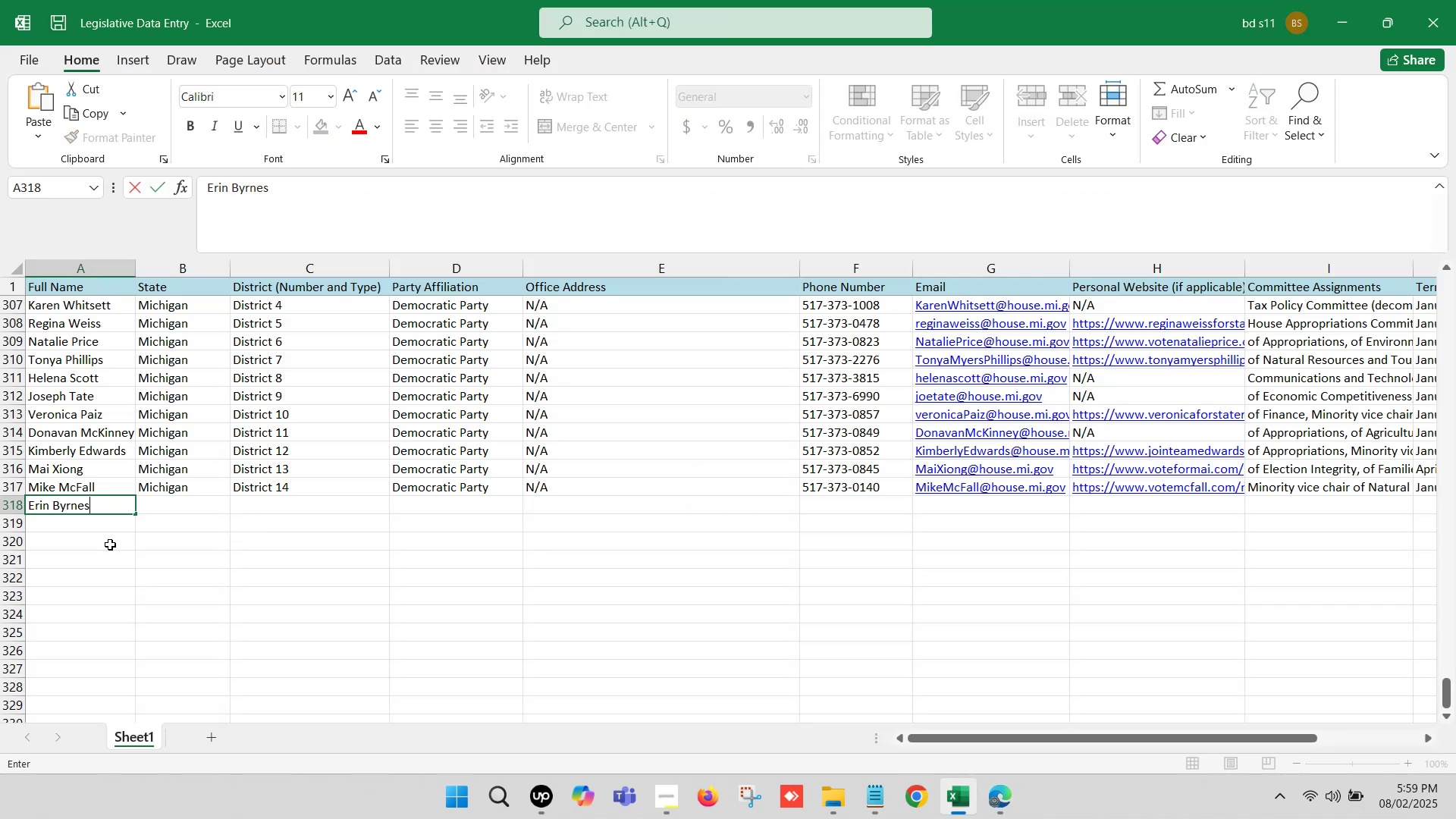 
left_click([110, 544])
 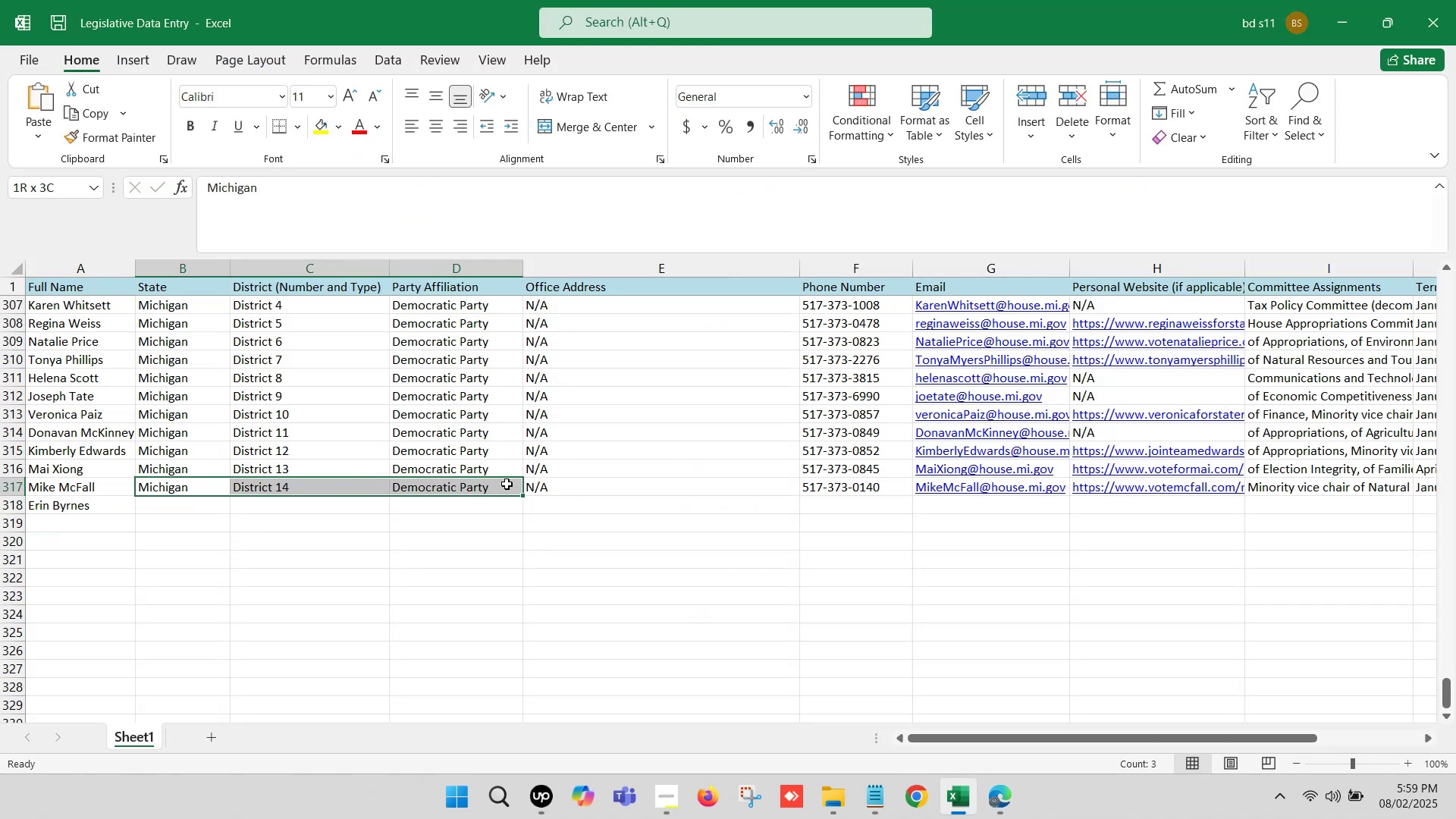 
key(Control+C)
 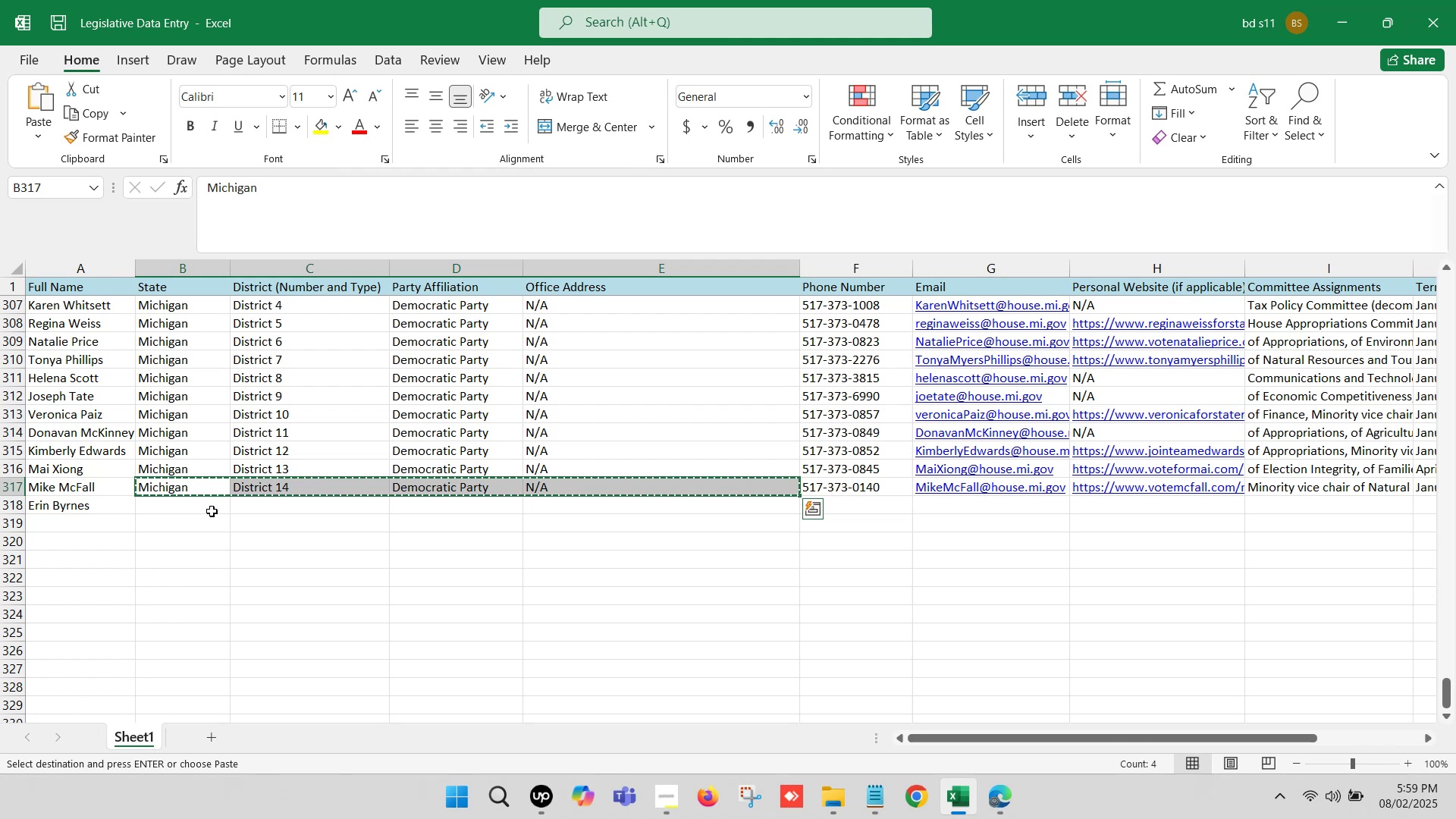 
left_click([212, 511])
 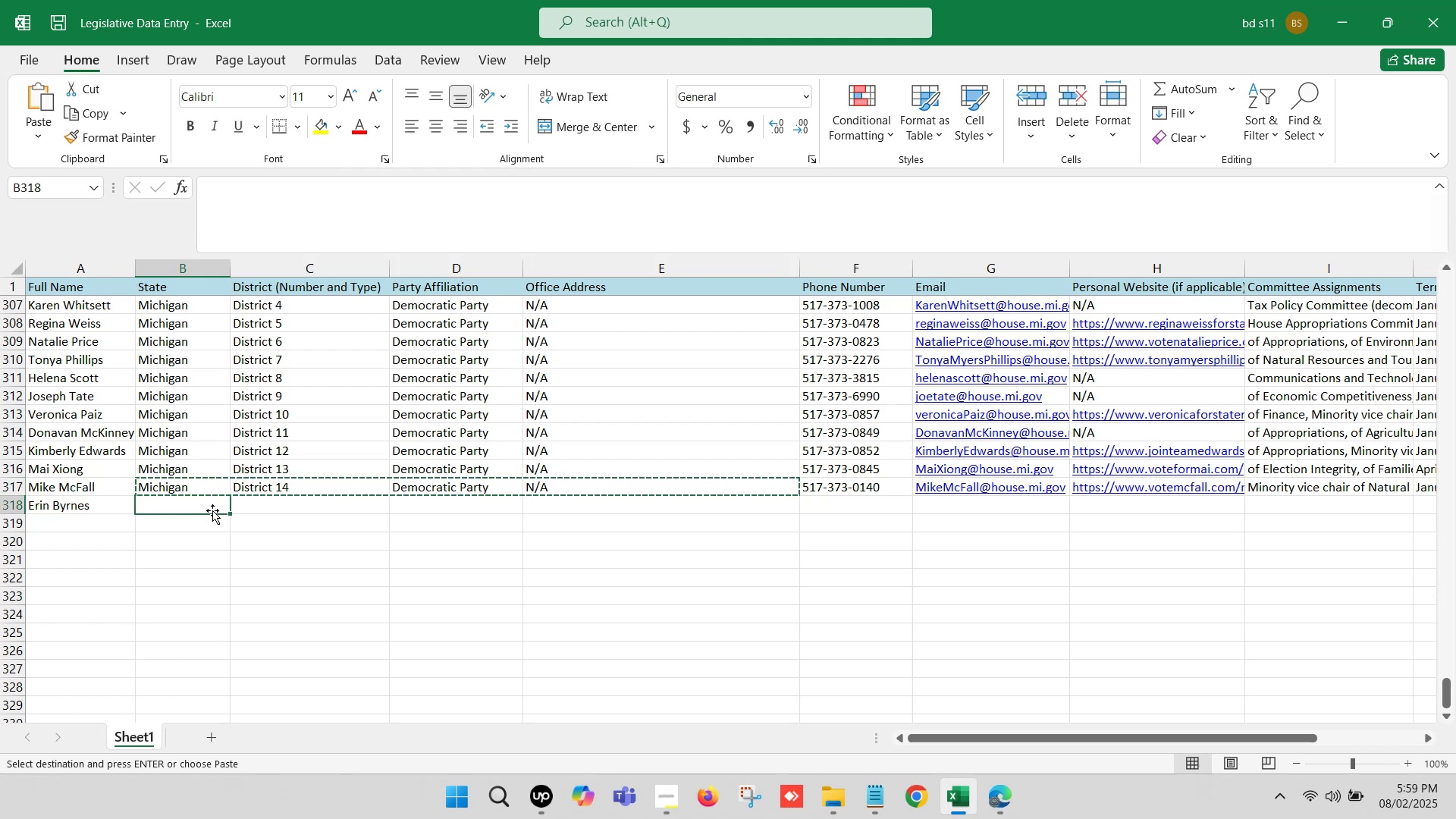 
key(Control+ControlLeft)
 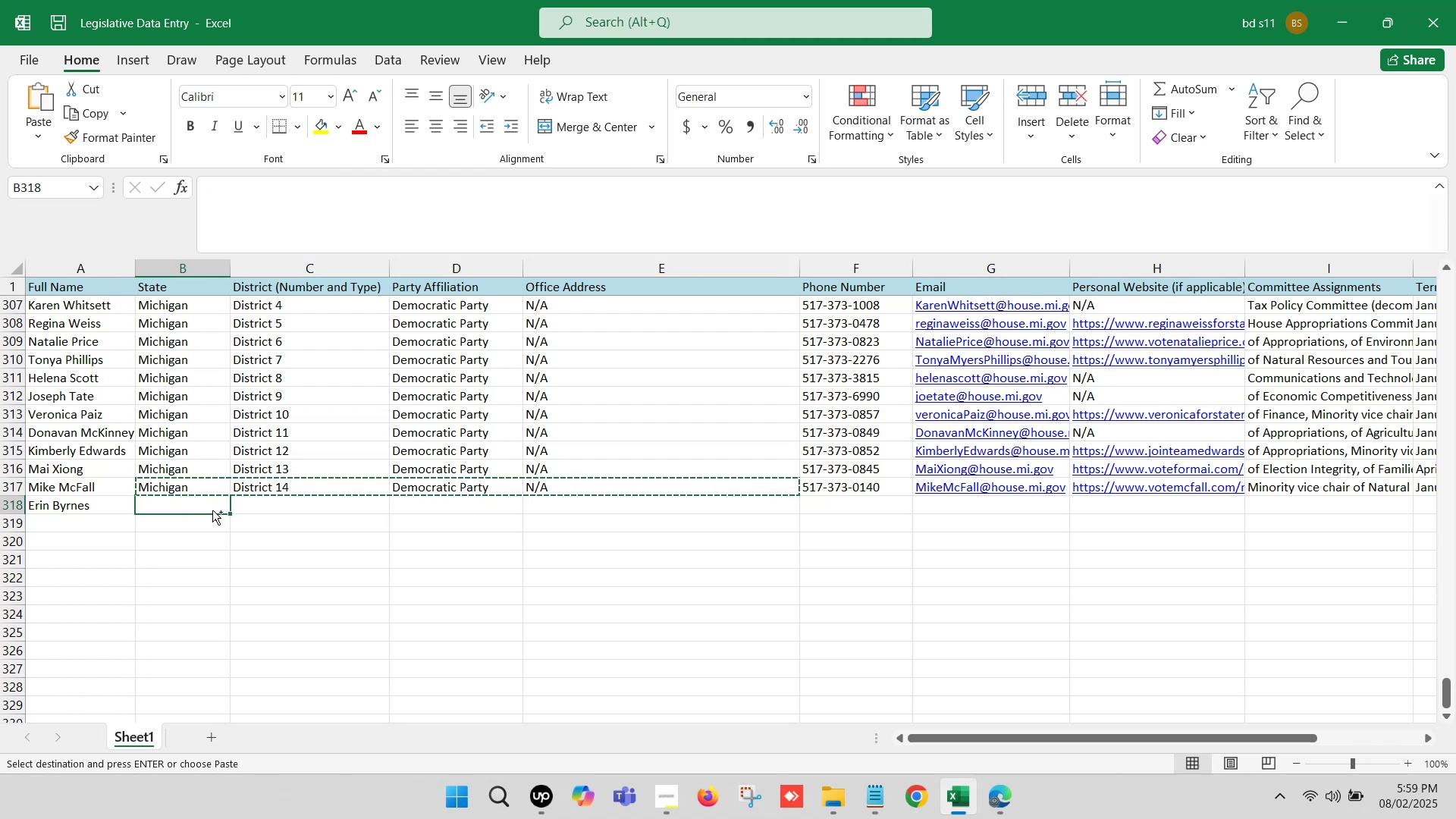 
key(Control+V)
 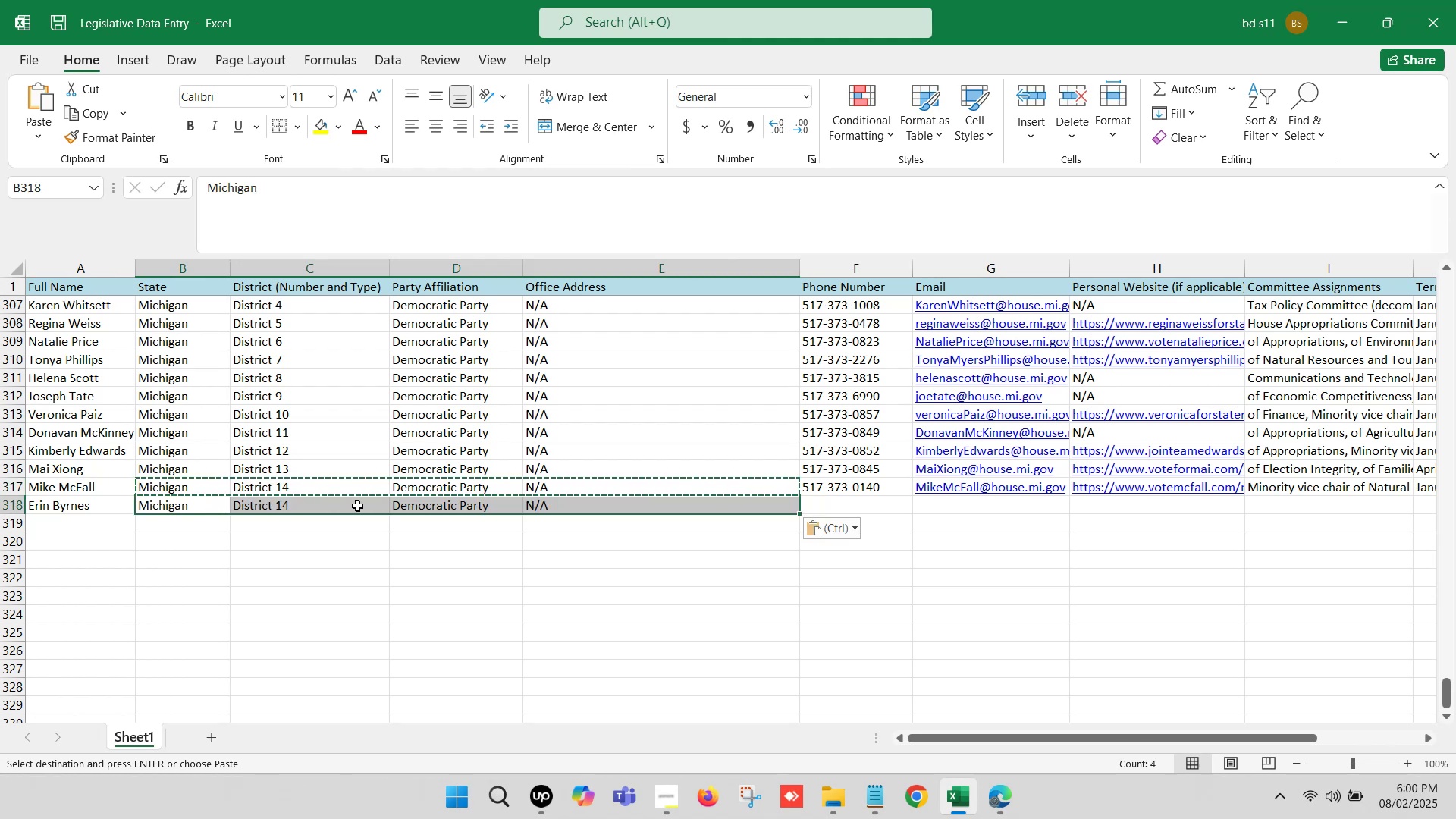 
double_click([357, 506])
 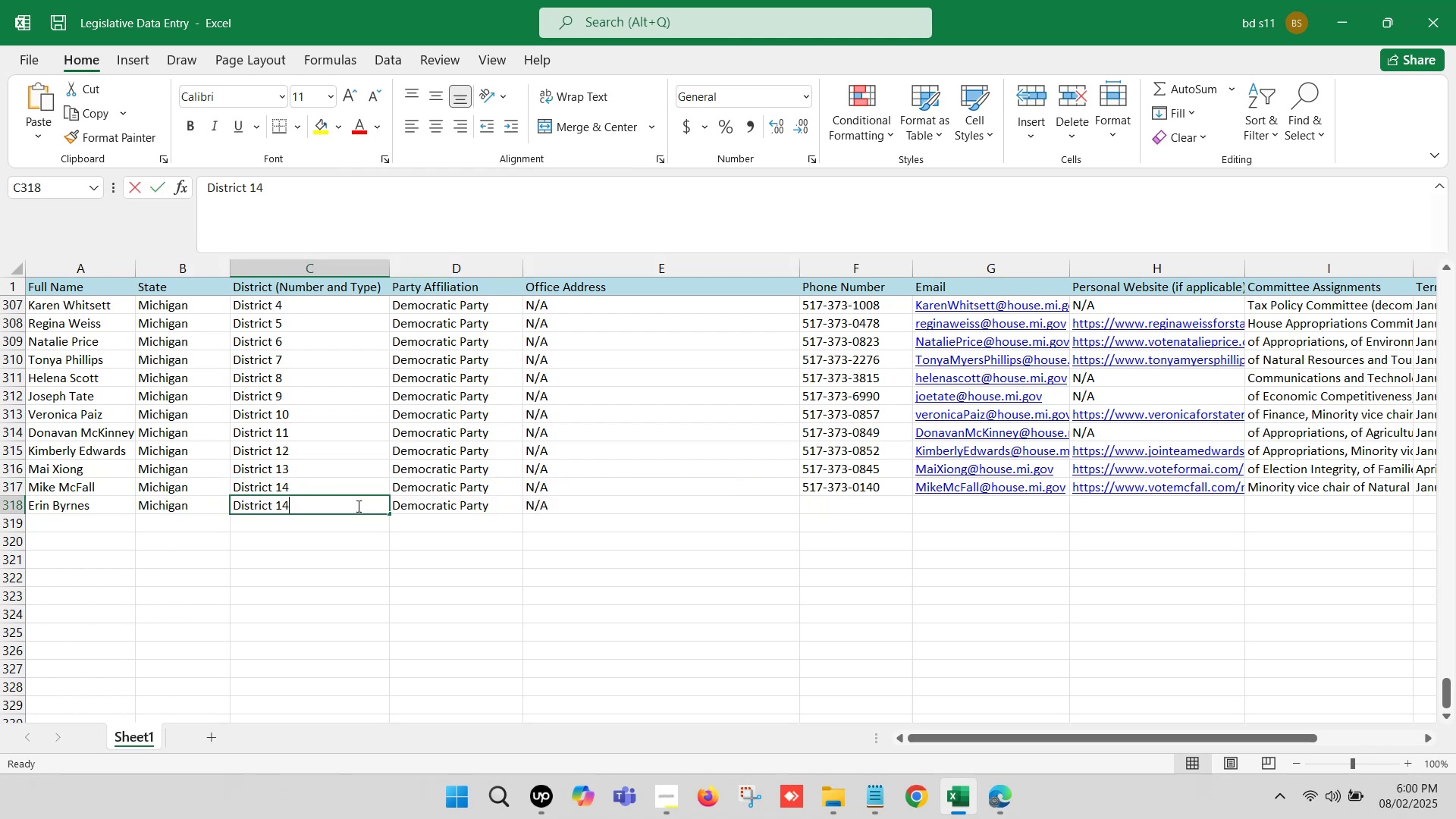 
key(Backspace)
 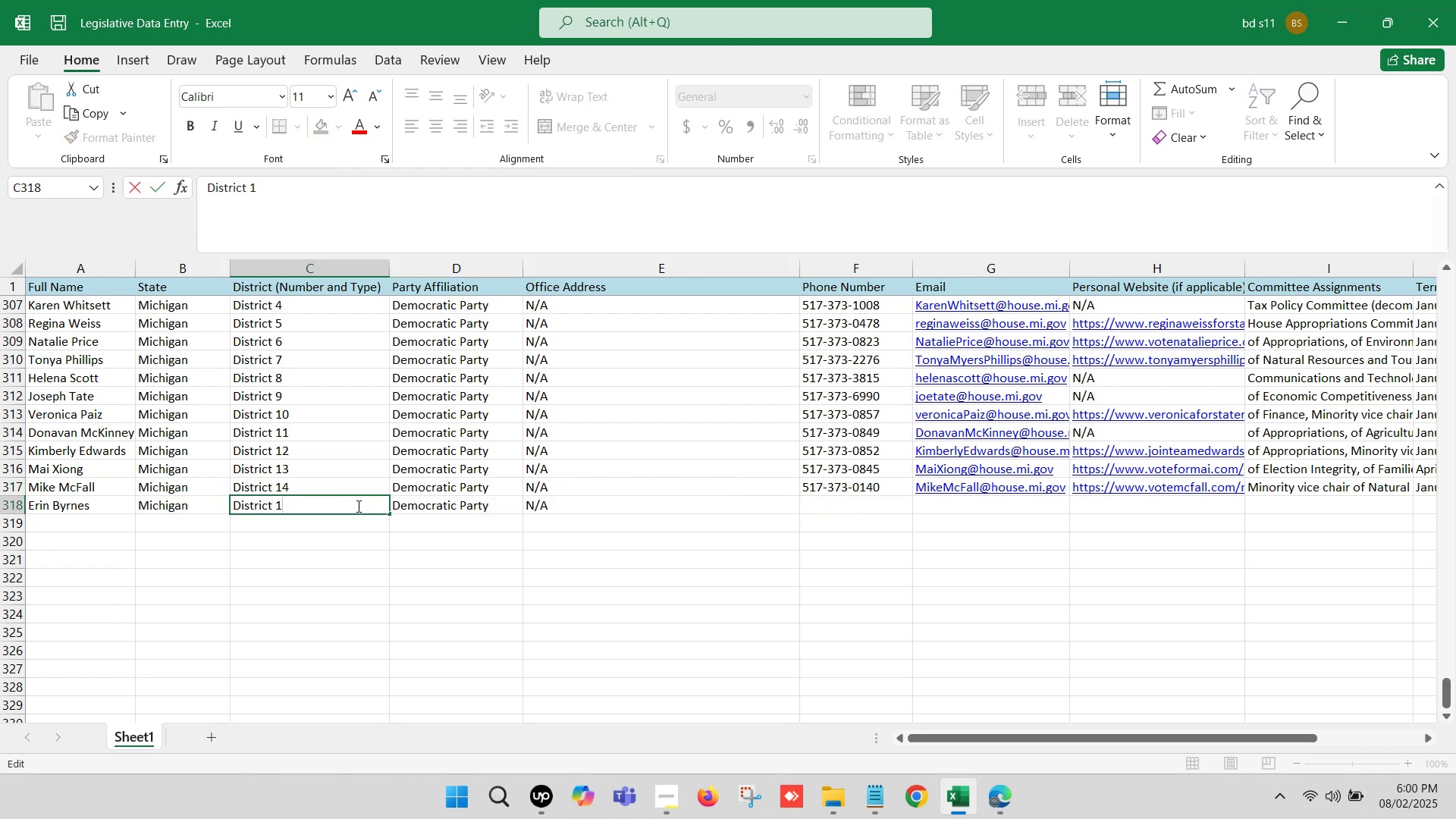 
key(5)
 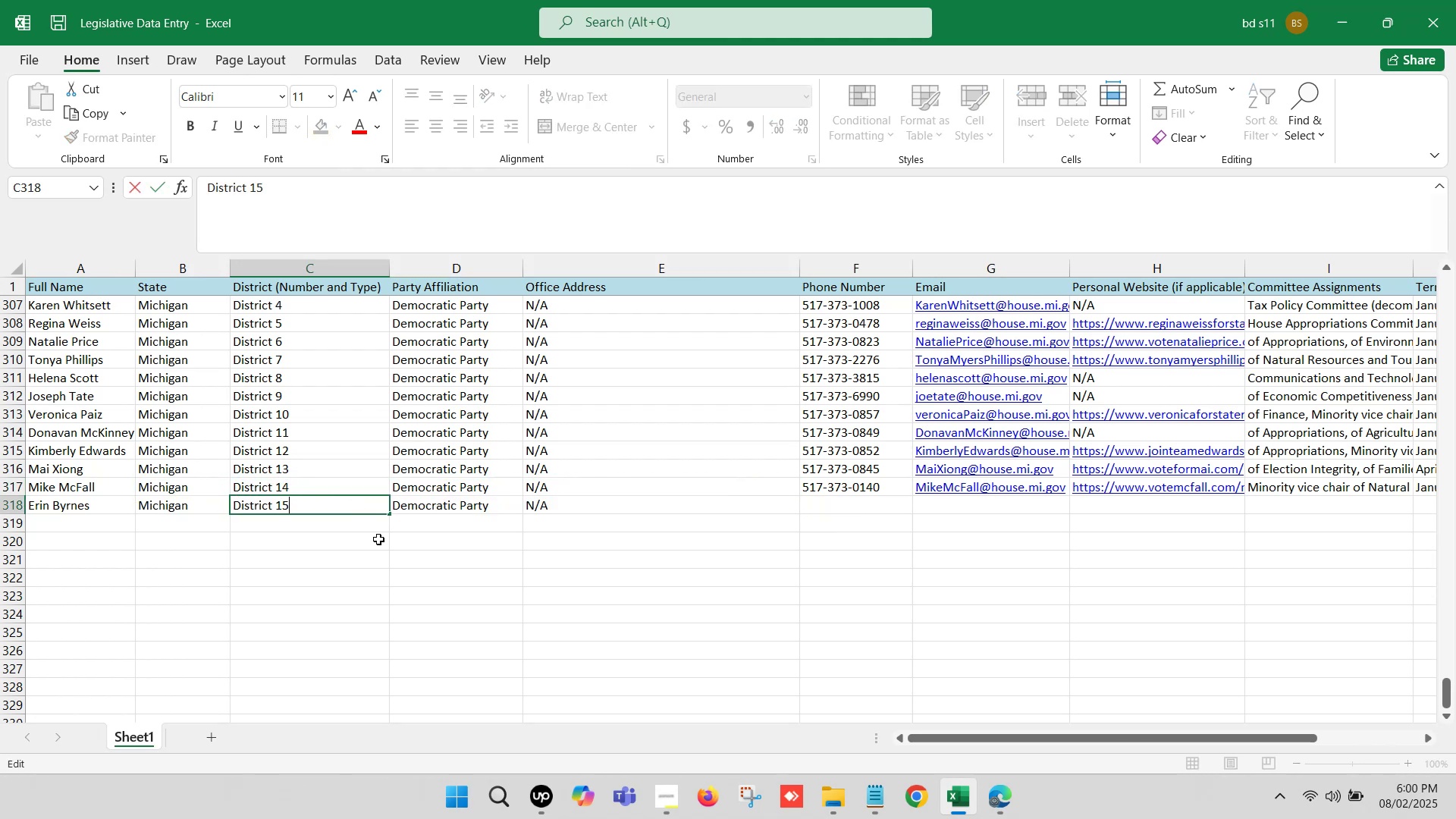 
left_click([380, 541])
 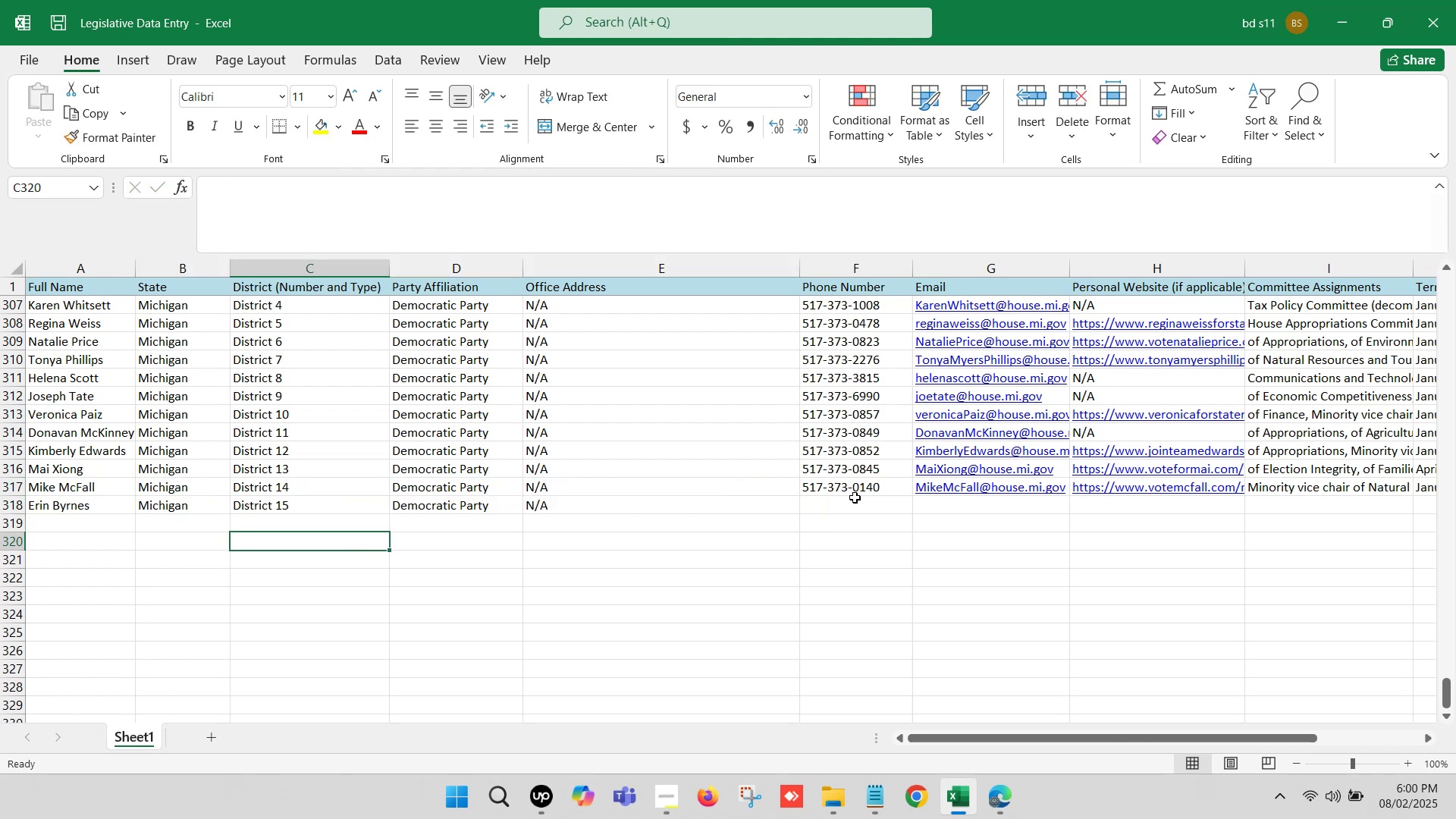 
left_click([871, 498])
 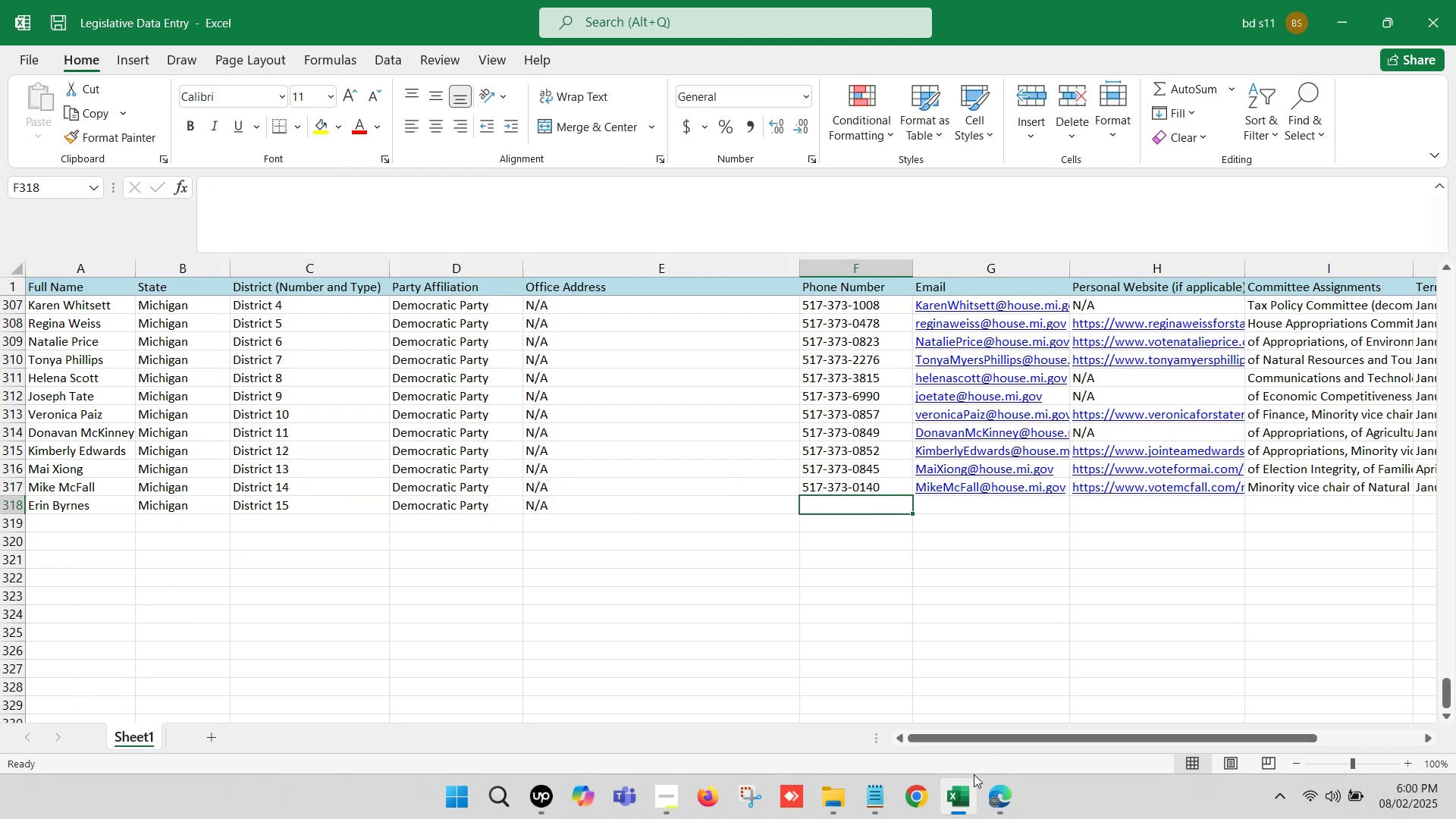 
left_click([967, 790])
 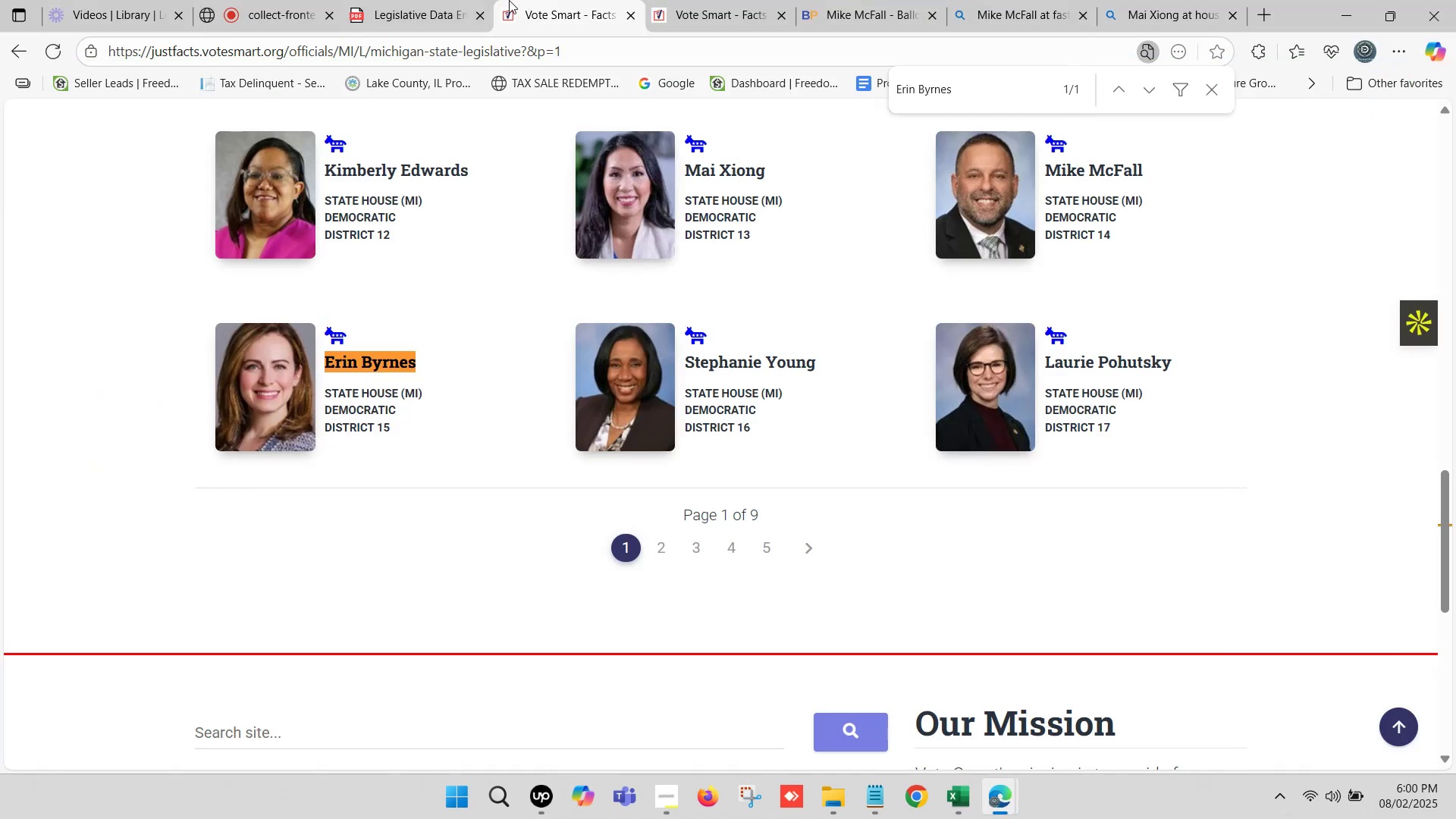 
scroll: coordinate [742, 331], scroll_direction: none, amount: 0.0
 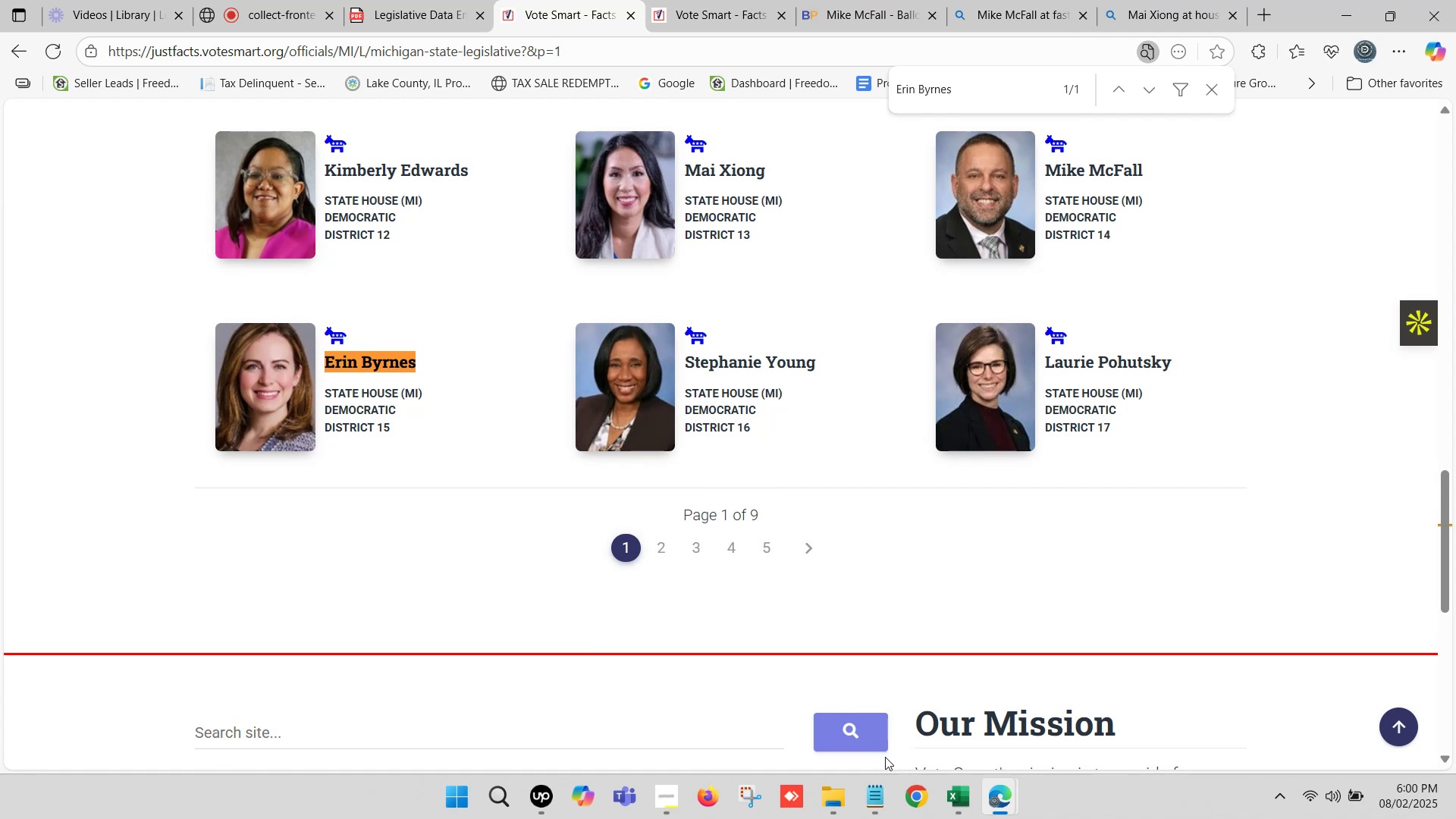 
double_click([871, 0])
 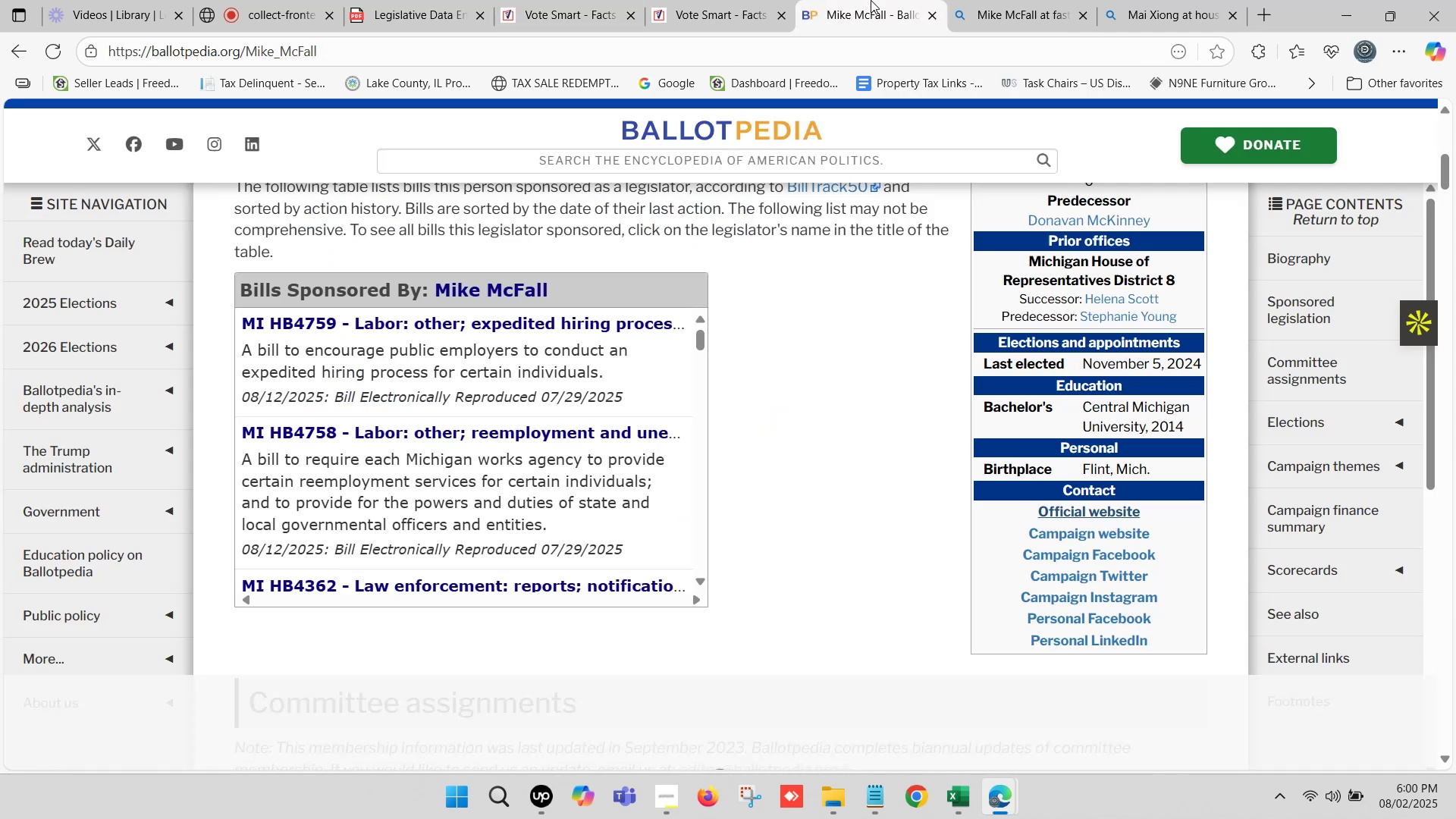 
triple_click([871, 0])
 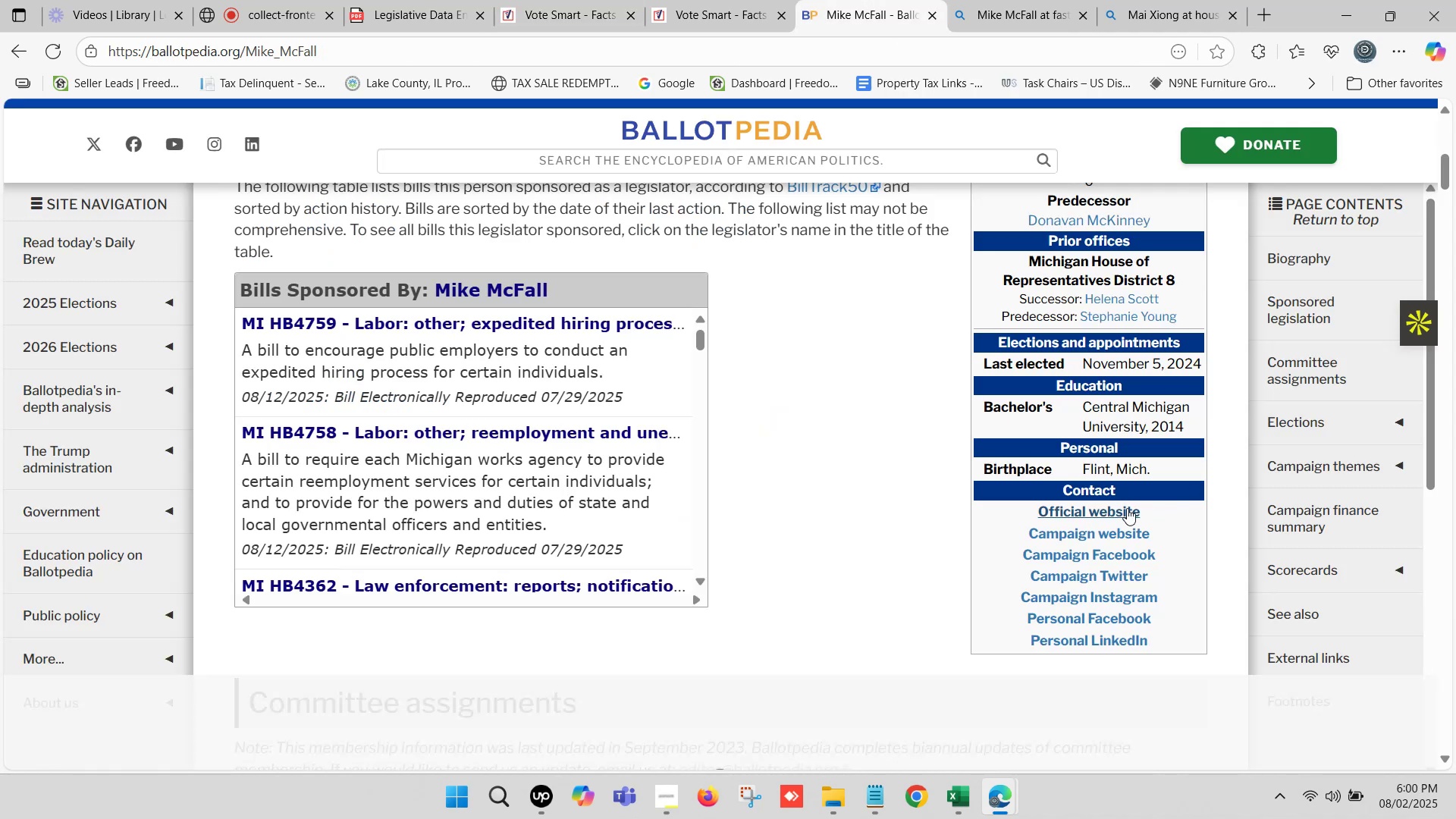 
scroll: coordinate [896, 432], scroll_direction: up, amount: 4.0
 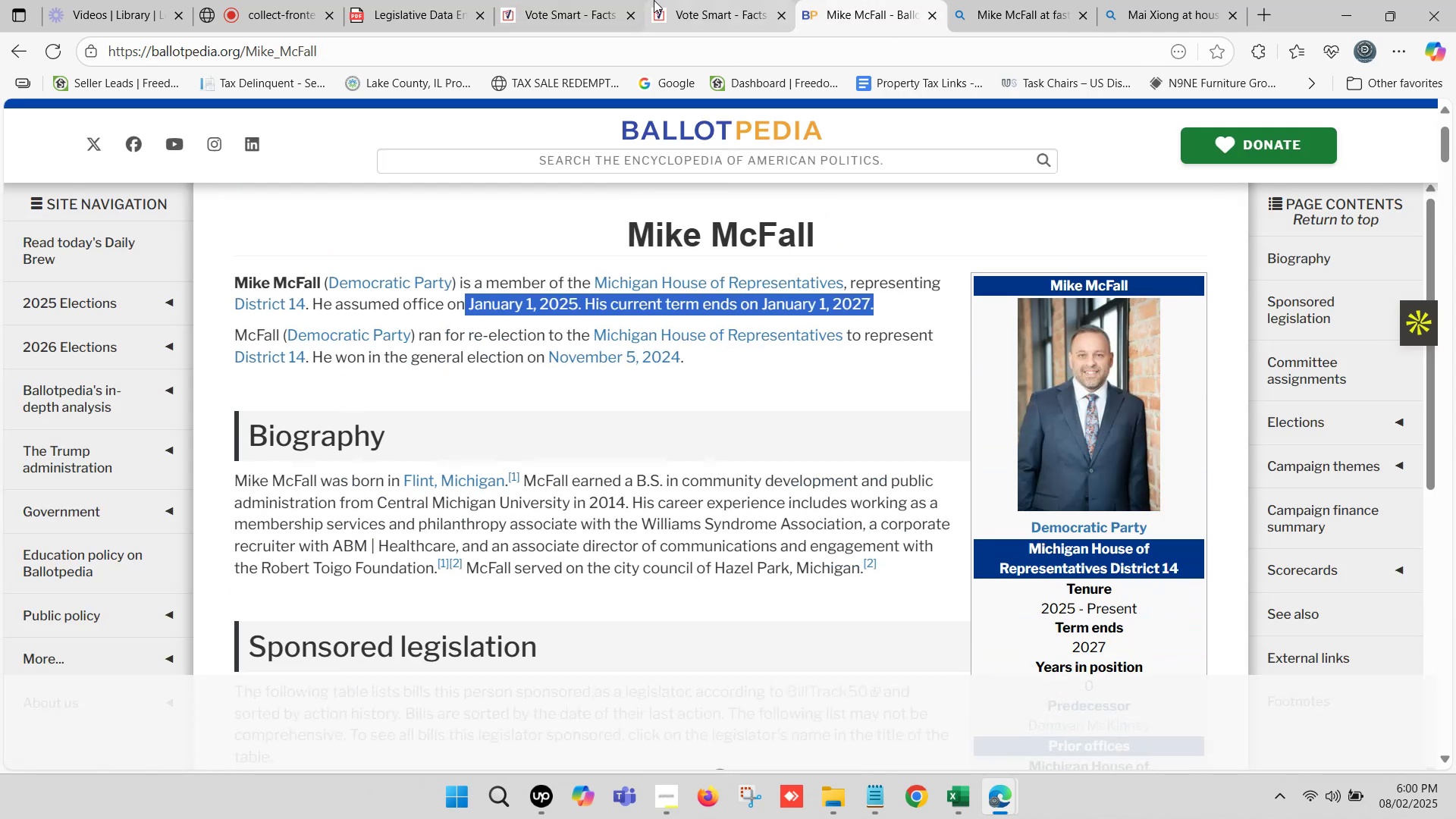 
left_click([682, 0])
 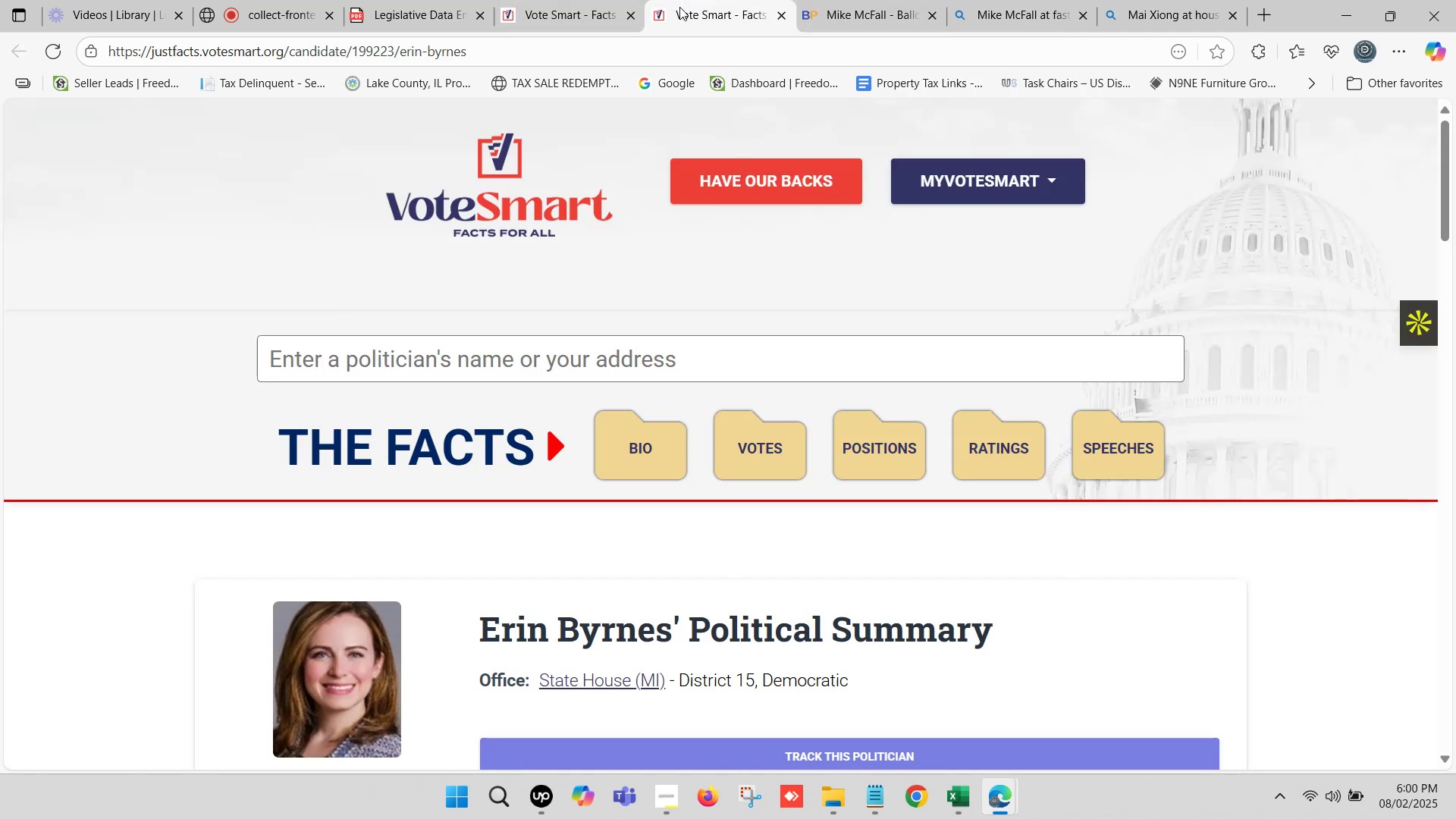 
left_click([541, 0])
 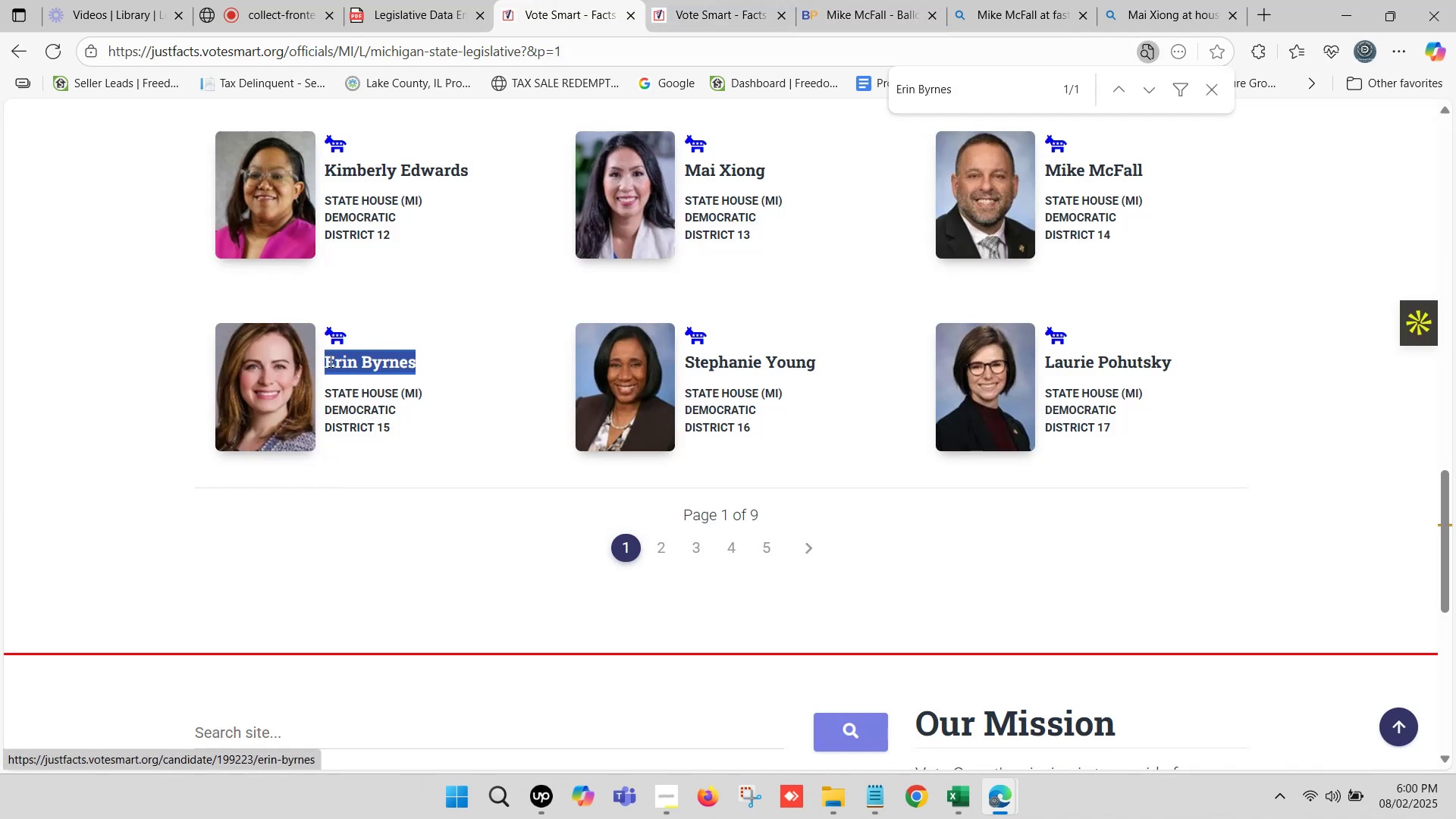 
key(Control+C)
 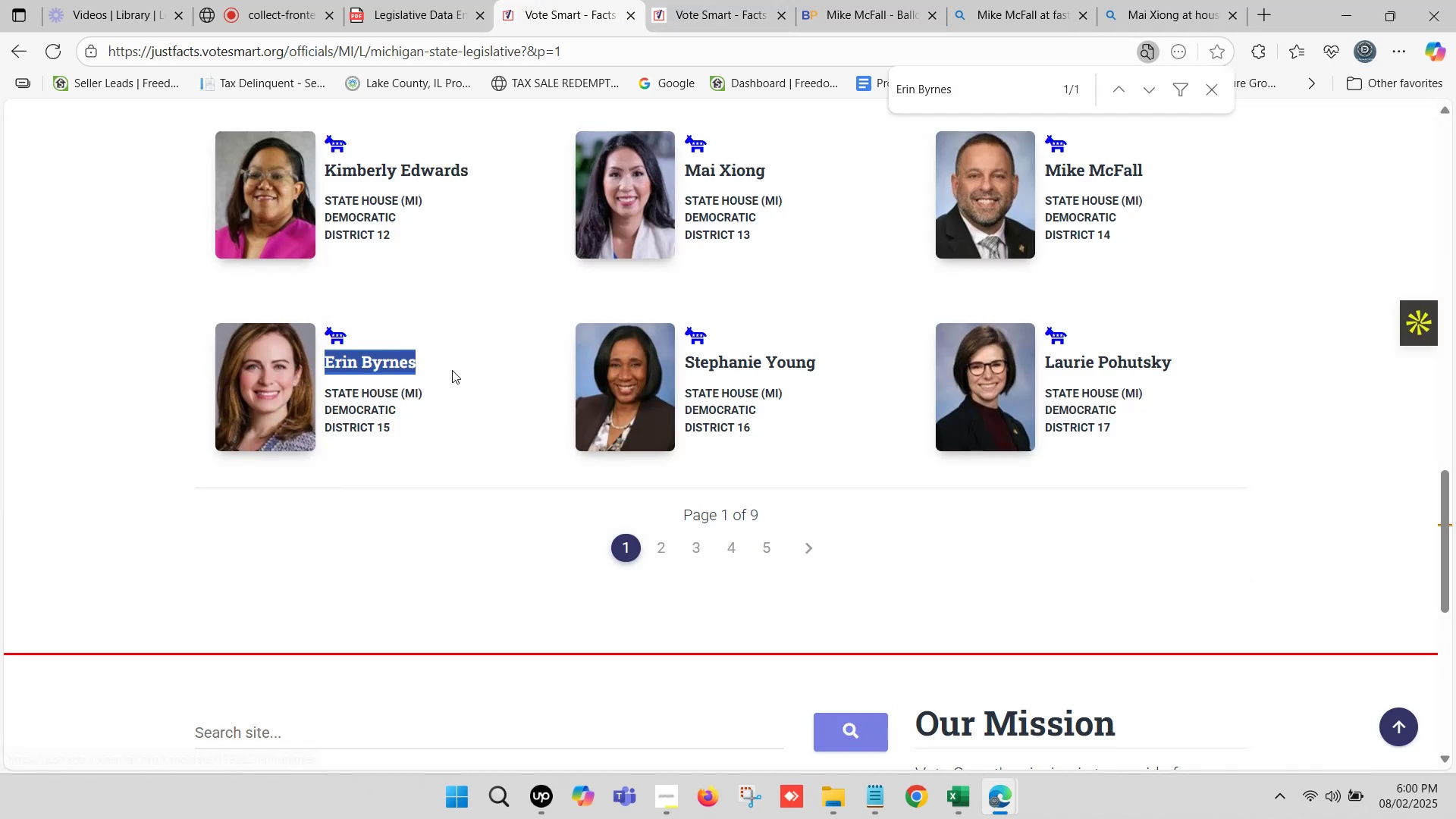 
key(Control+F)
 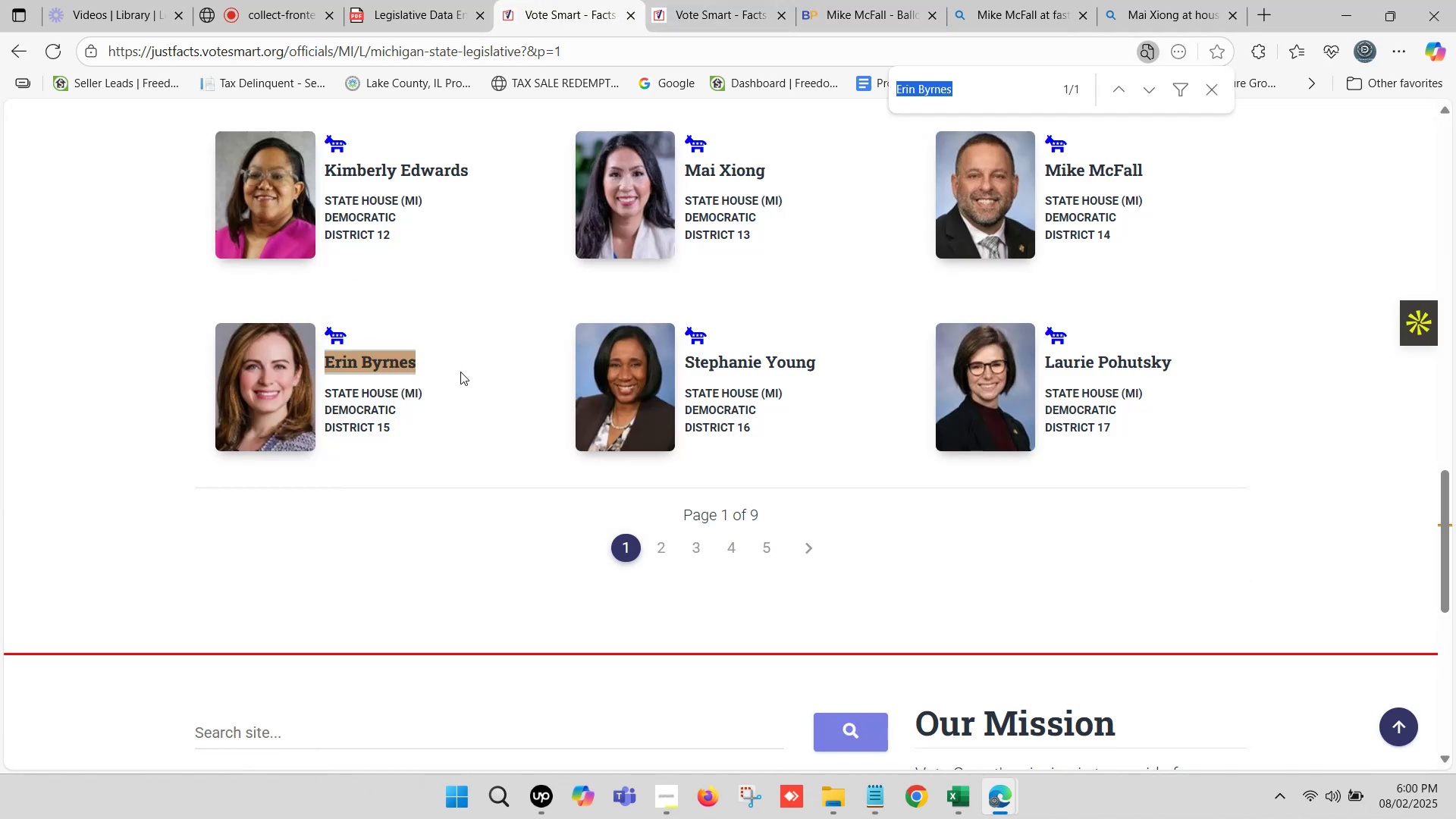 
key(Control+V)
 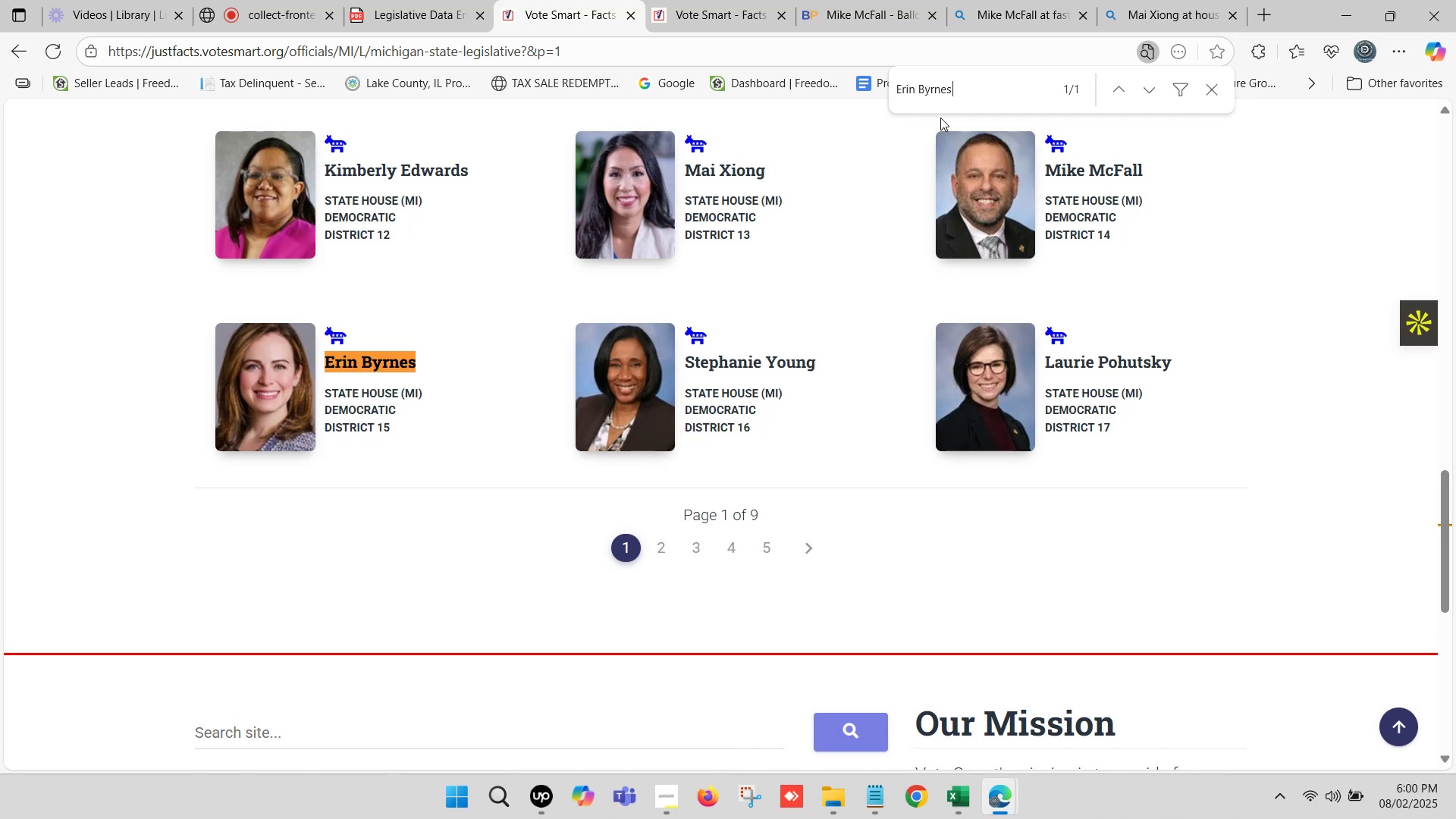 
key(Control+C)
 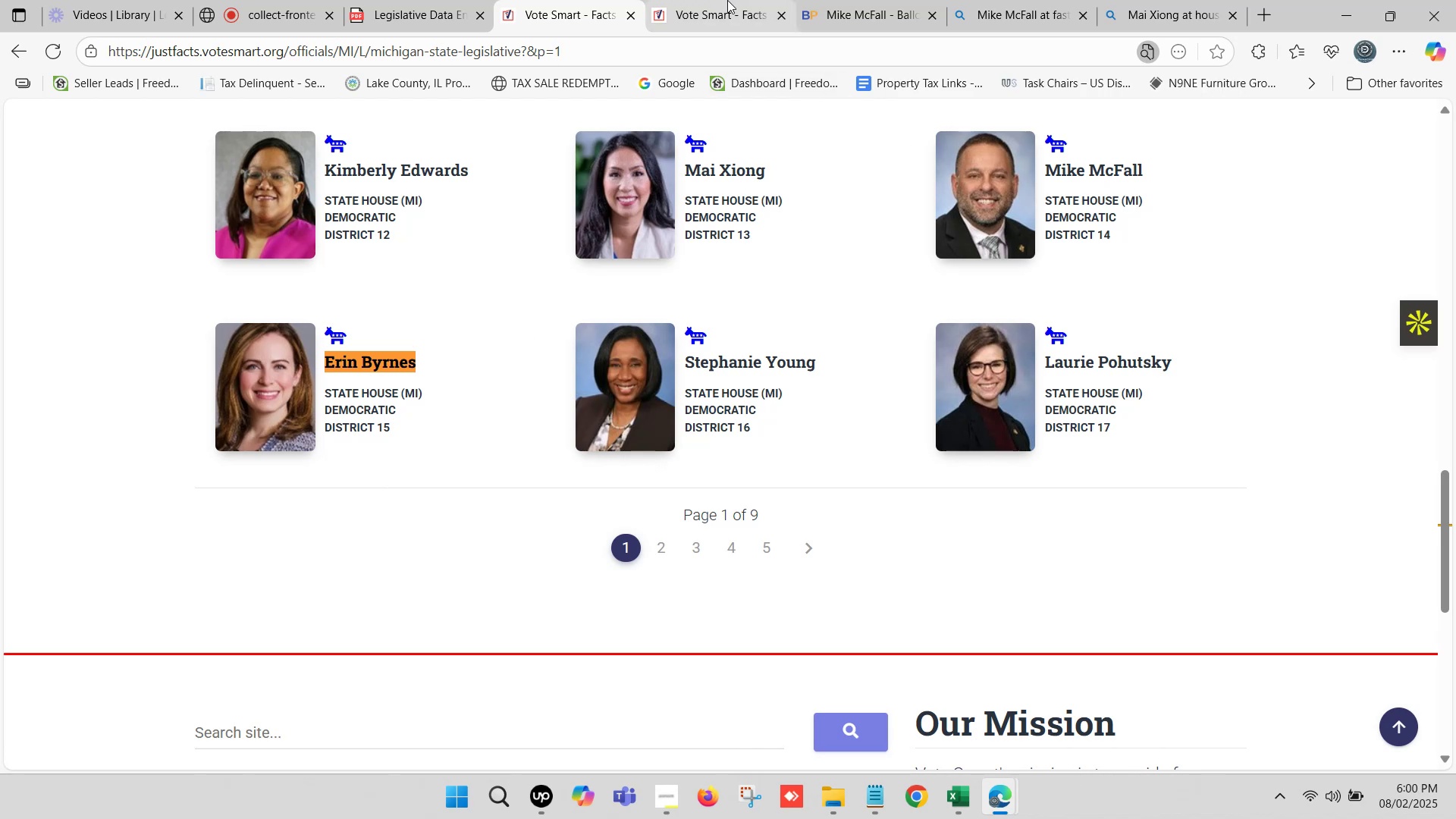 
left_click([727, 0])
 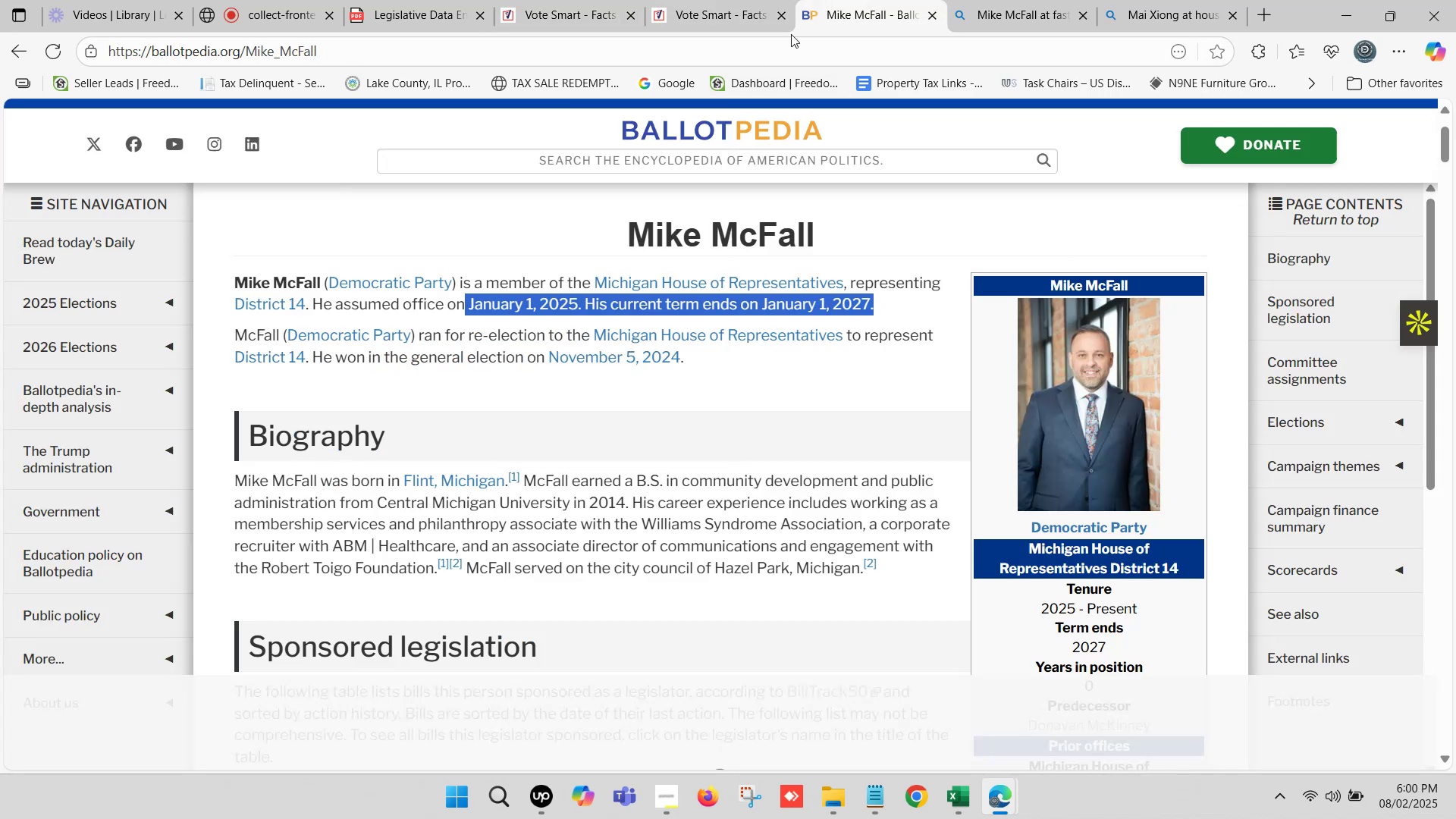 
left_click([588, 146])
 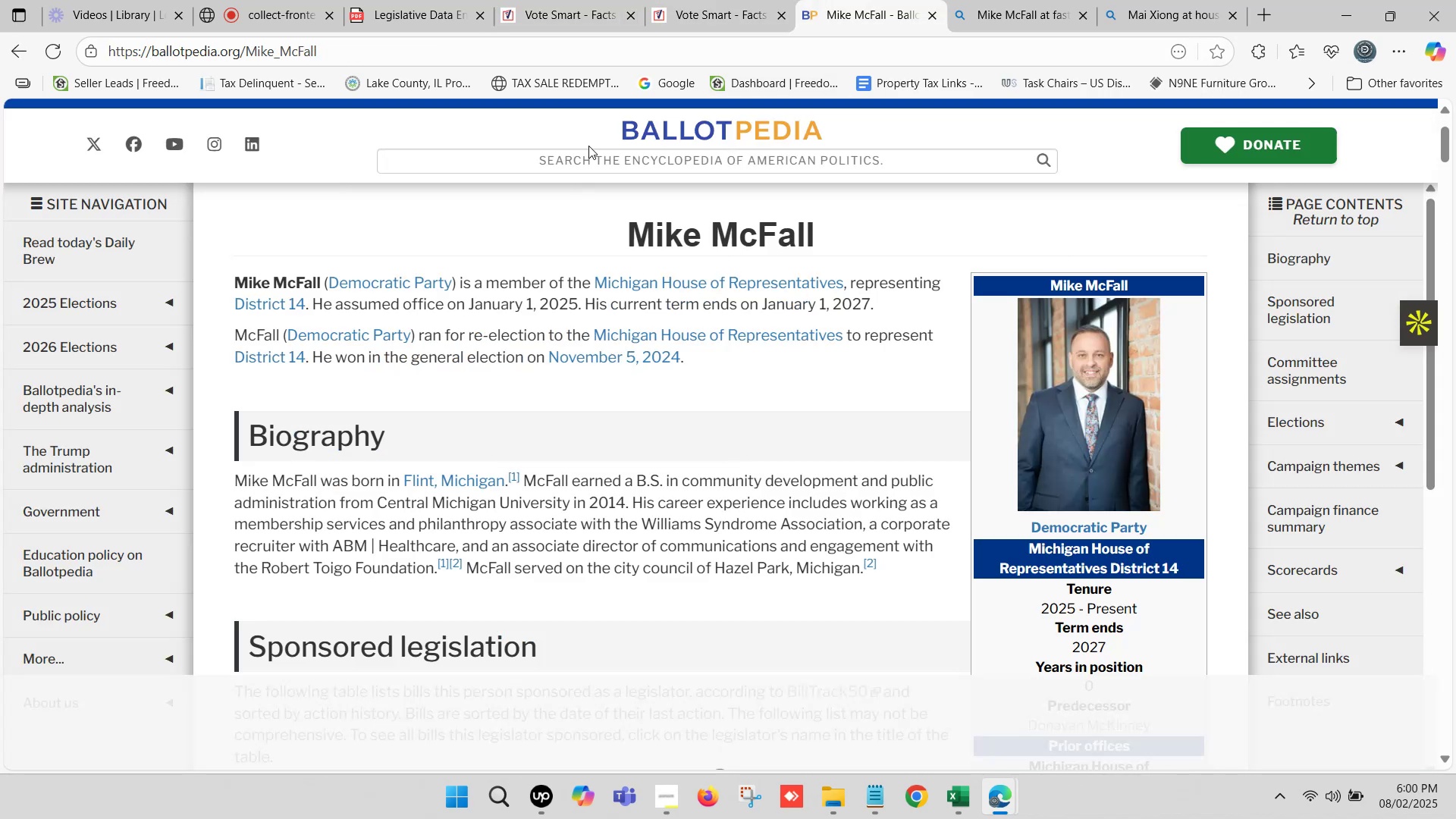 
left_click([592, 160])
 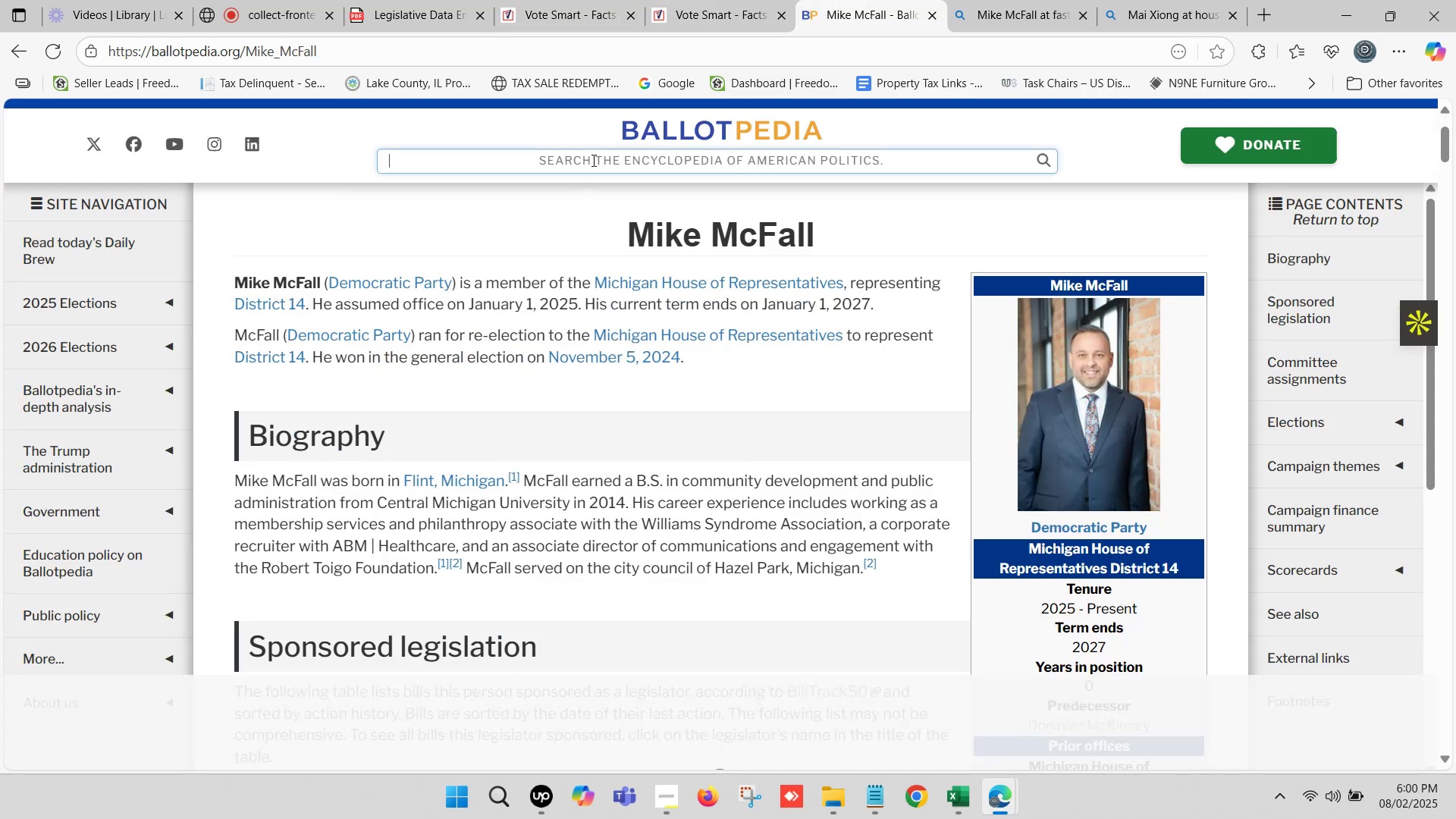 
key(Control+V)
 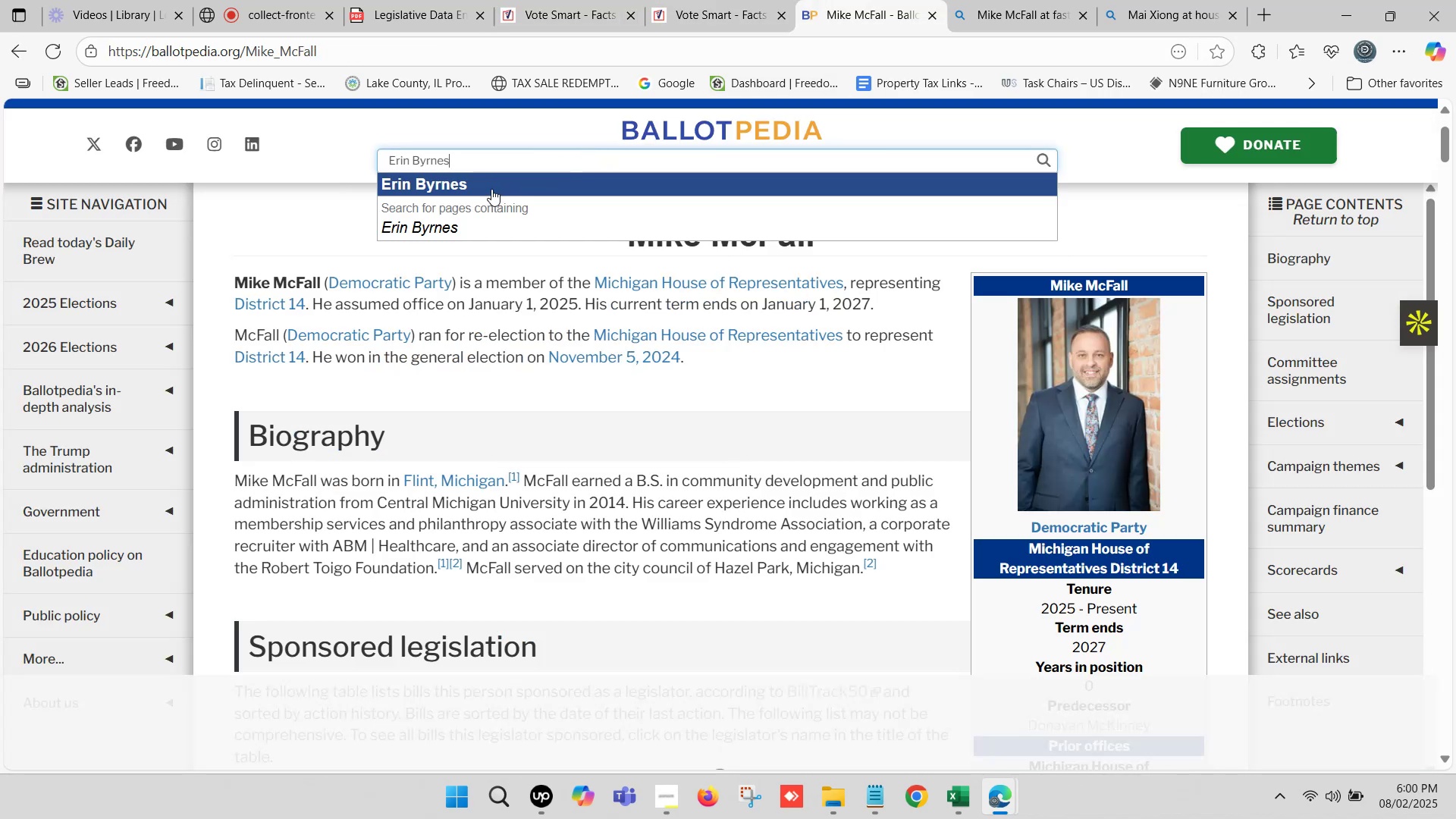 
left_click([491, 187])
 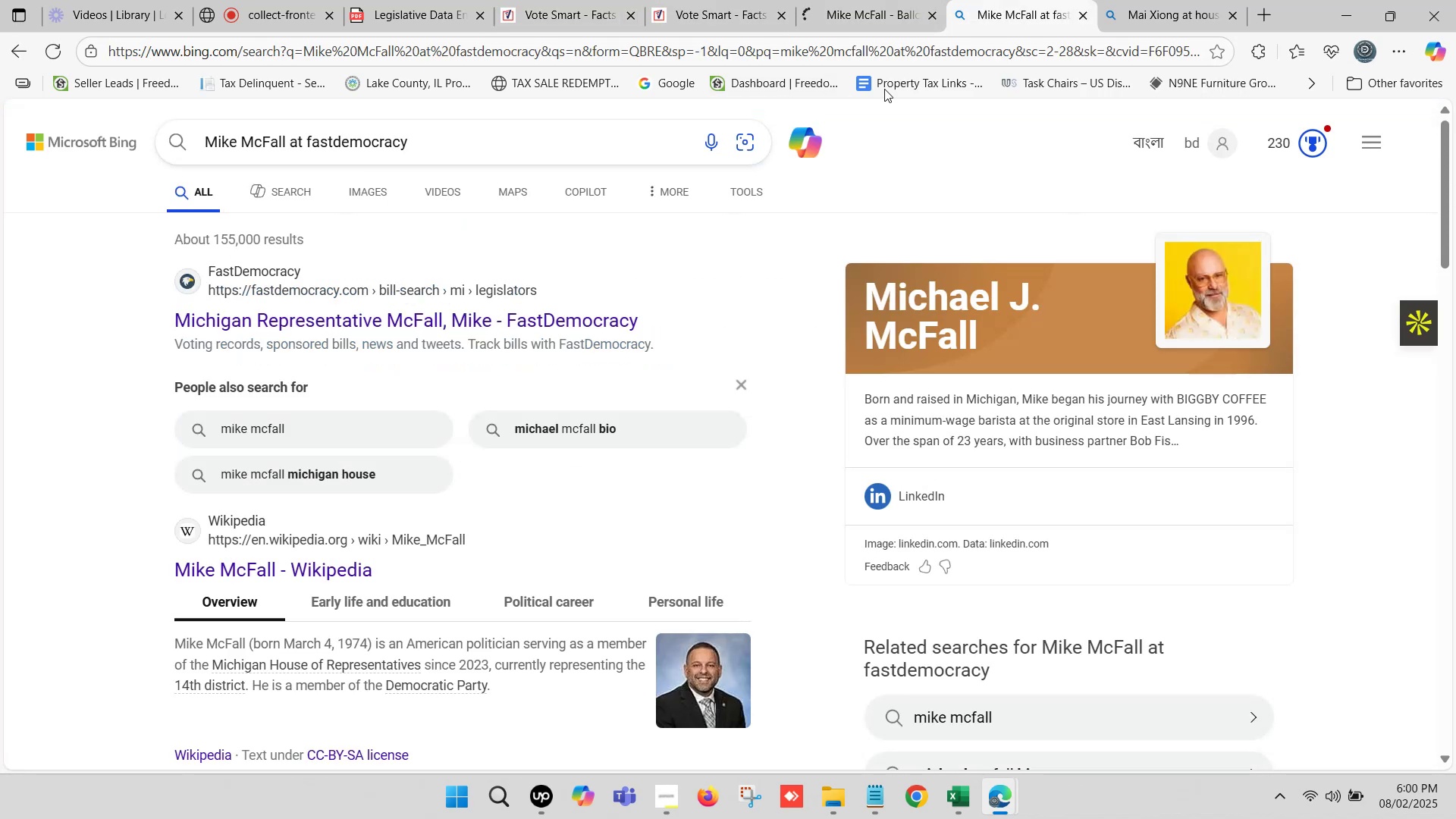 
scroll: coordinate [345, 218], scroll_direction: up, amount: 6.0
 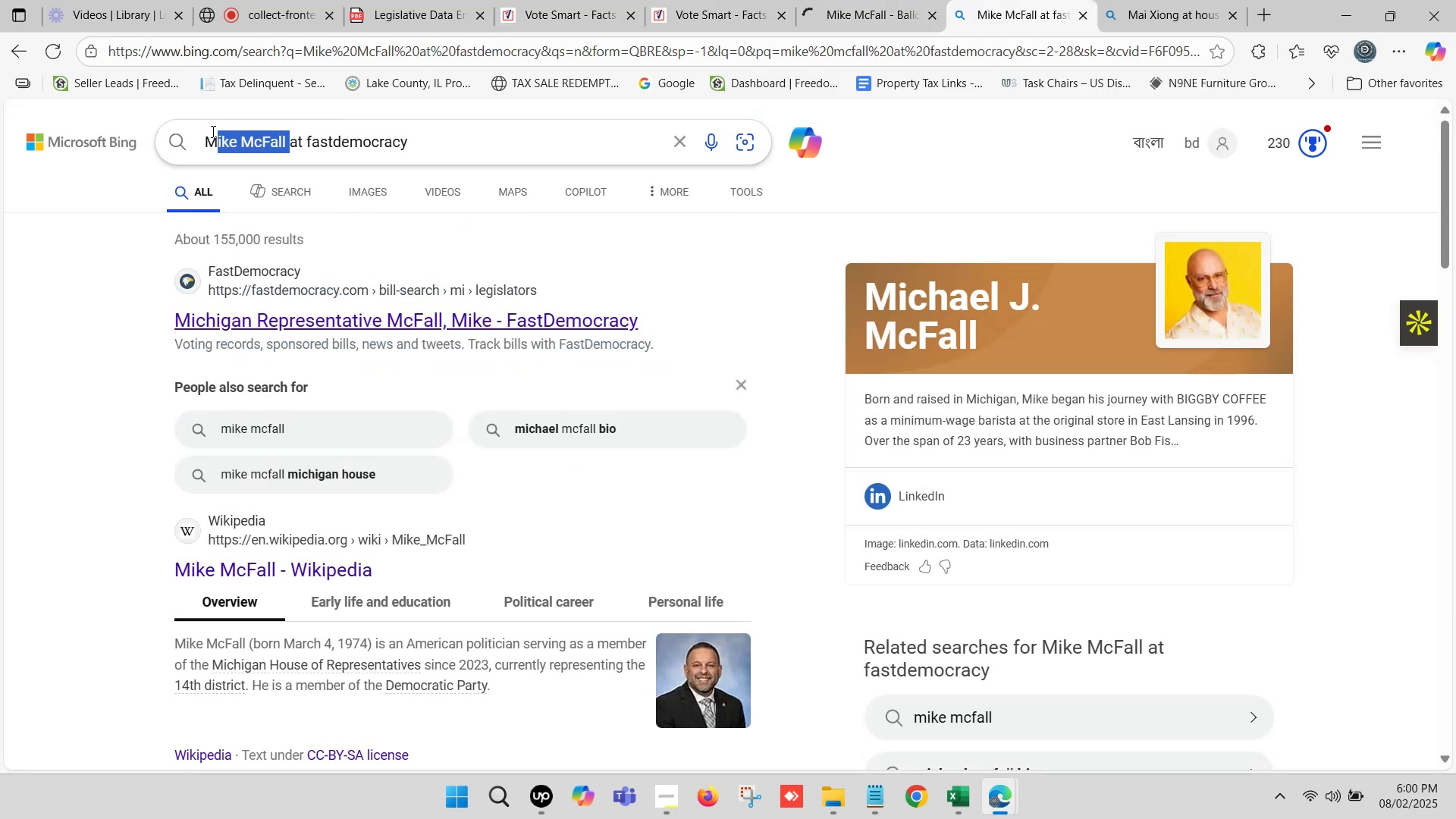 
key(Control+ControlLeft)
 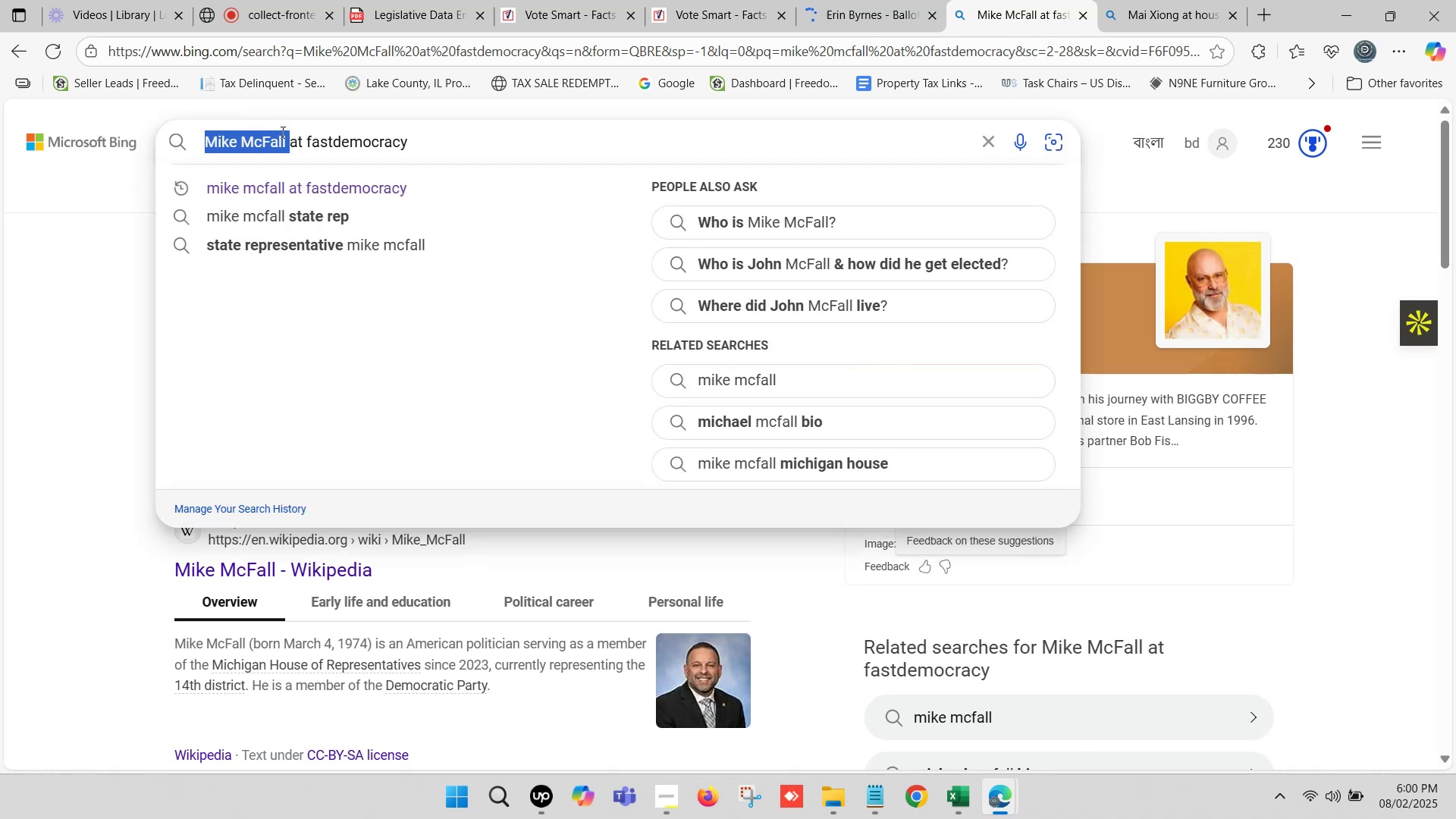 
key(Control+V)
 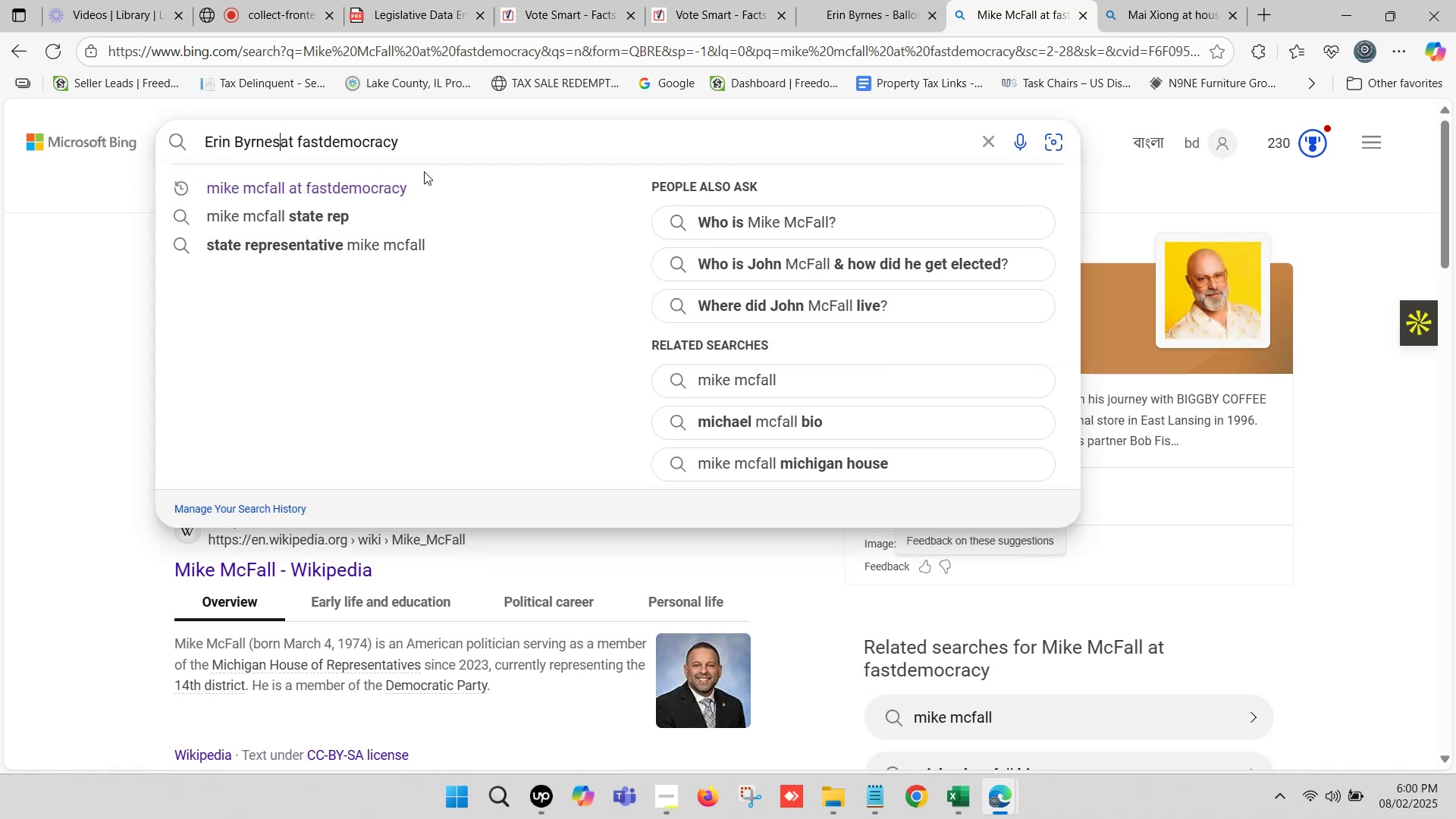 
key(Space)
 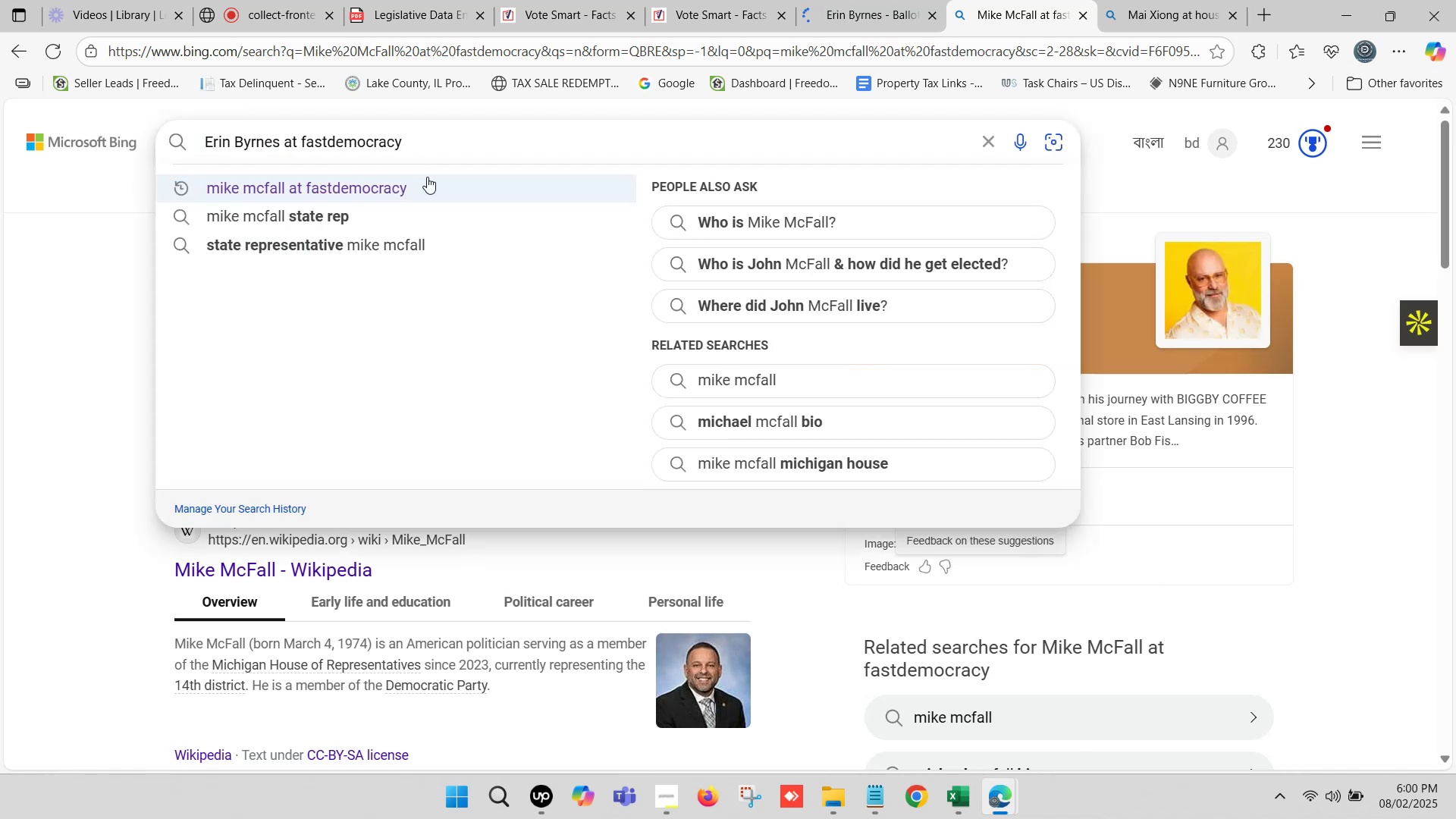 
key(Enter)
 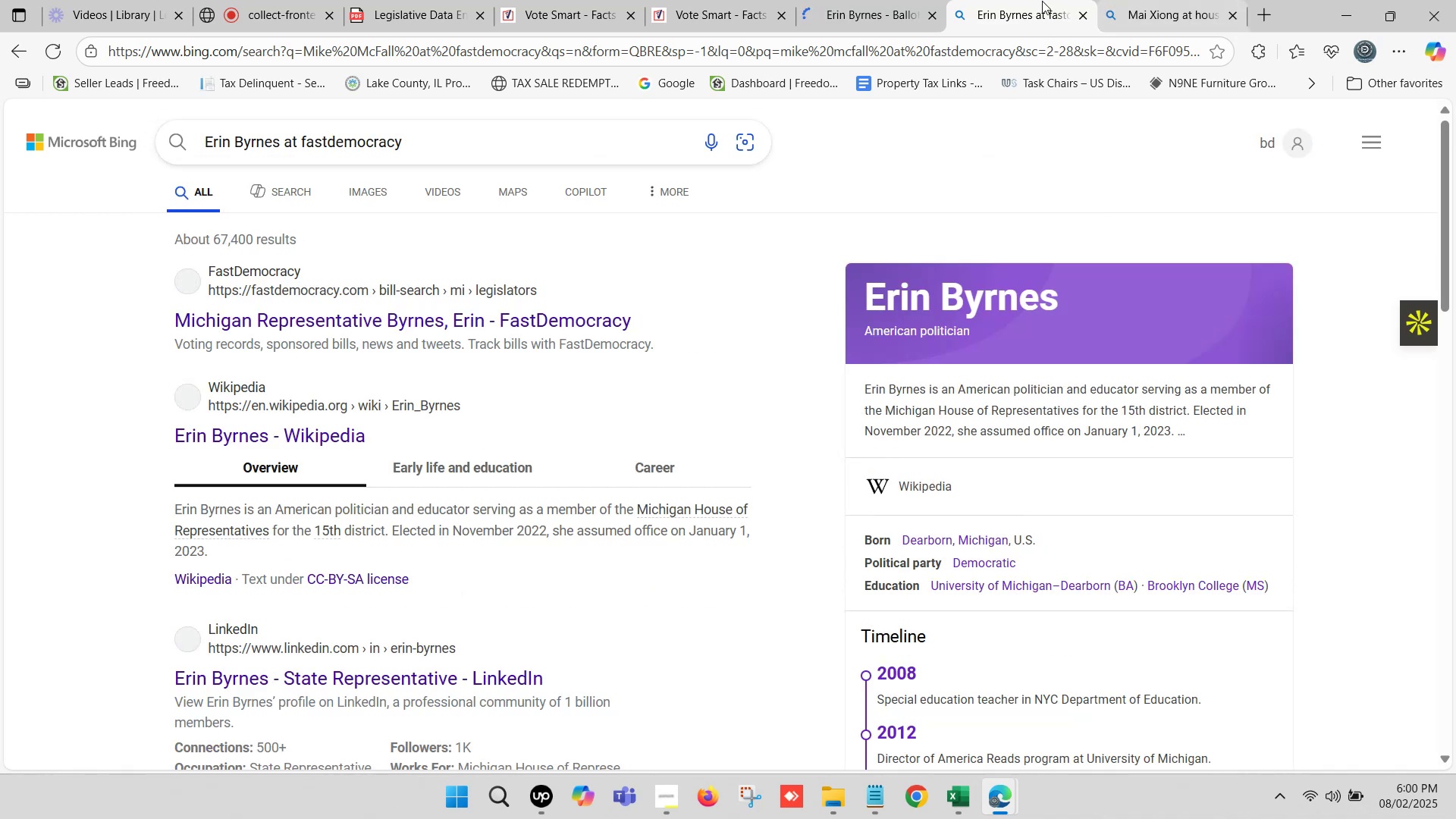 
double_click([873, 0])
 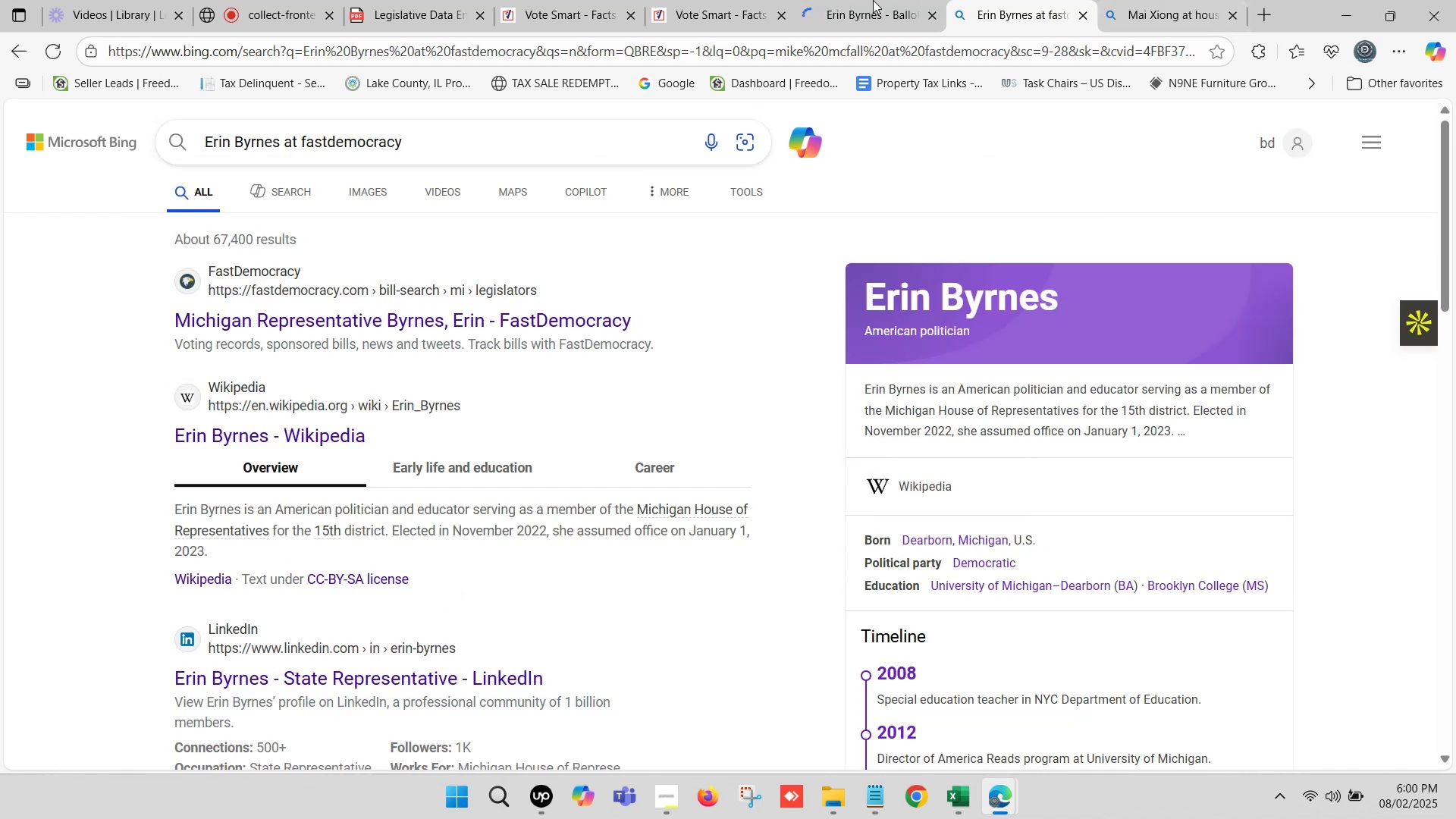 
triple_click([873, 0])
 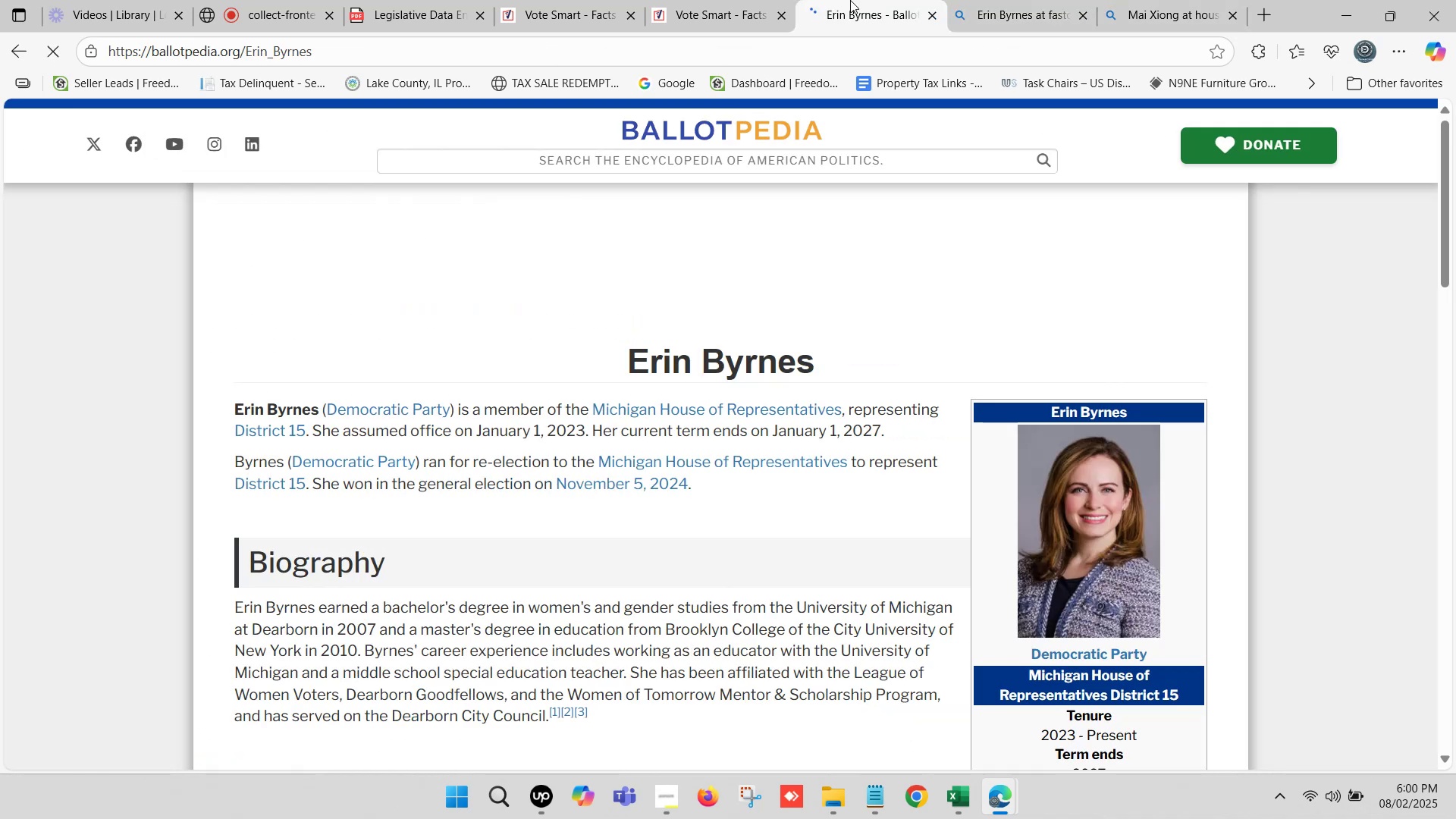 
double_click([722, 0])
 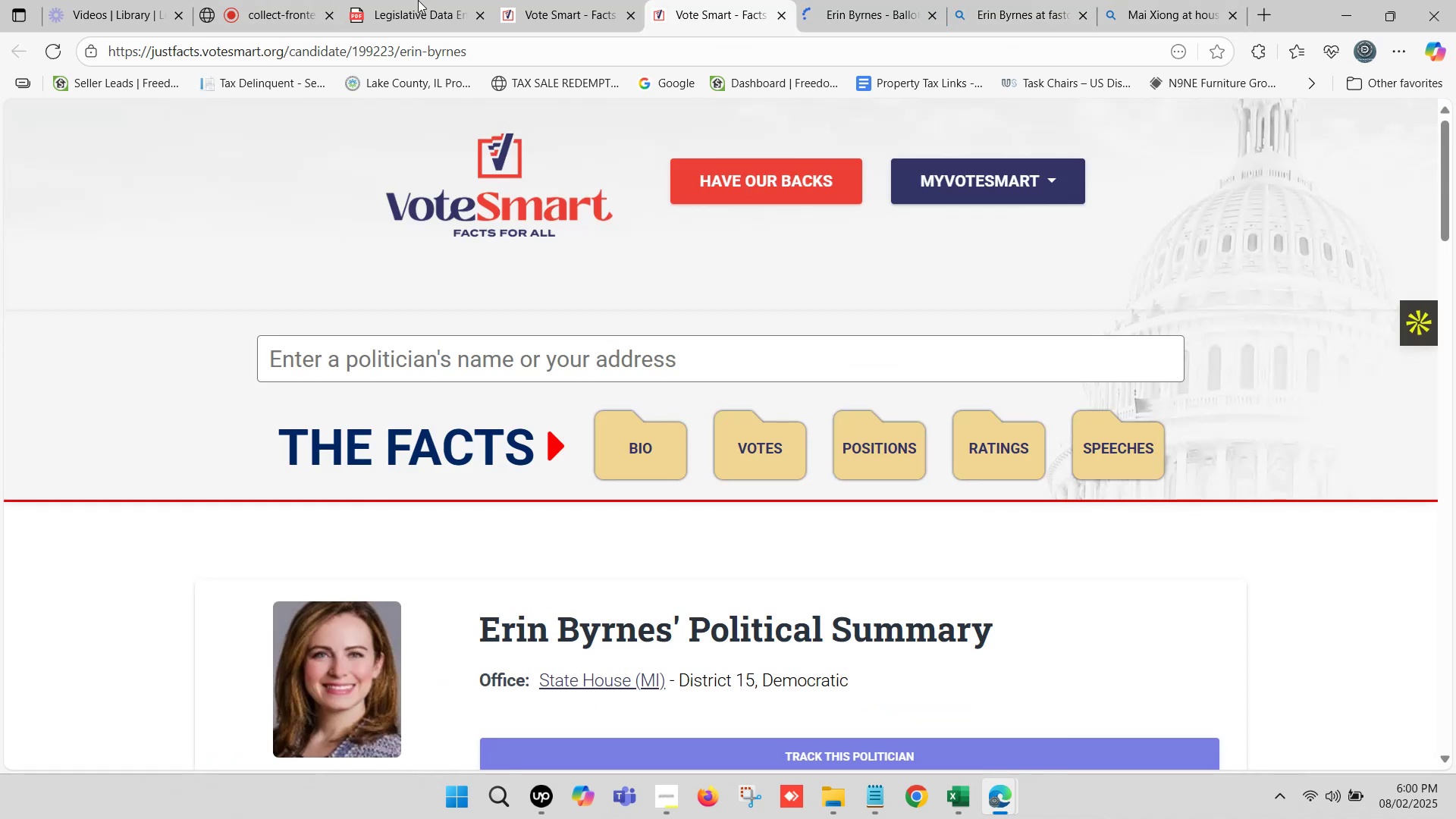 
left_click([571, 0])
 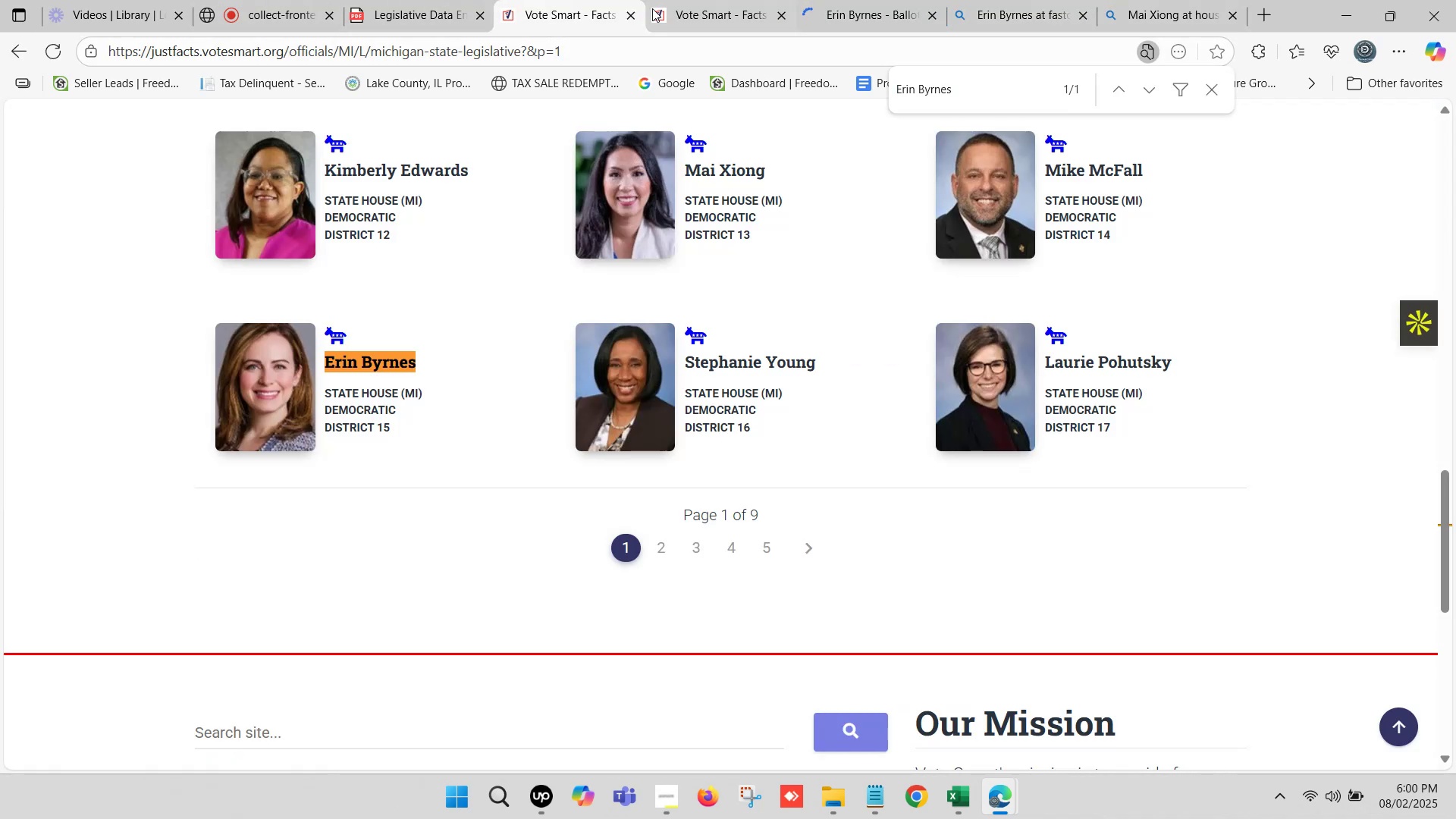 
left_click([654, 6])
 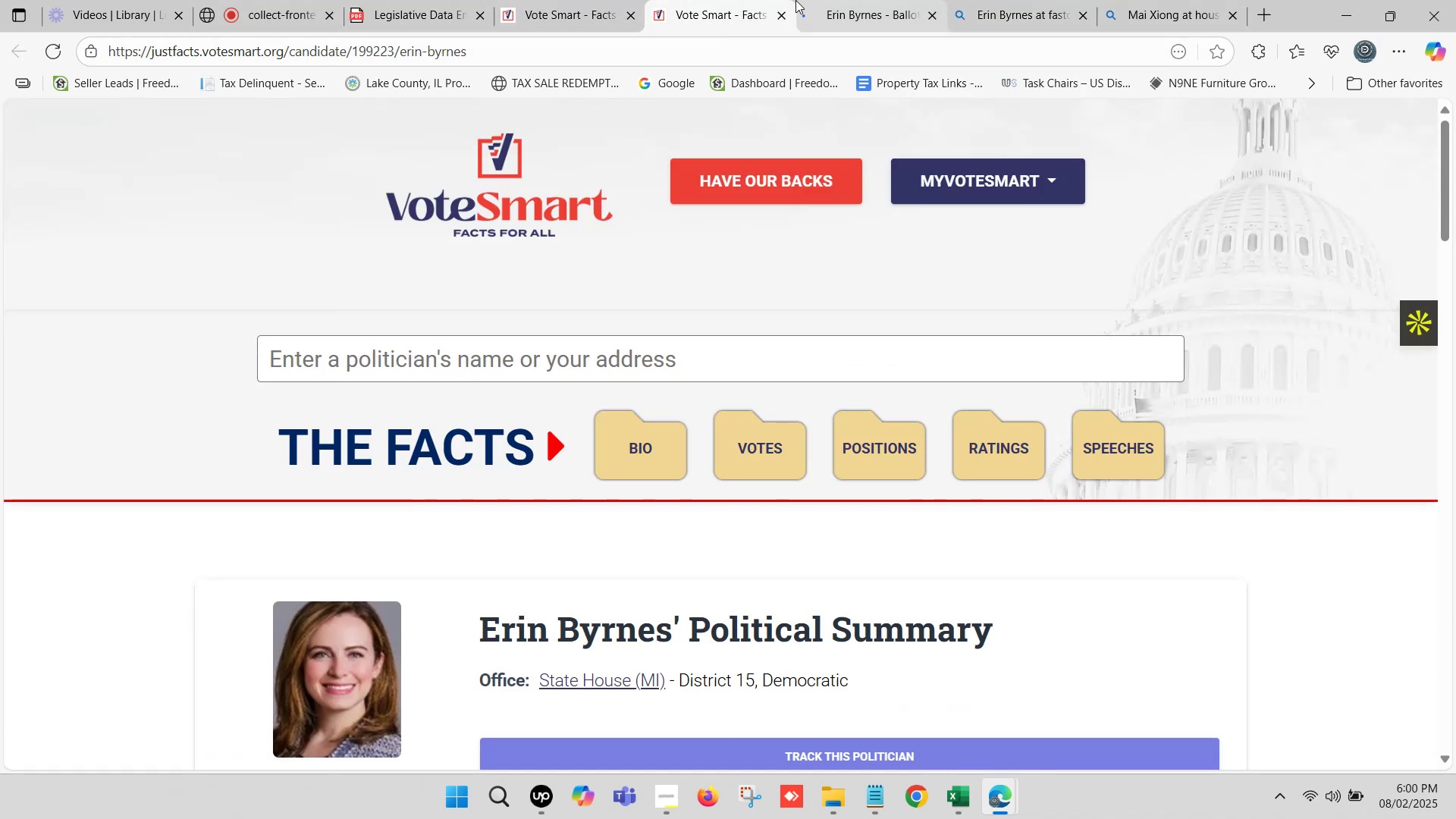 
left_click([860, 0])
 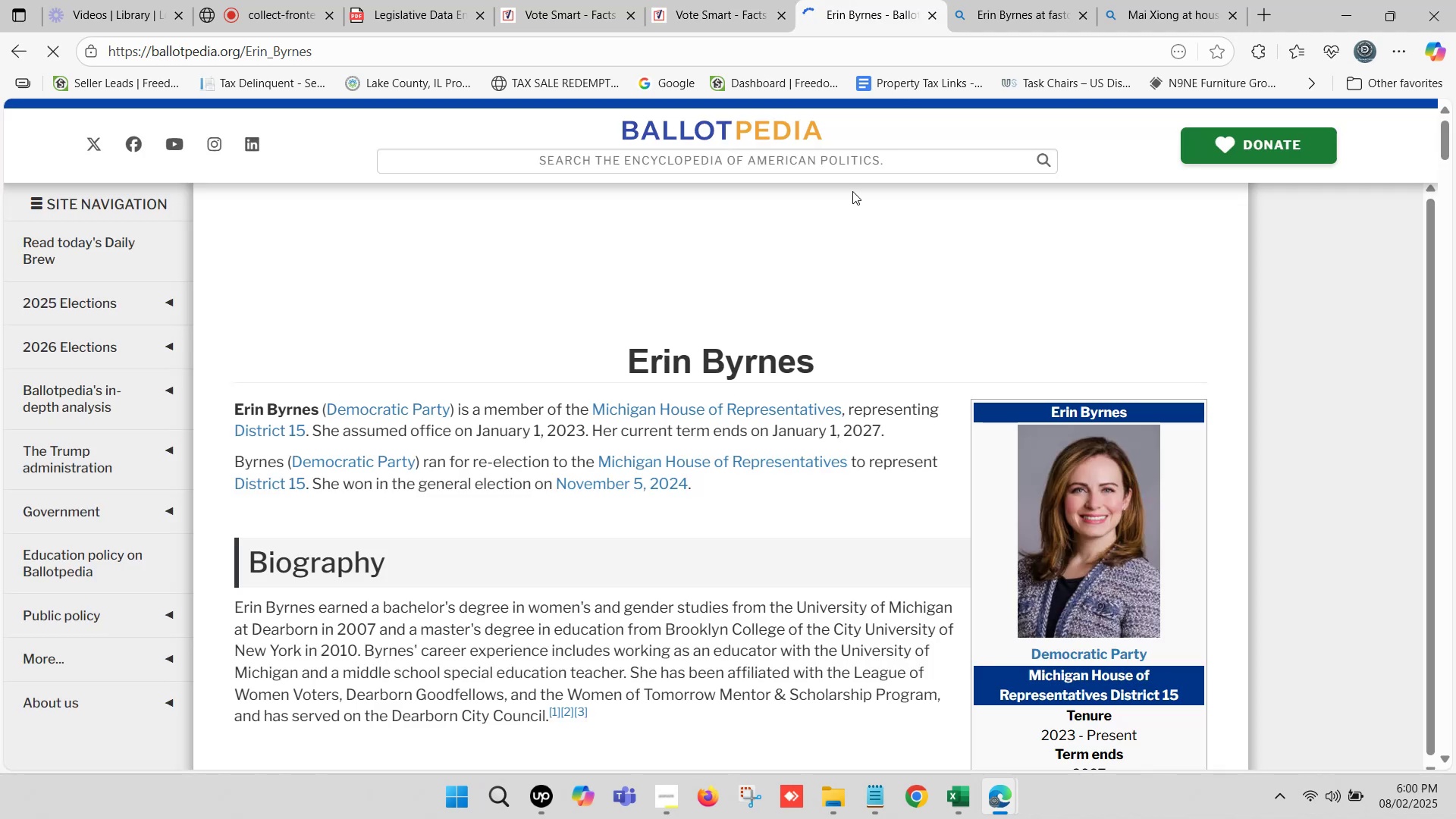 
scroll: coordinate [811, 261], scroll_direction: down, amount: 1.0
 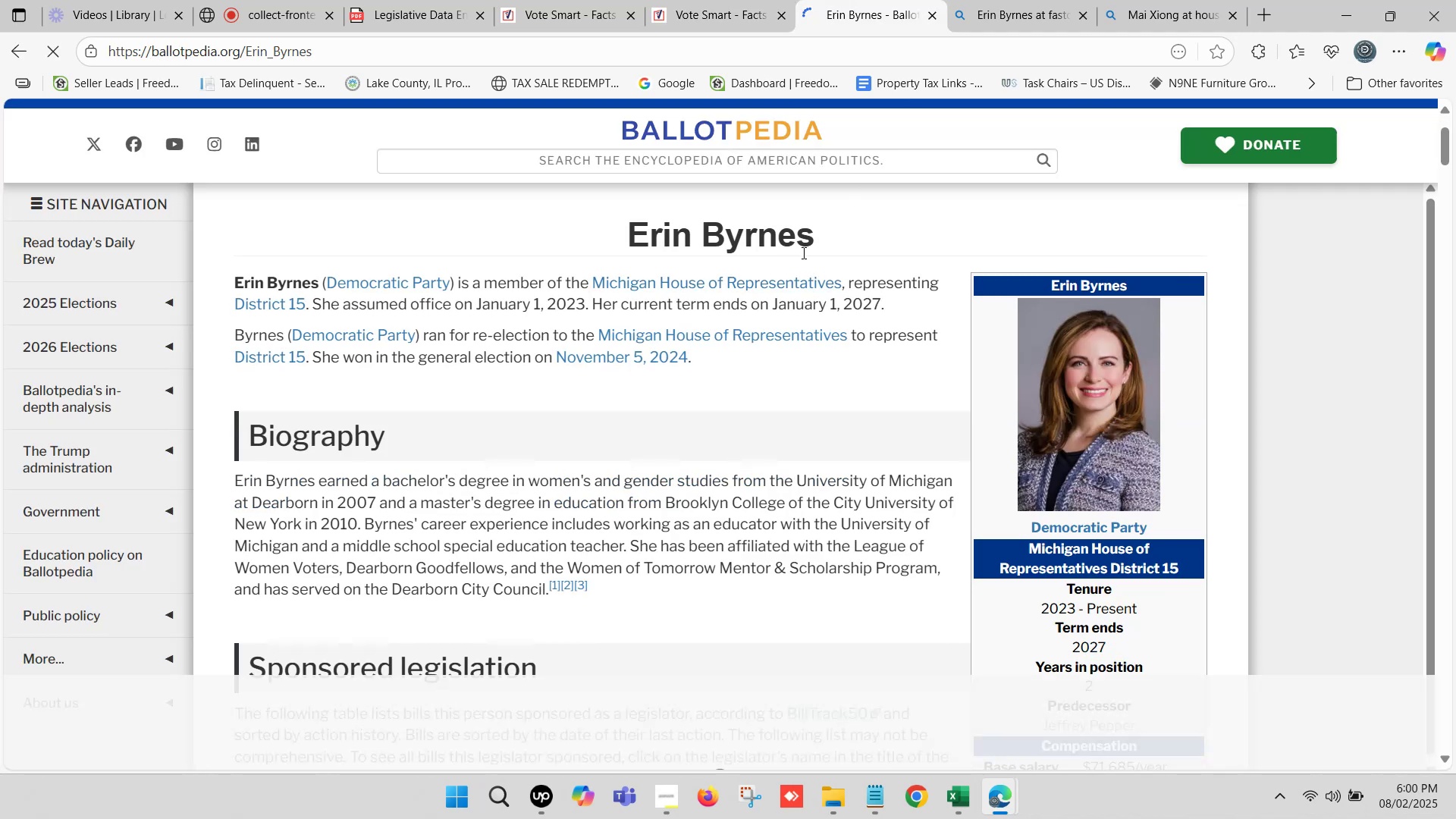 
wait(5.94)
 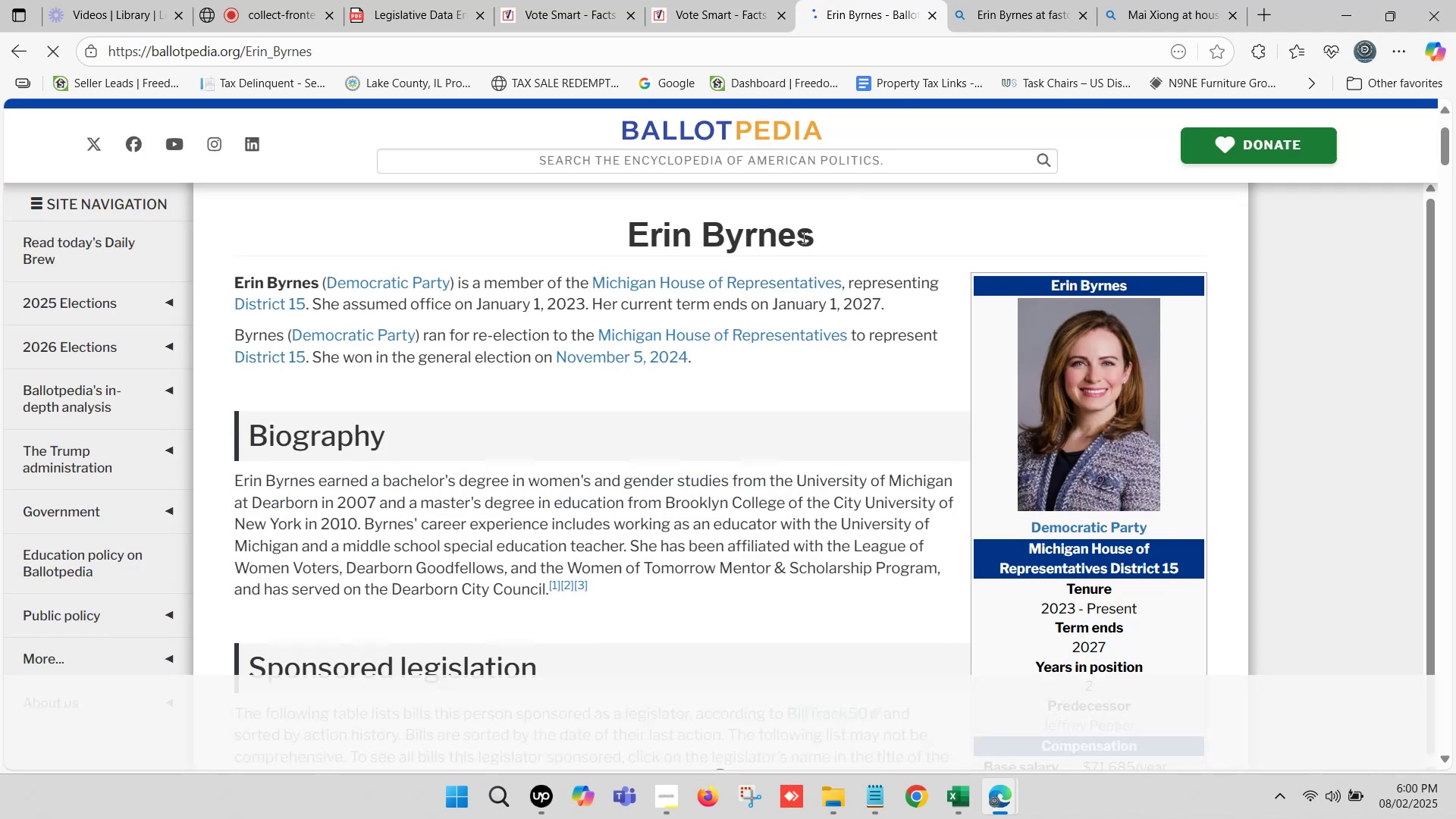 
double_click([708, 0])
 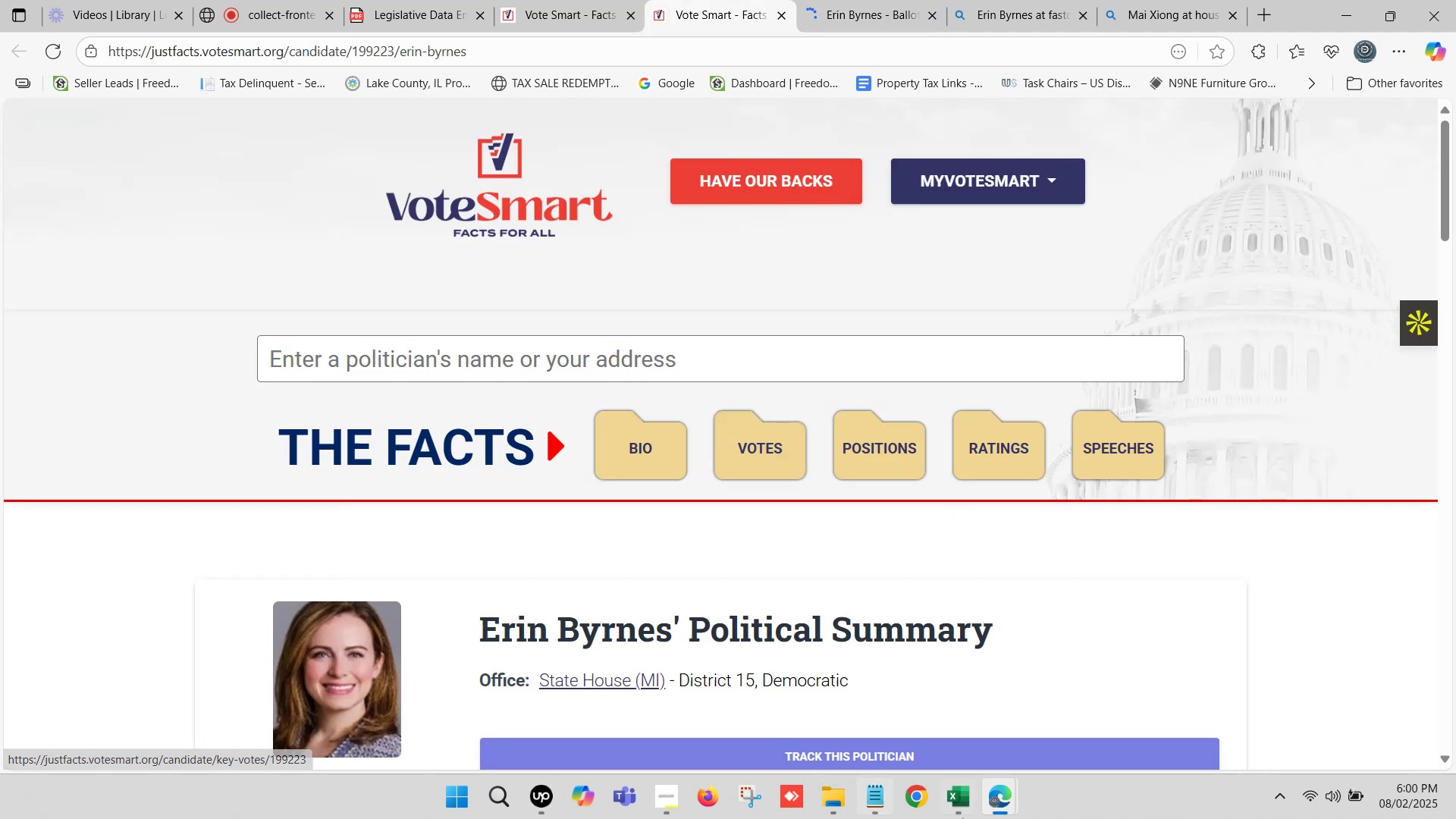 
left_click([968, 807])
 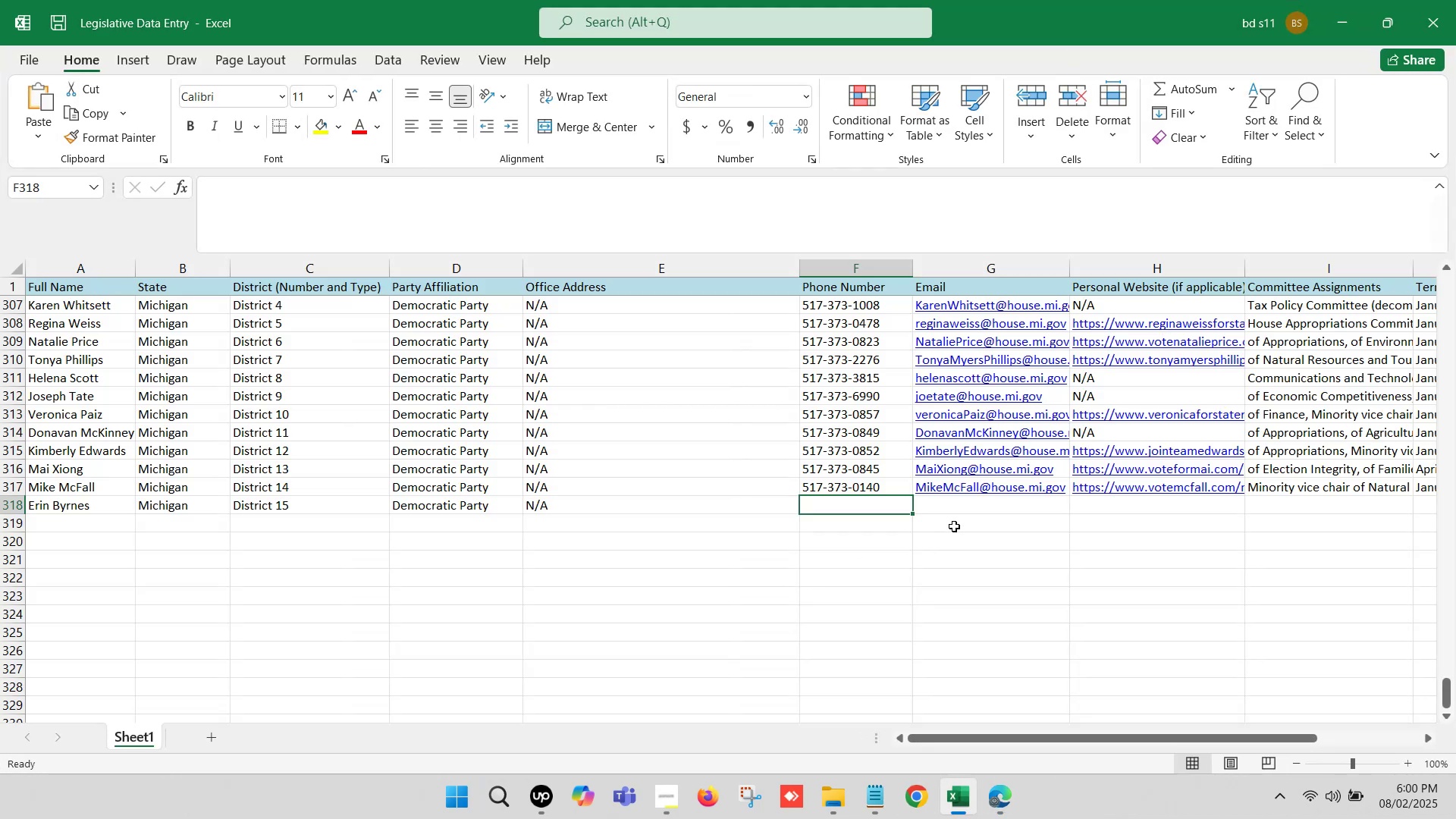 
left_click([965, 508])
 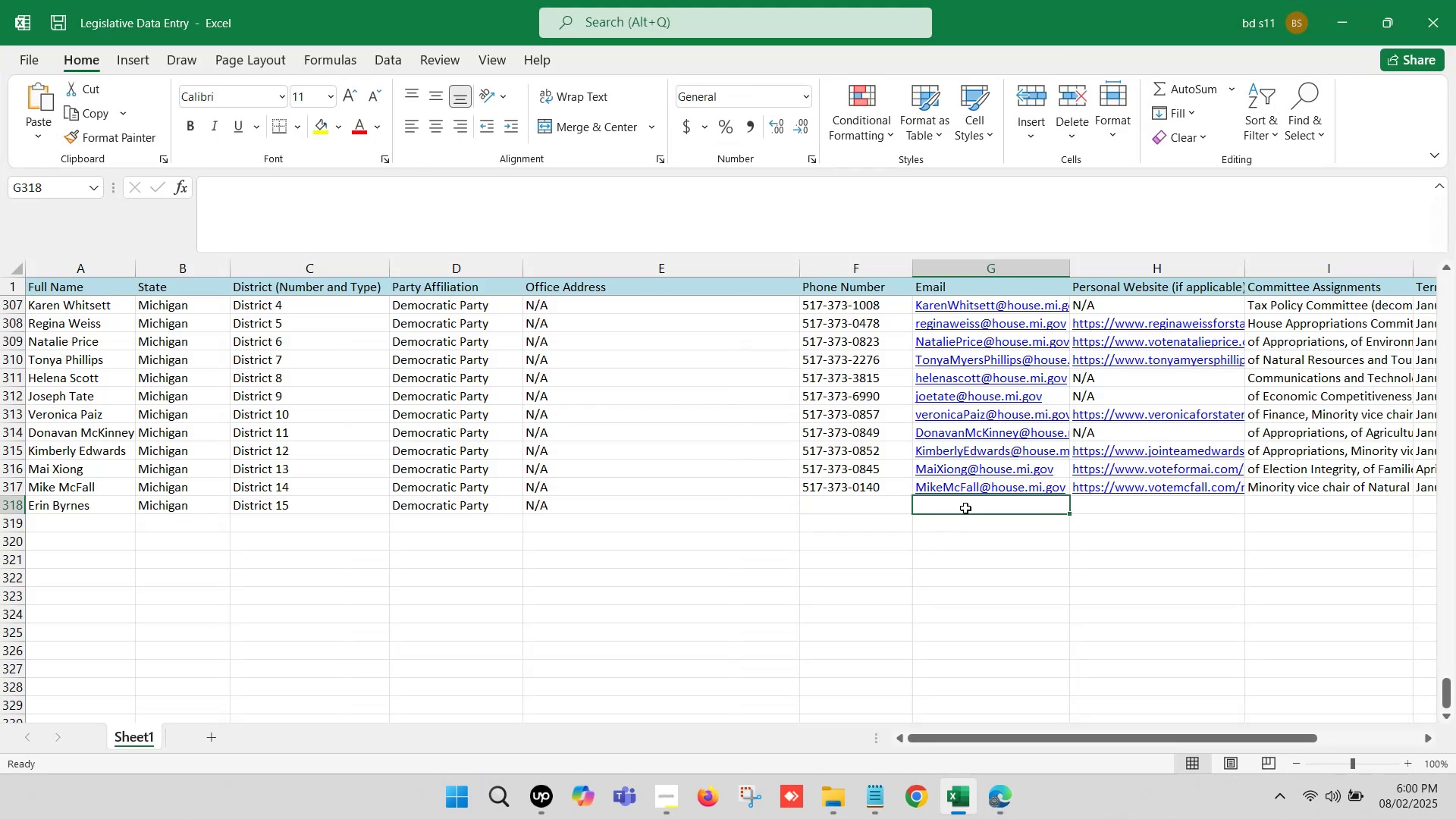 
key(ArrowRight)
 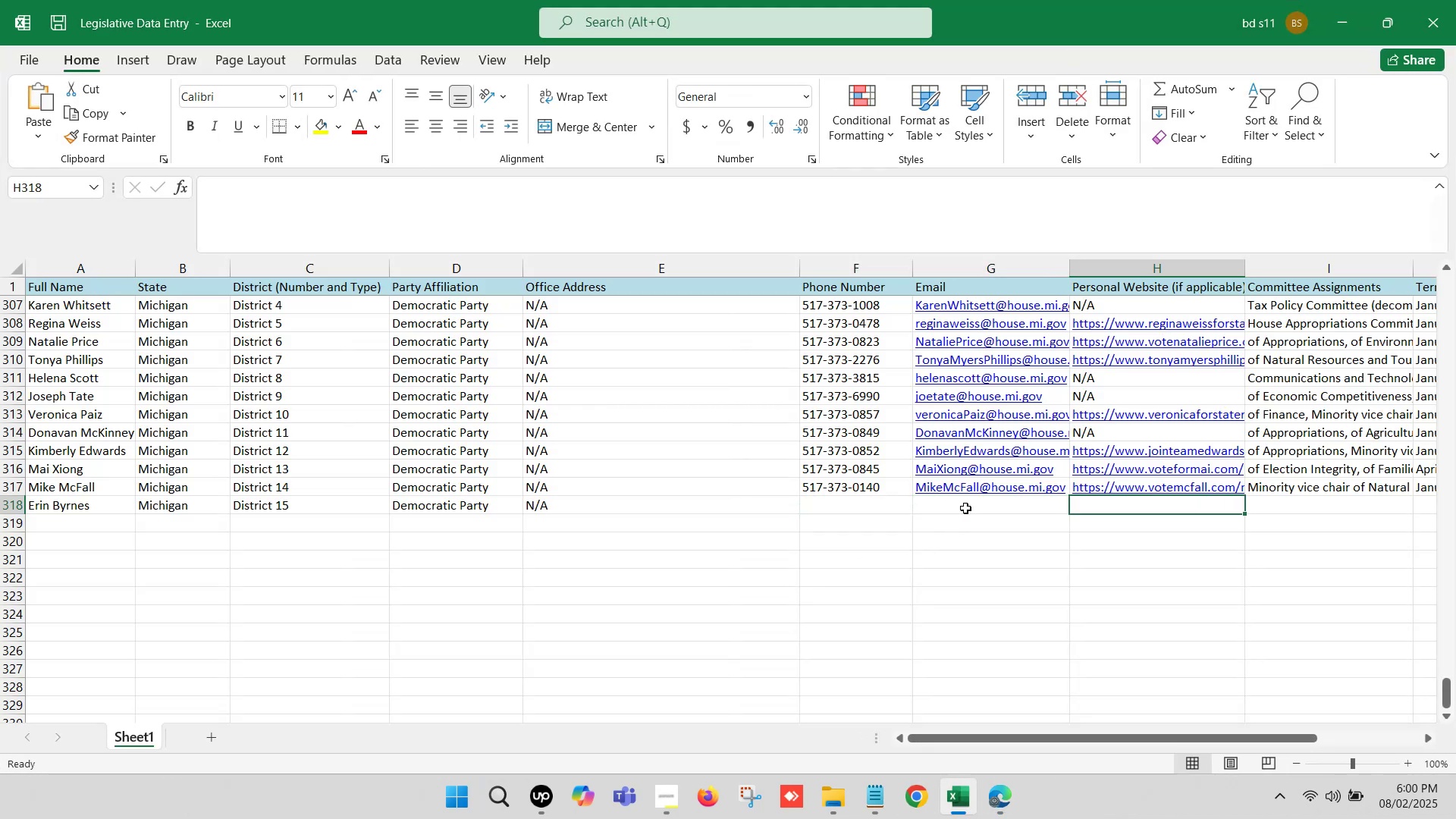 
key(ArrowRight)
 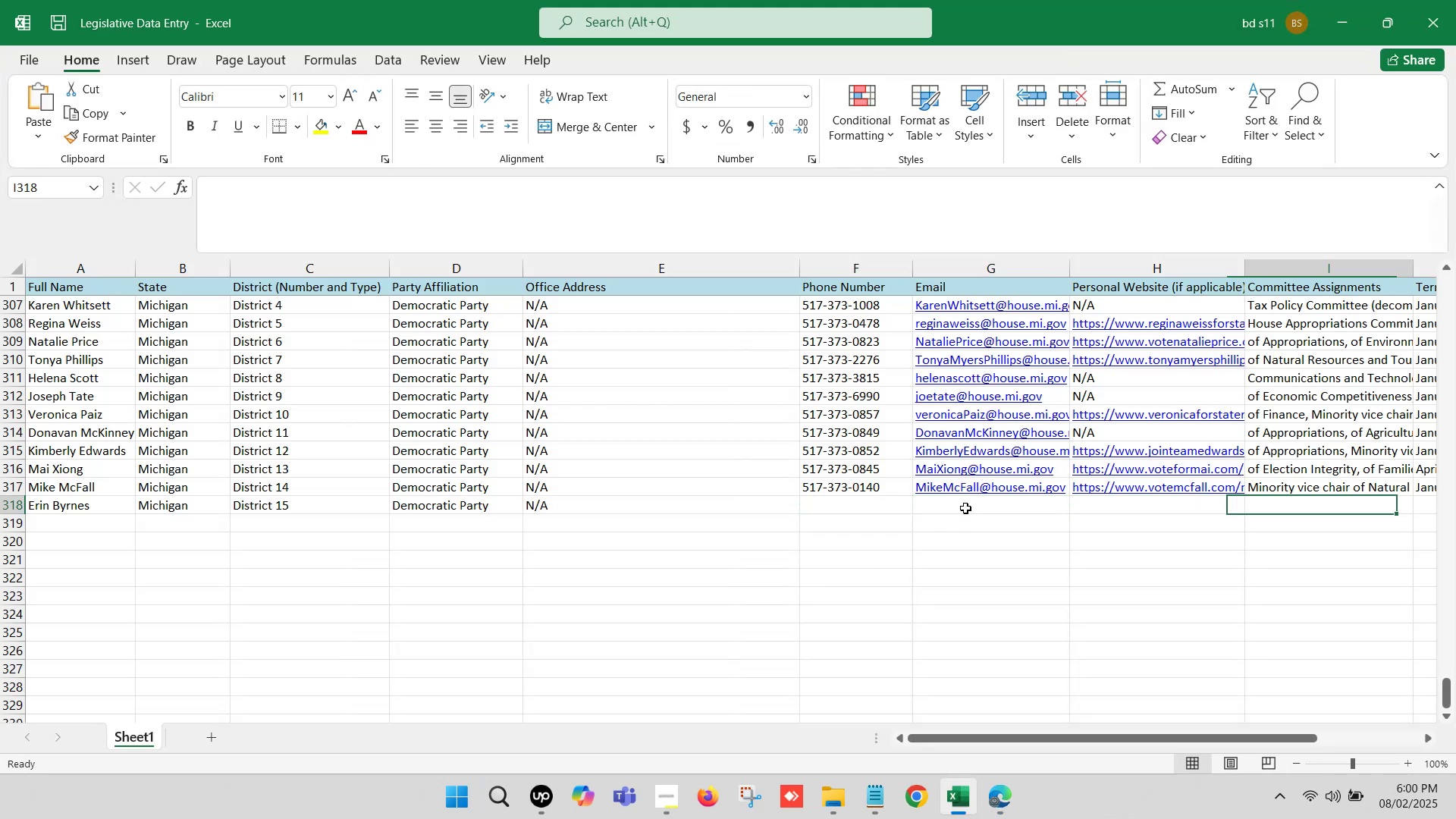 
key(ArrowRight)
 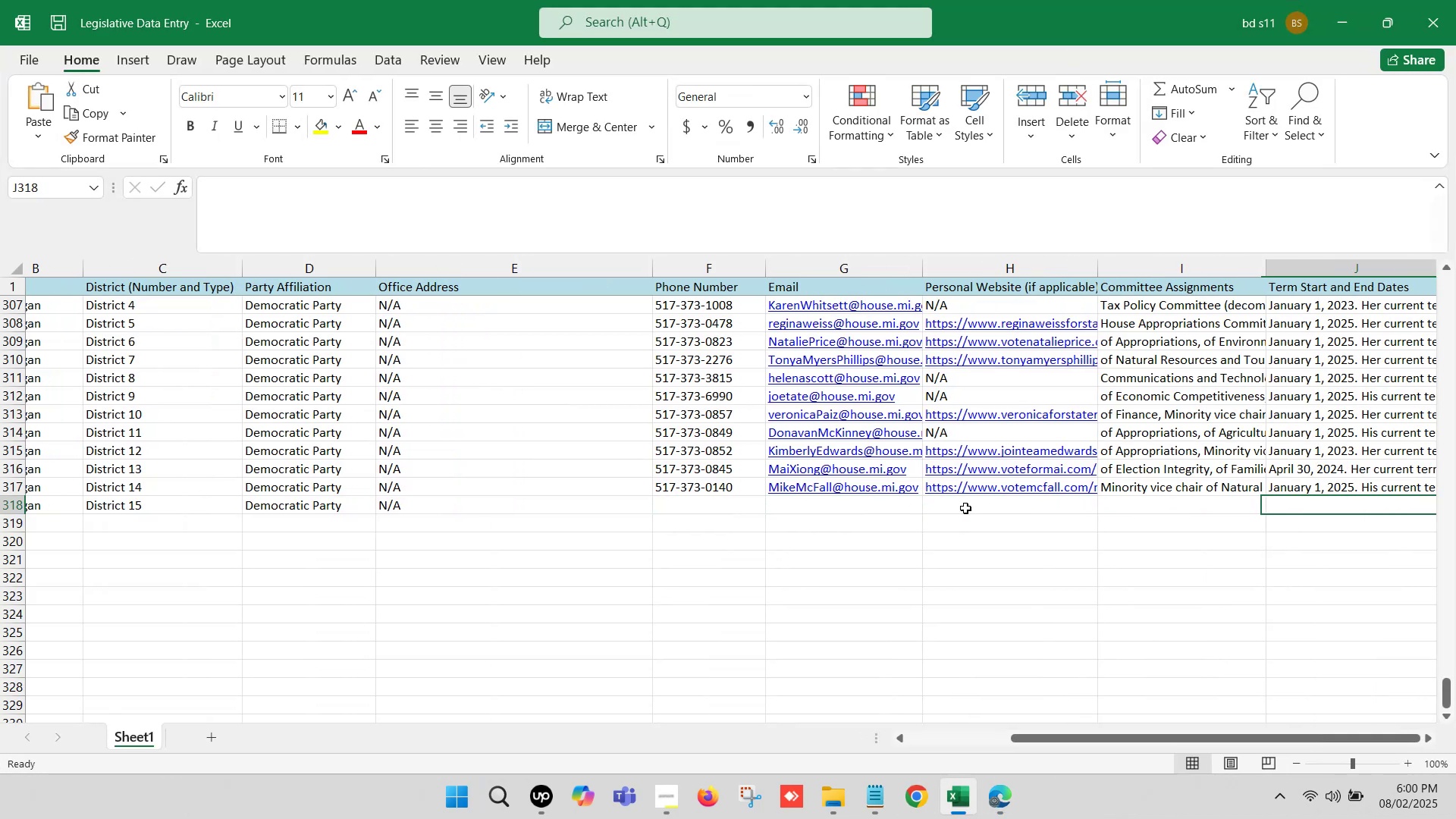 
key(ArrowRight)
 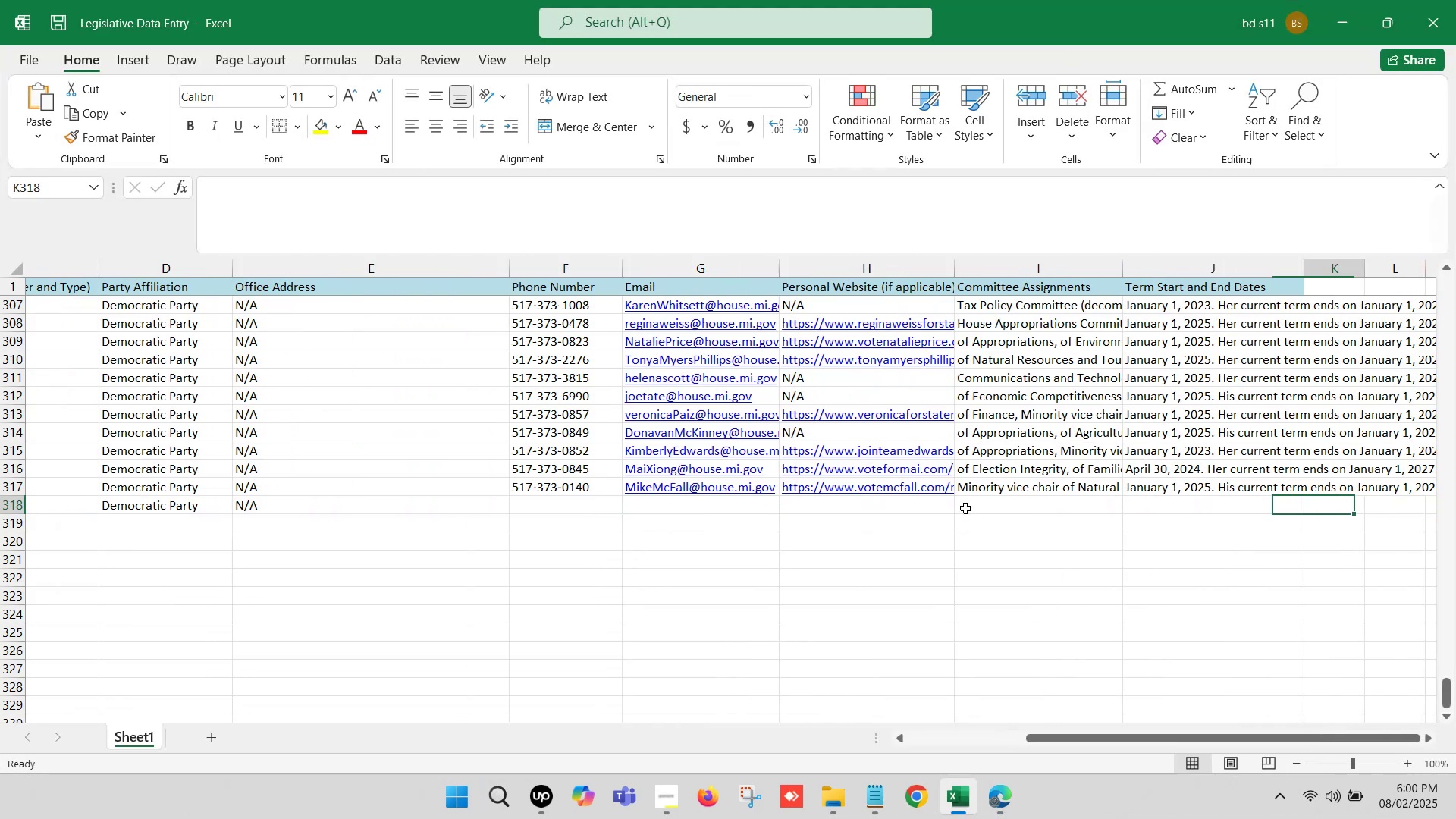 
key(ArrowRight)
 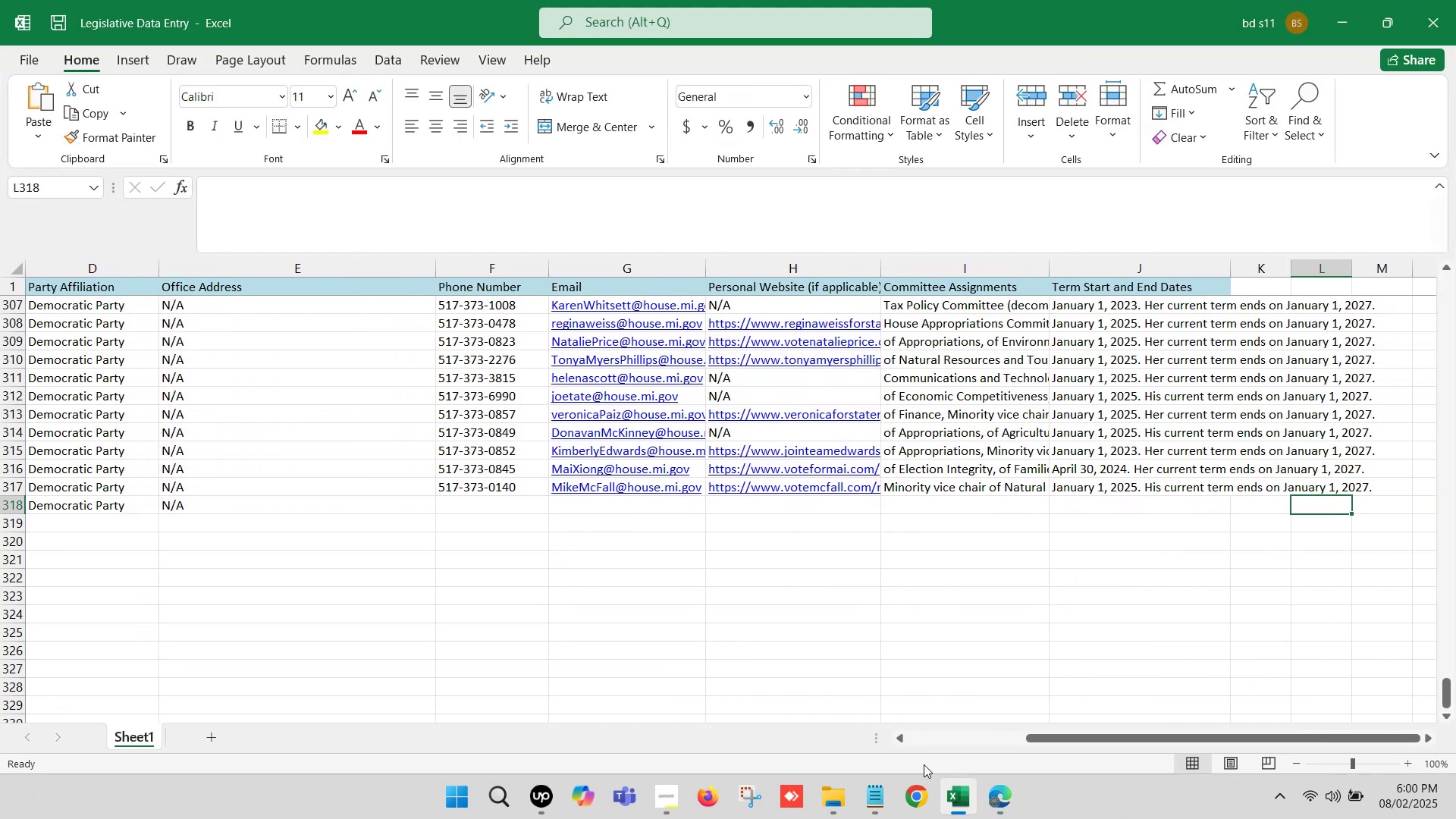 
left_click([963, 805])
 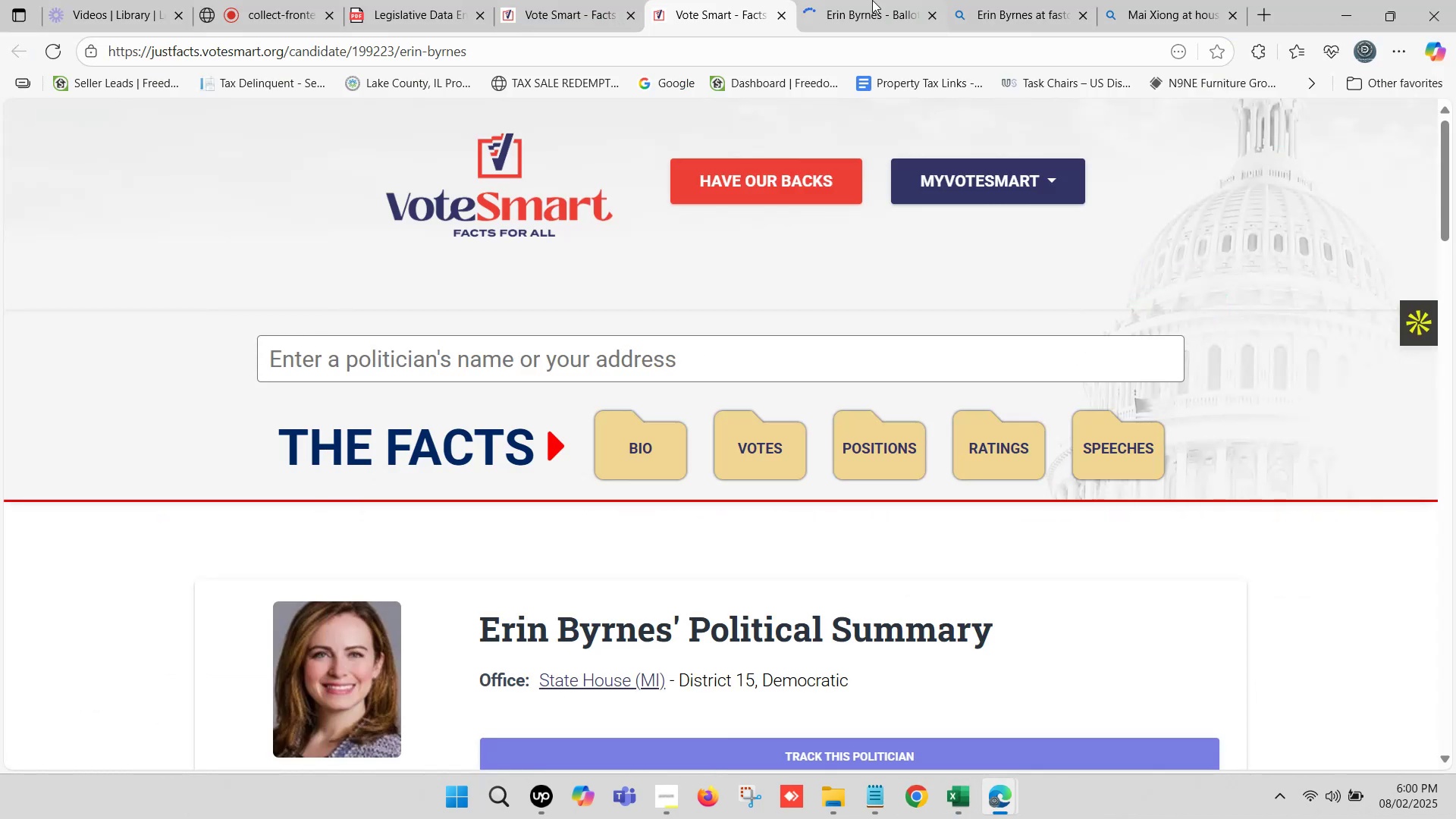 
double_click([872, 0])
 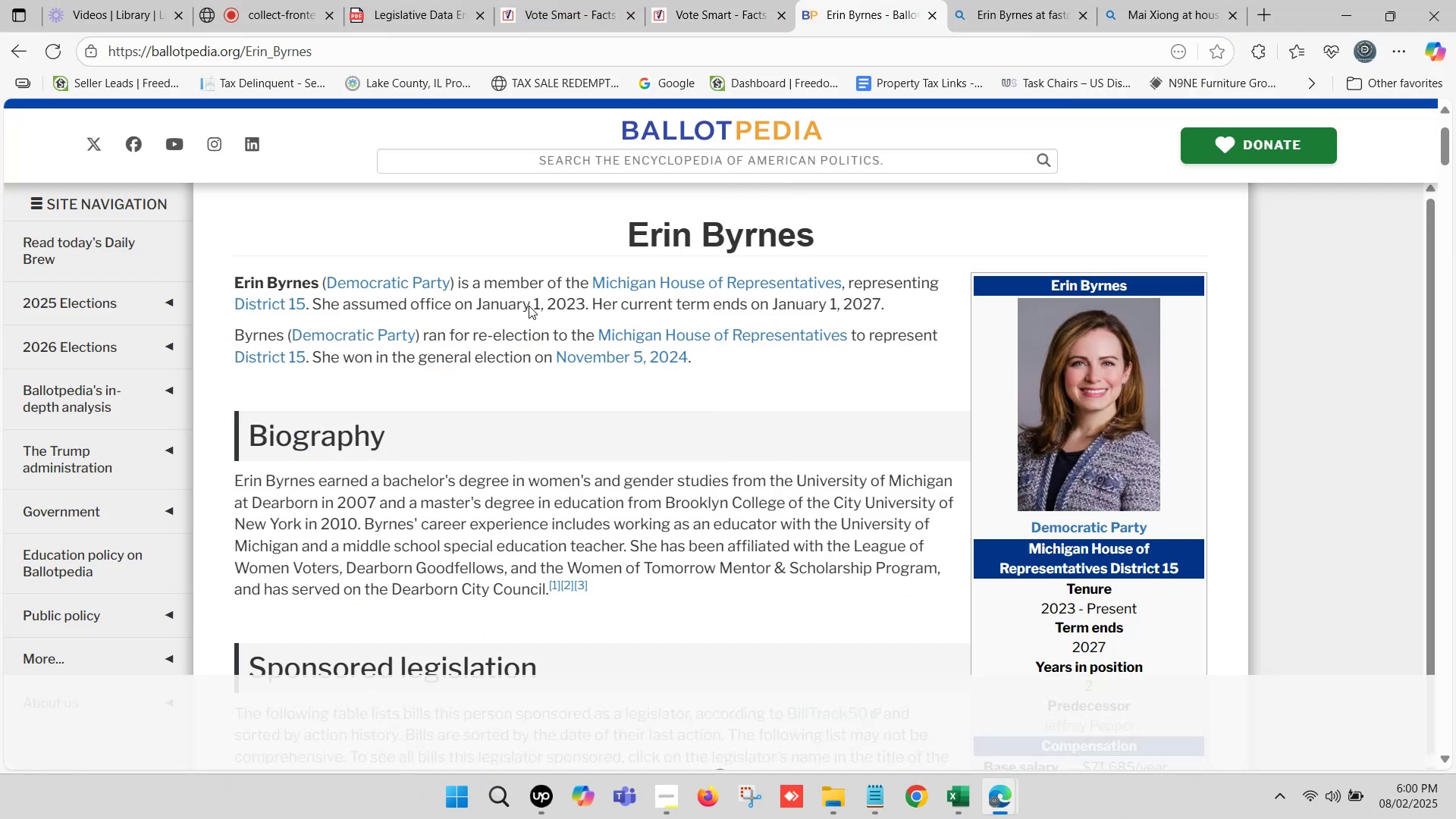 
key(Control+ControlLeft)
 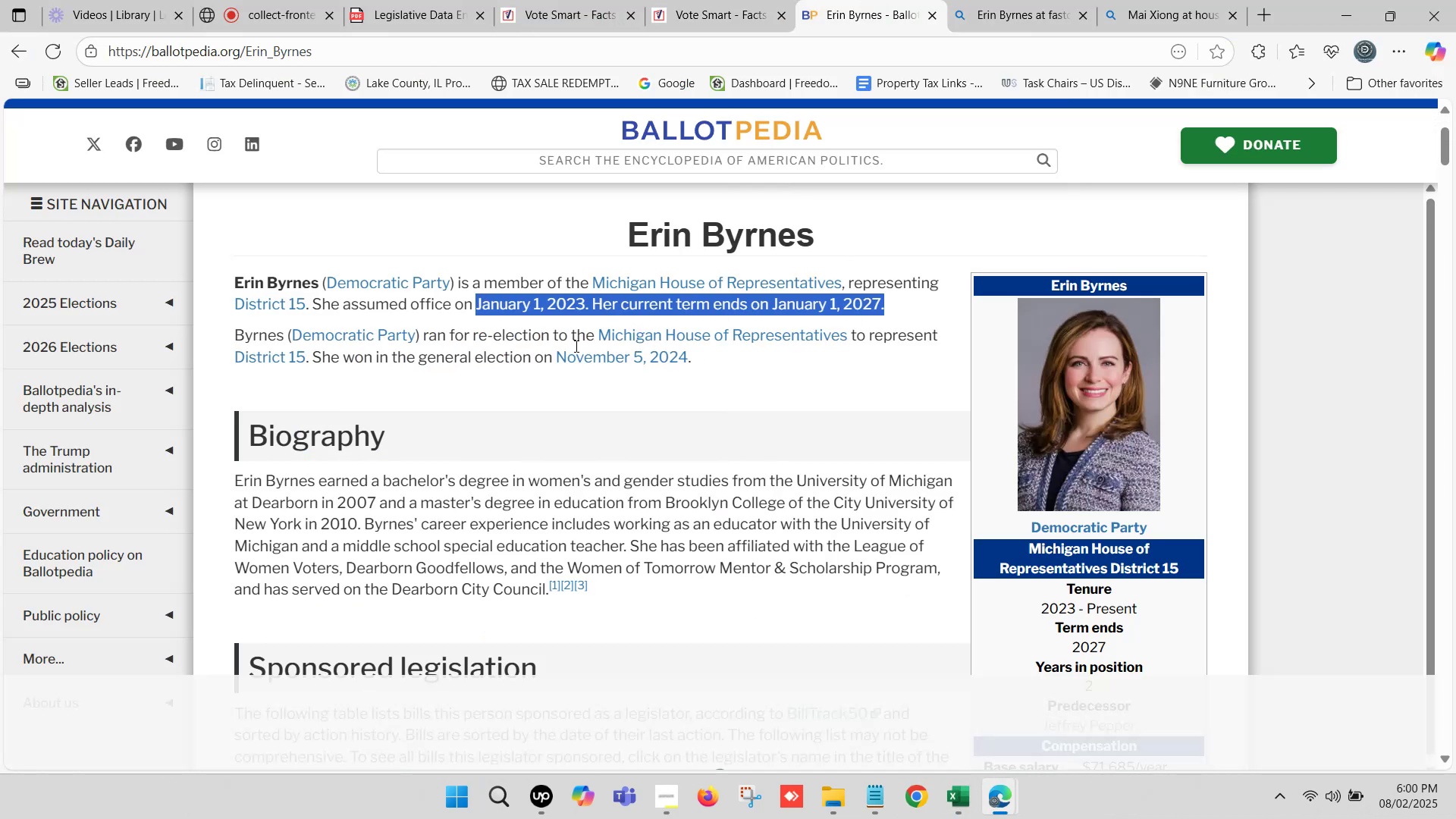 
key(Control+C)
 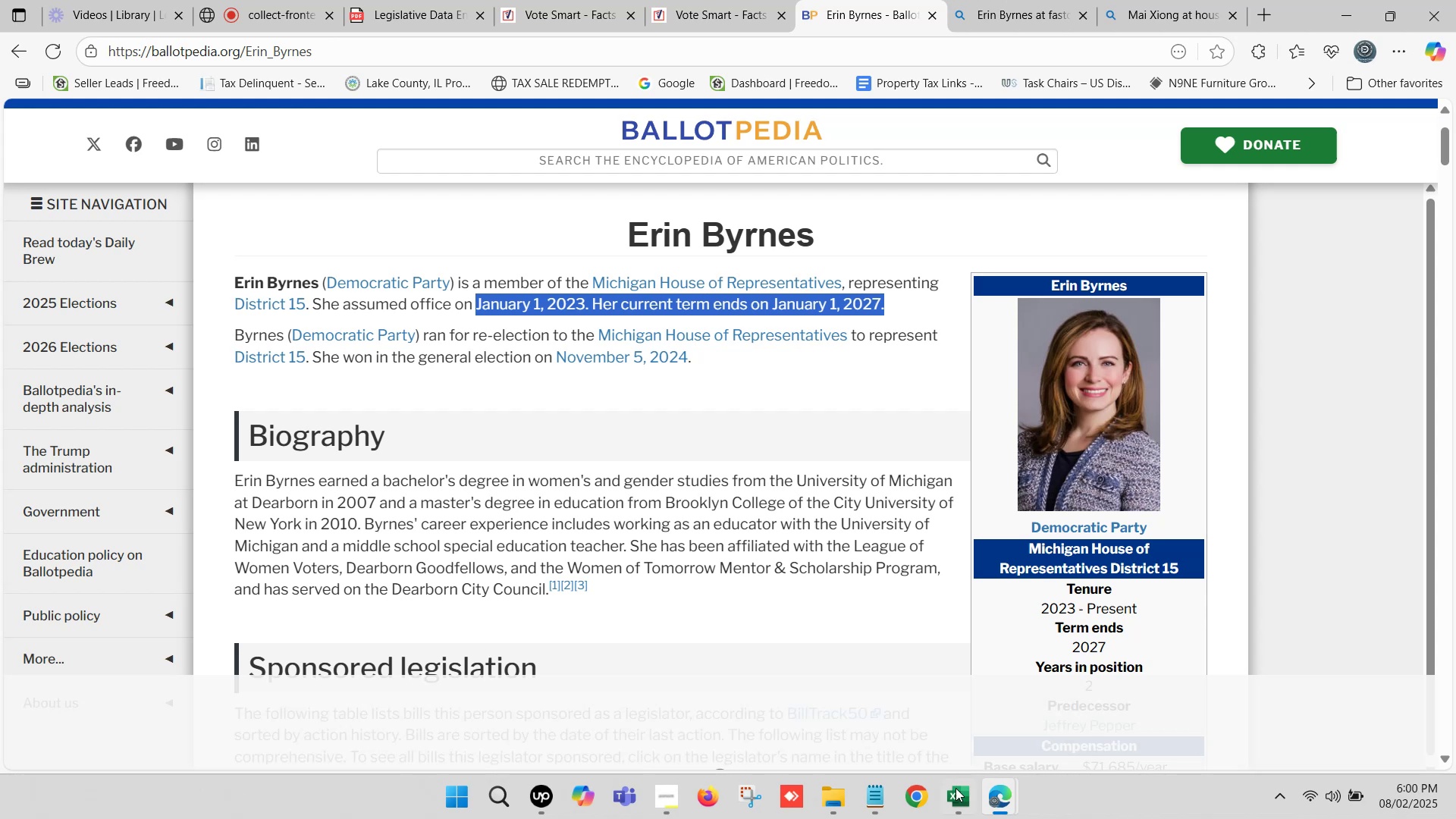 
left_click([953, 802])
 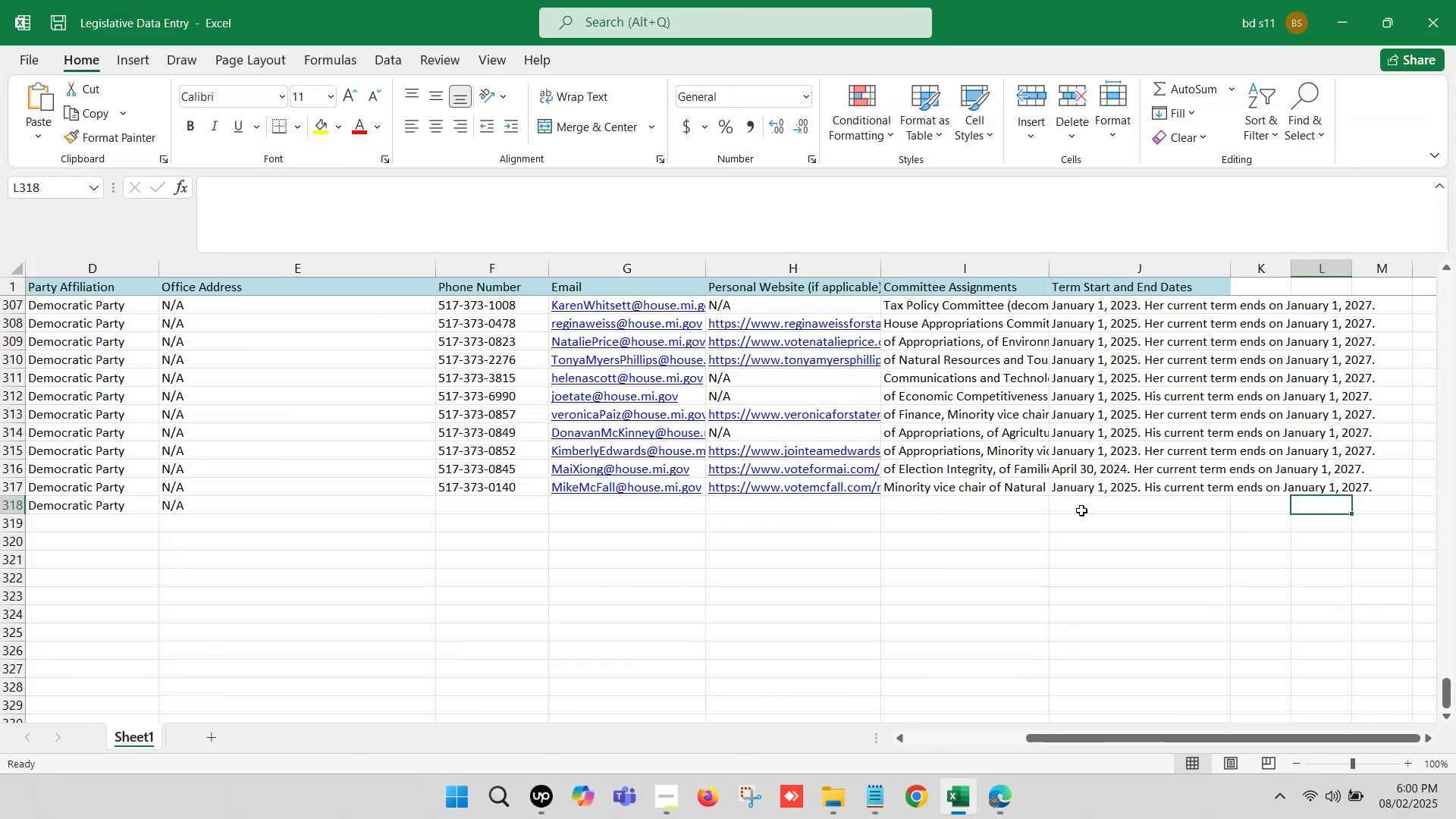 
double_click([1082, 510])
 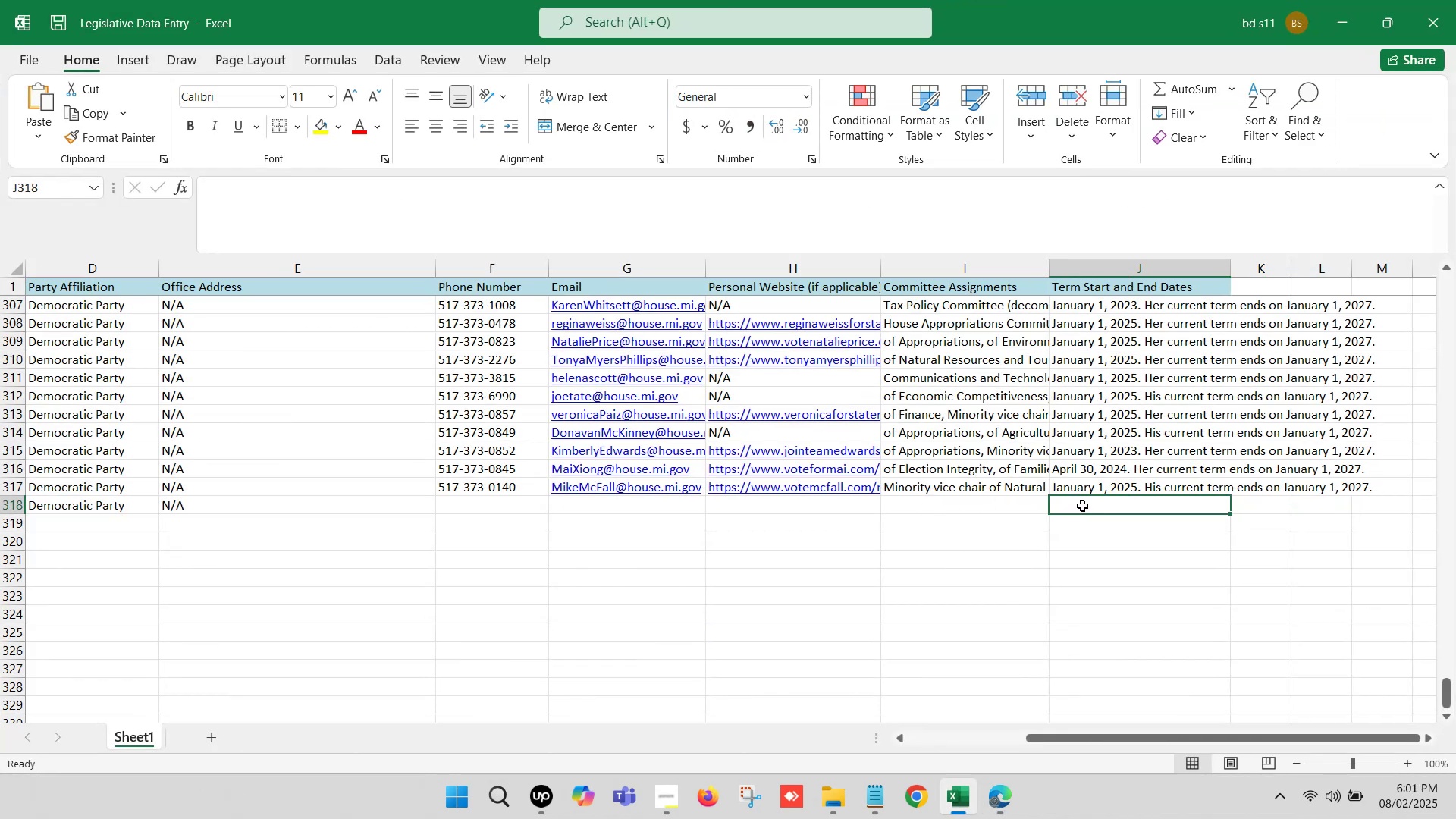 
double_click([1082, 506])
 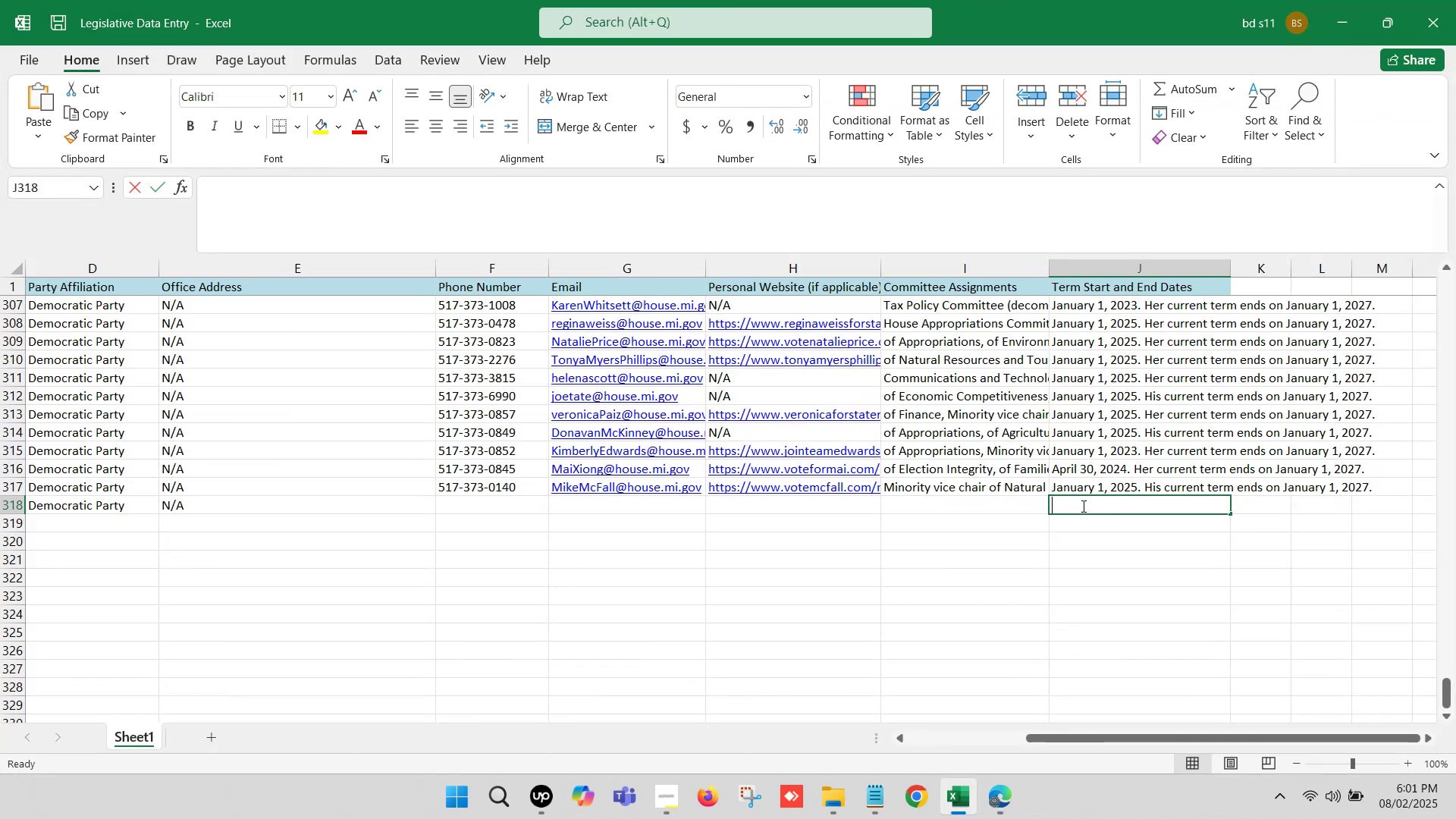 
key(Control+V)
 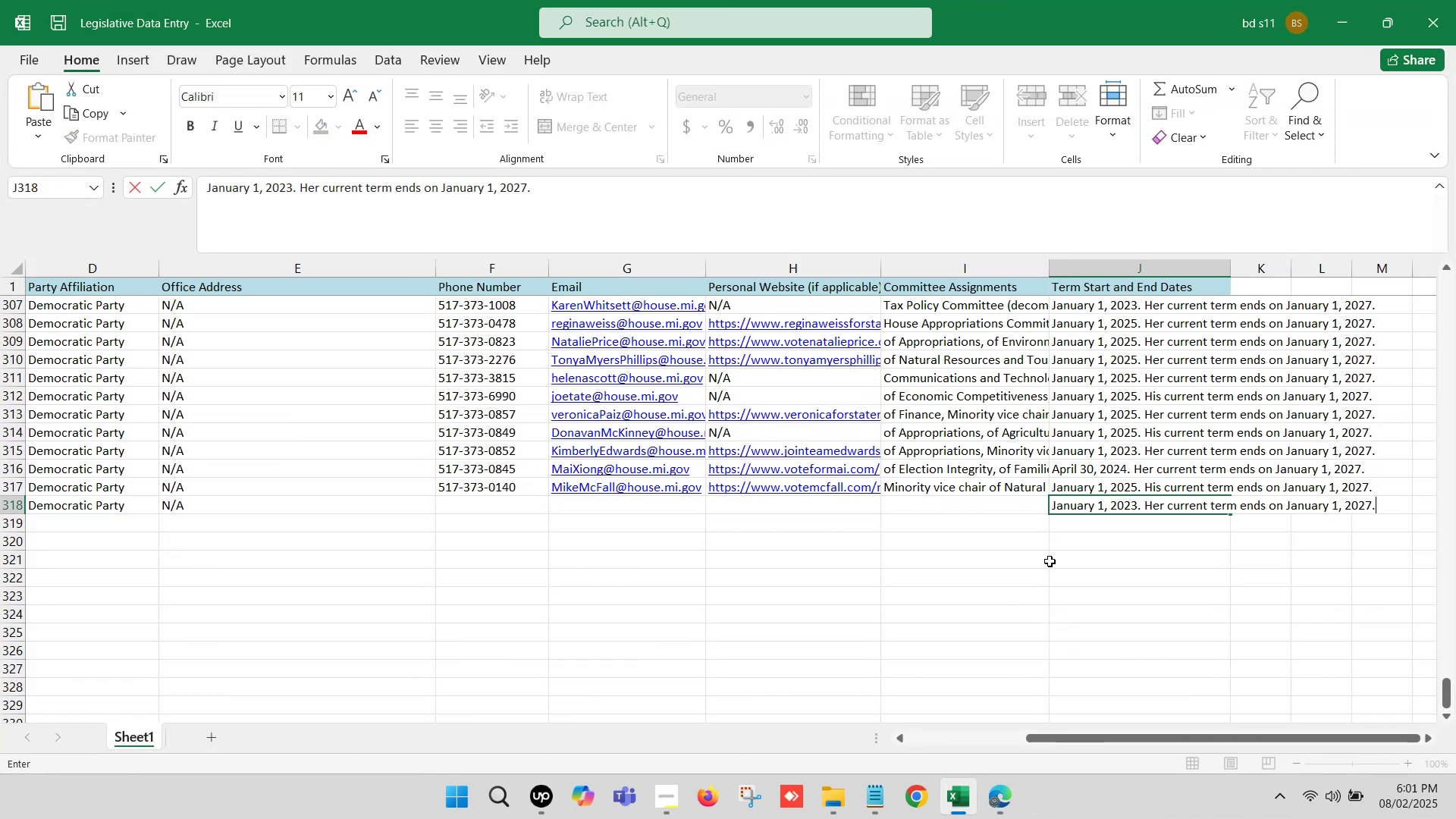 
left_click([1050, 561])
 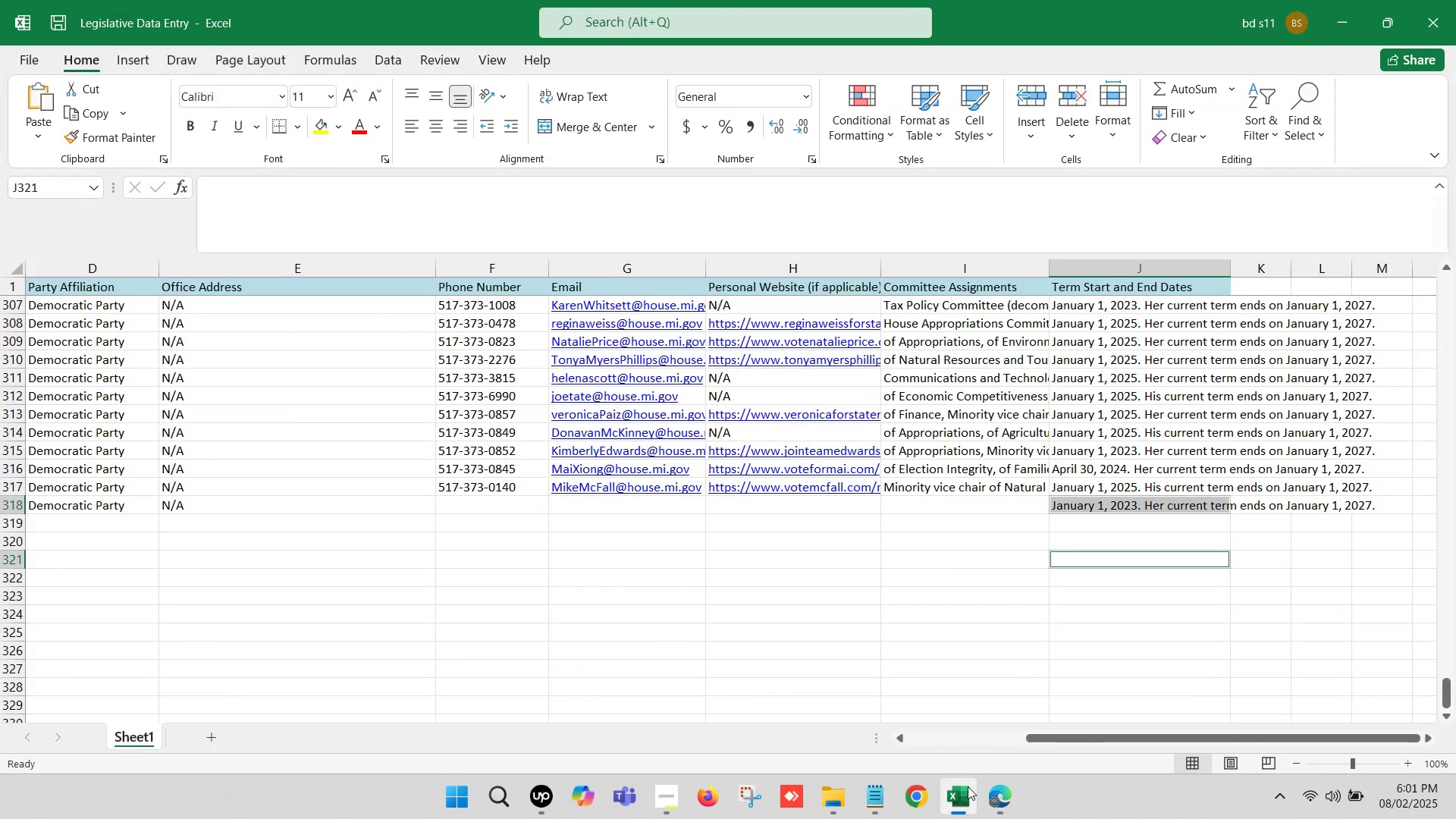 
left_click([965, 797])
 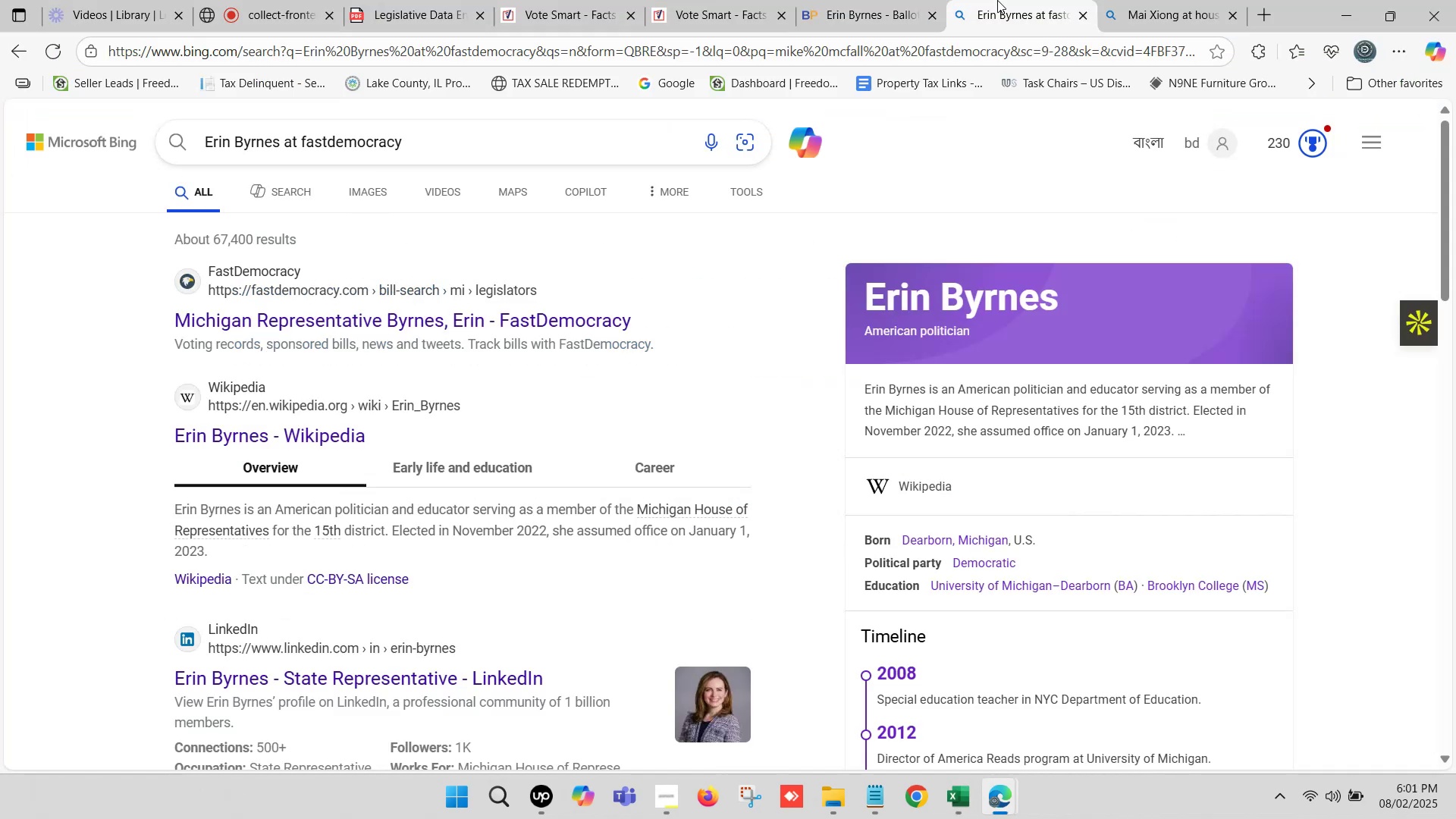 
double_click([868, 0])
 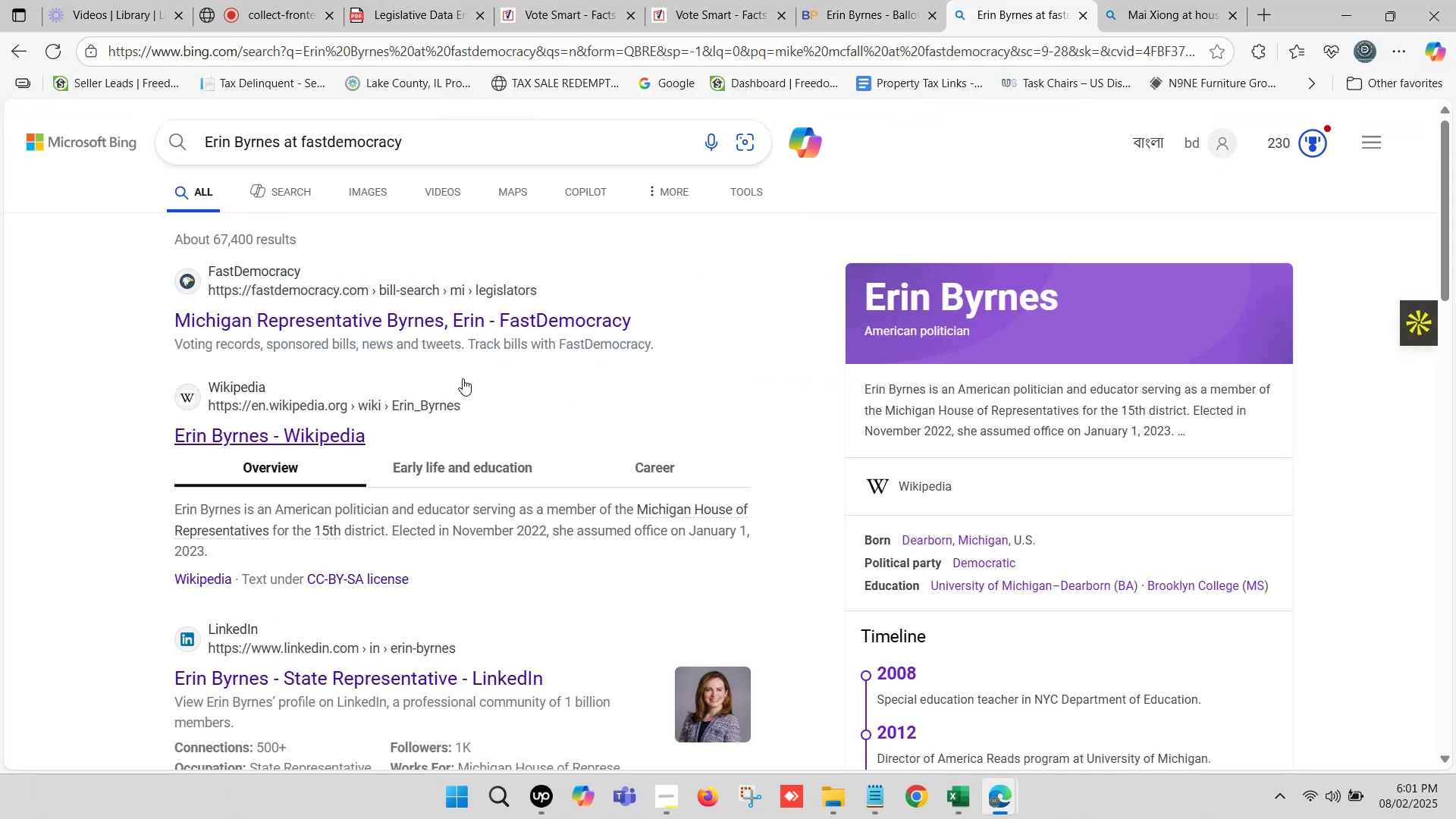 
hold_key(key=ControlLeft, duration=0.53)
left_click([399, 327])
 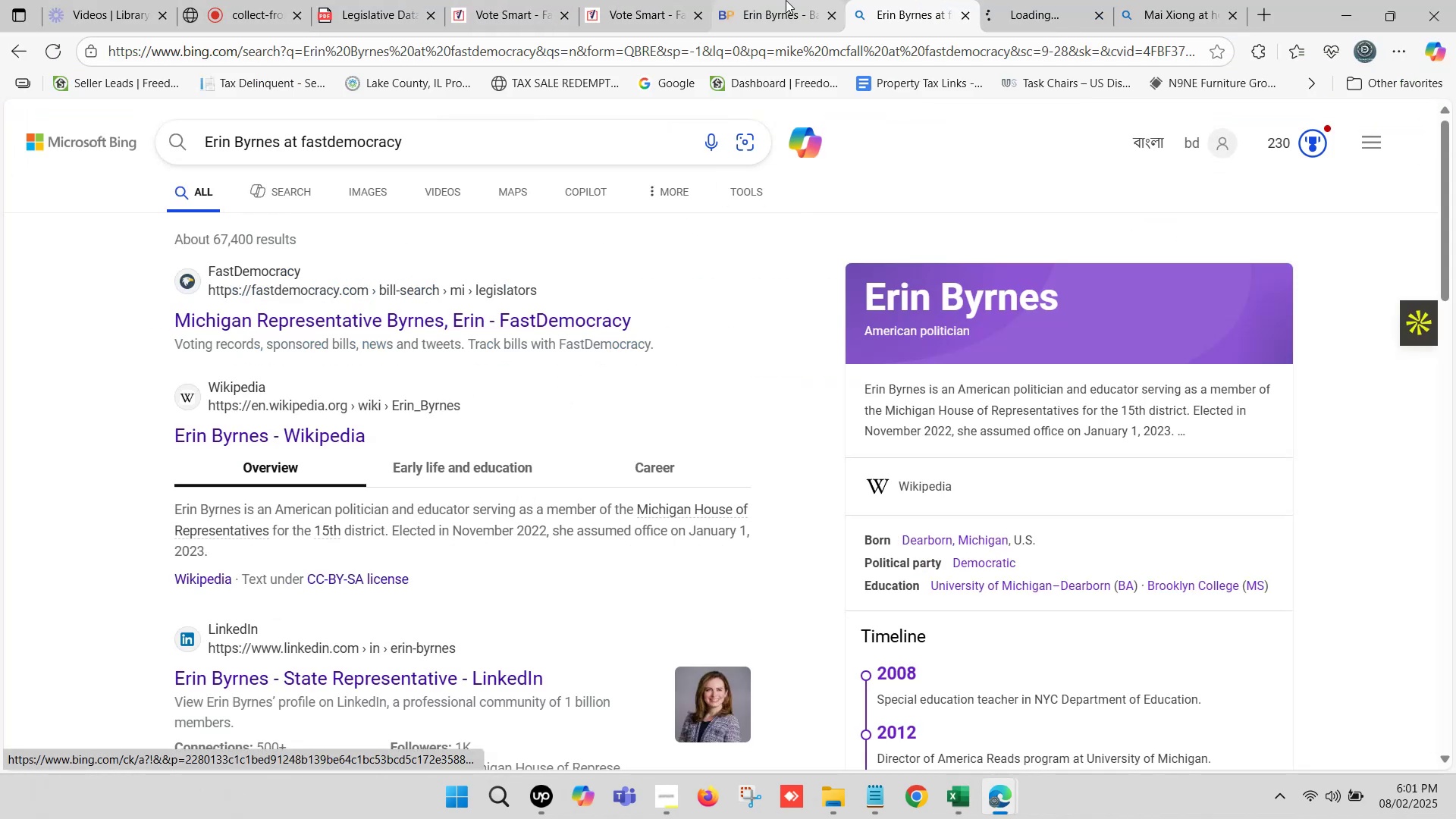 
left_click([786, 0])
 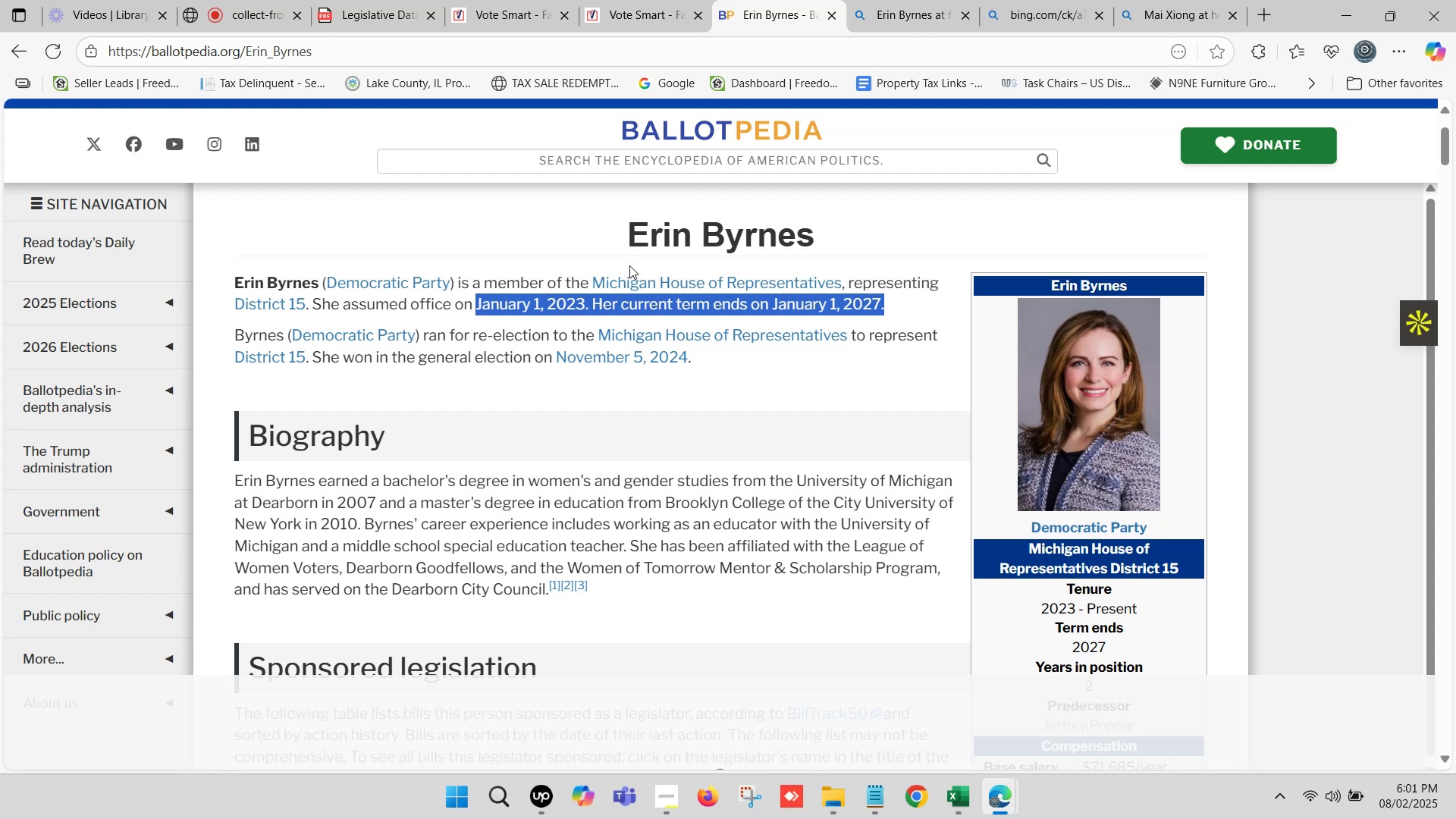 
scroll: coordinate [629, 265], scroll_direction: down, amount: 1.0
 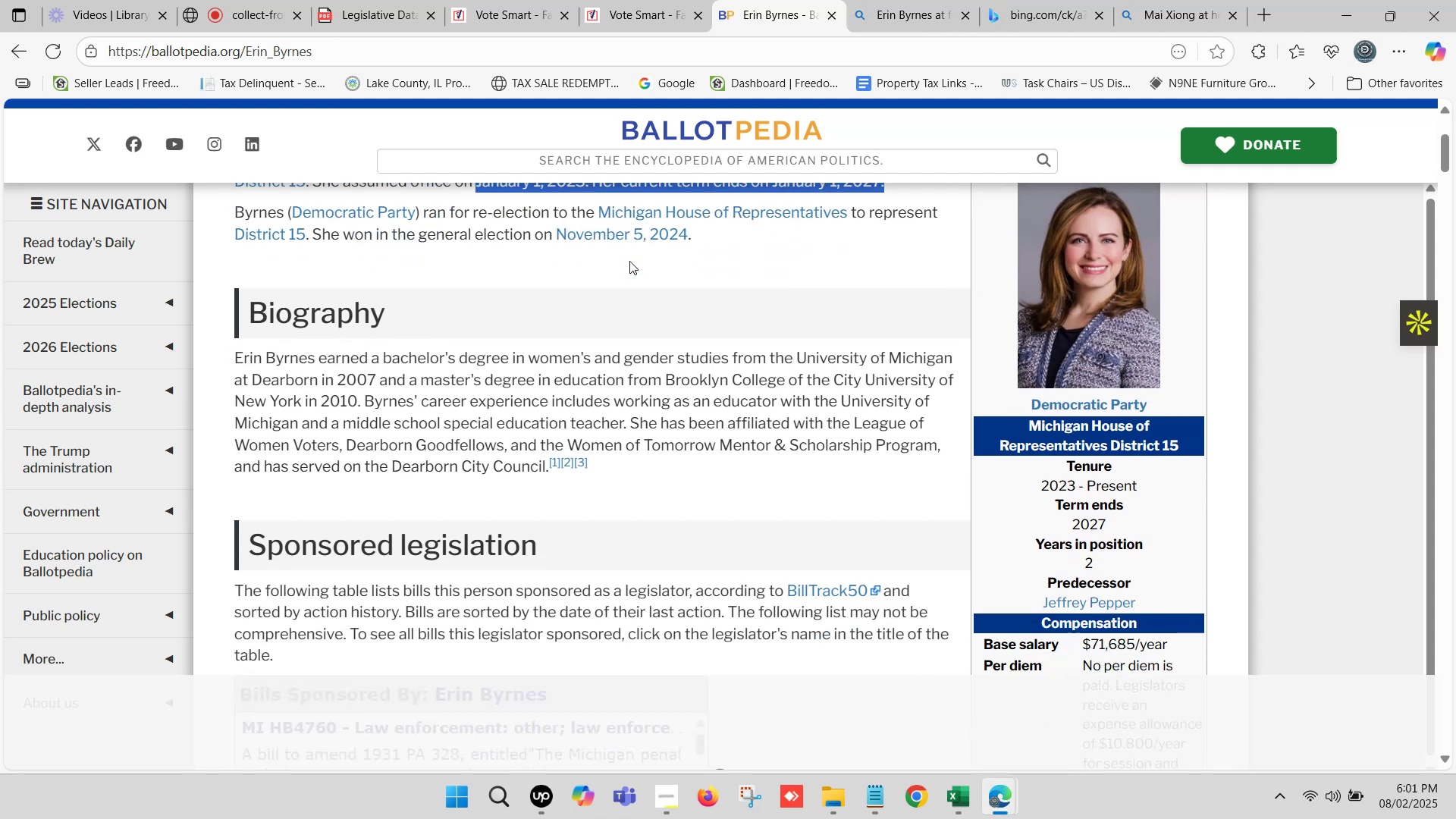 
scroll: coordinate [629, 261], scroll_direction: up, amount: 4.0
 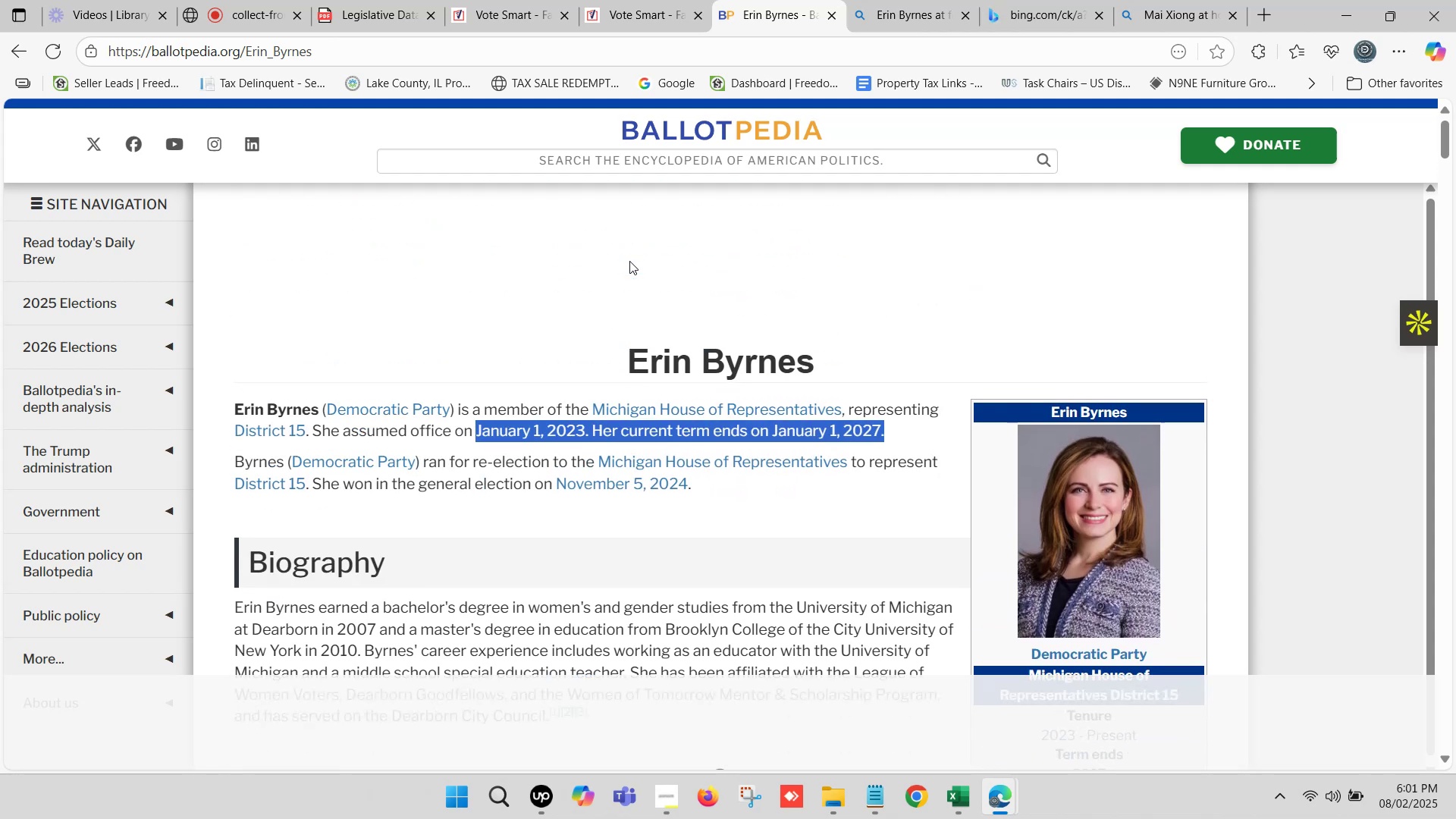 
scroll: coordinate [1079, 476], scroll_direction: down, amount: 7.0
 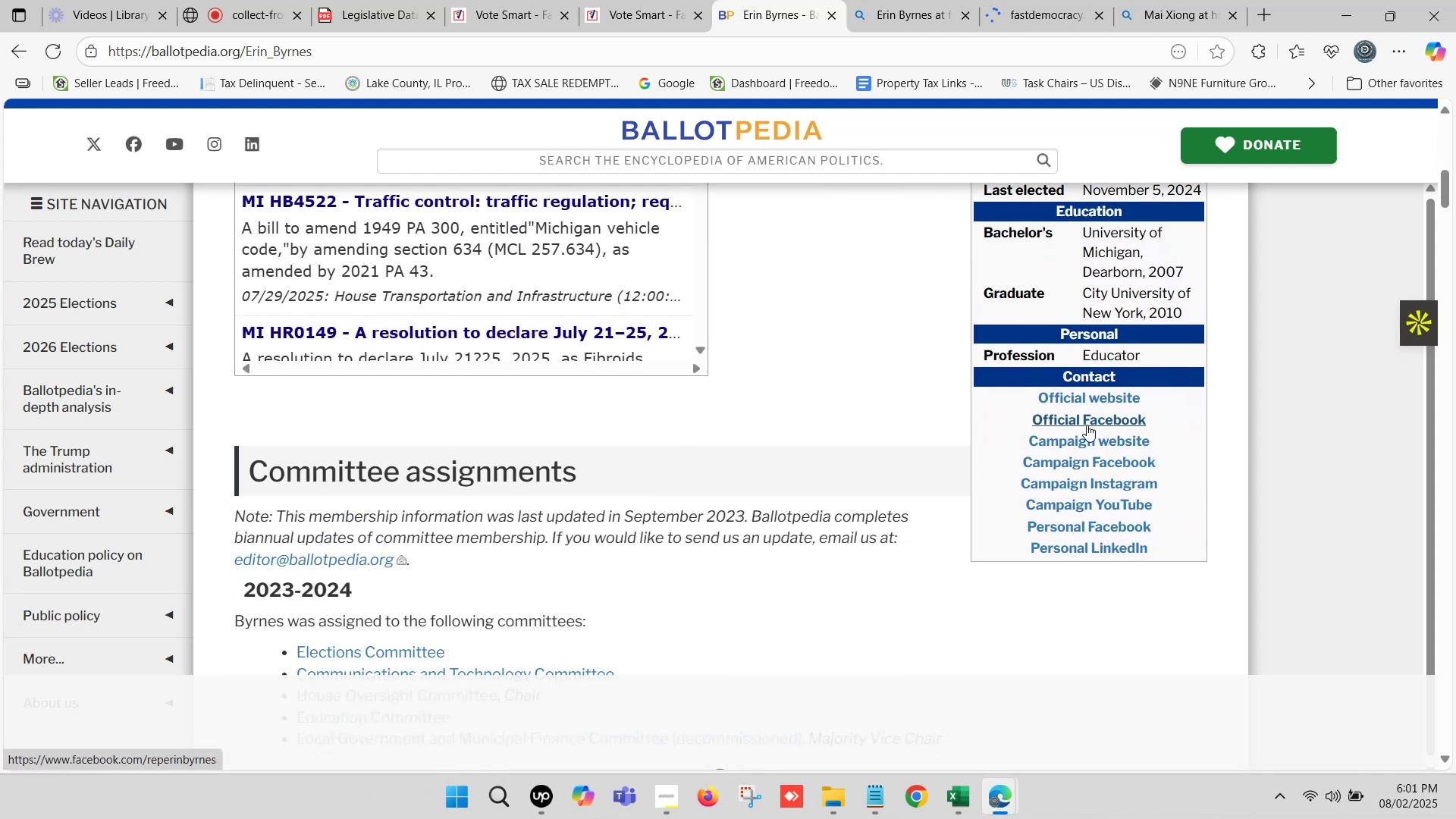 
hold_key(key=ControlLeft, duration=0.46)
left_click([1078, 439])
 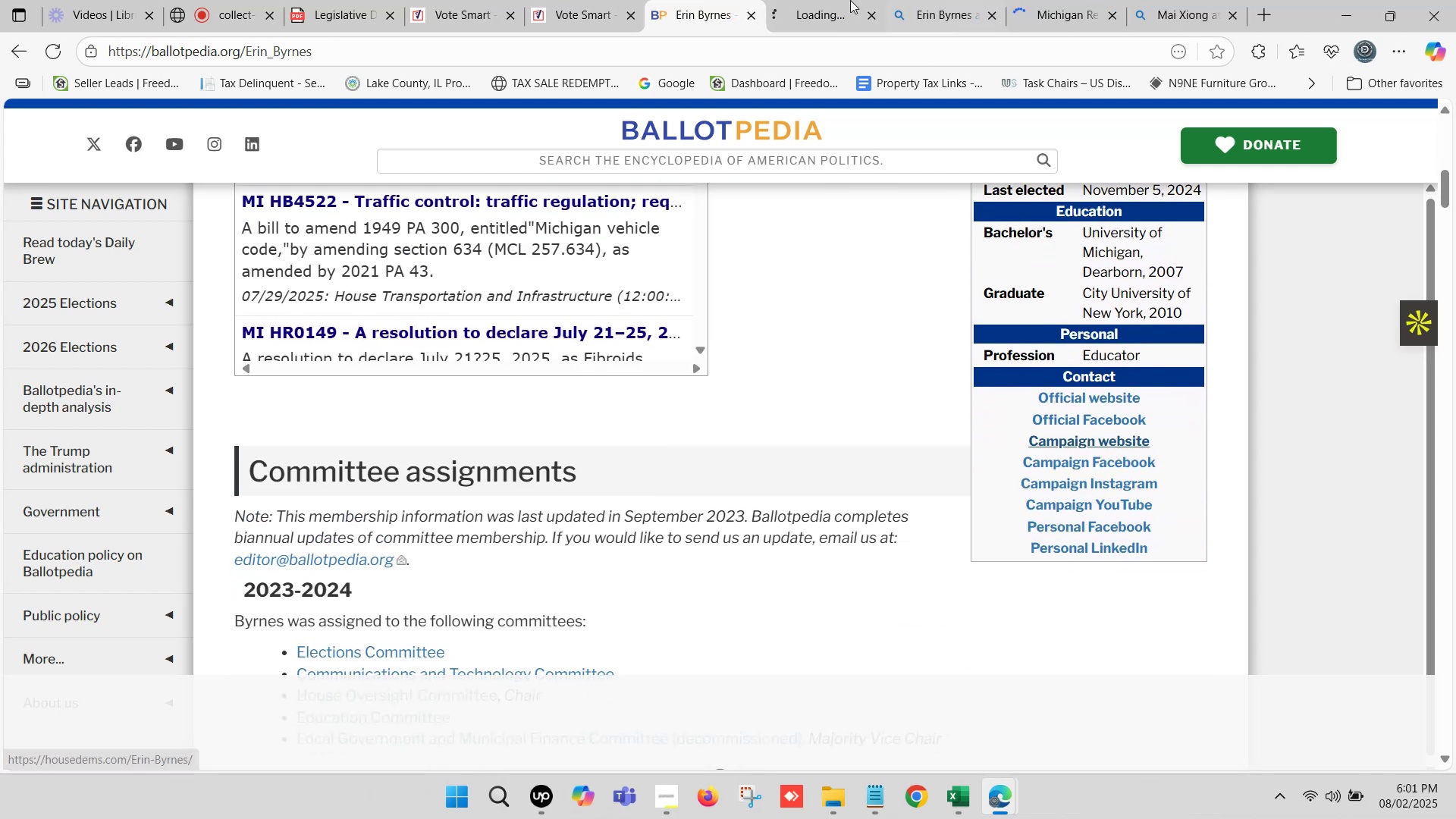 
left_click([802, 0])
 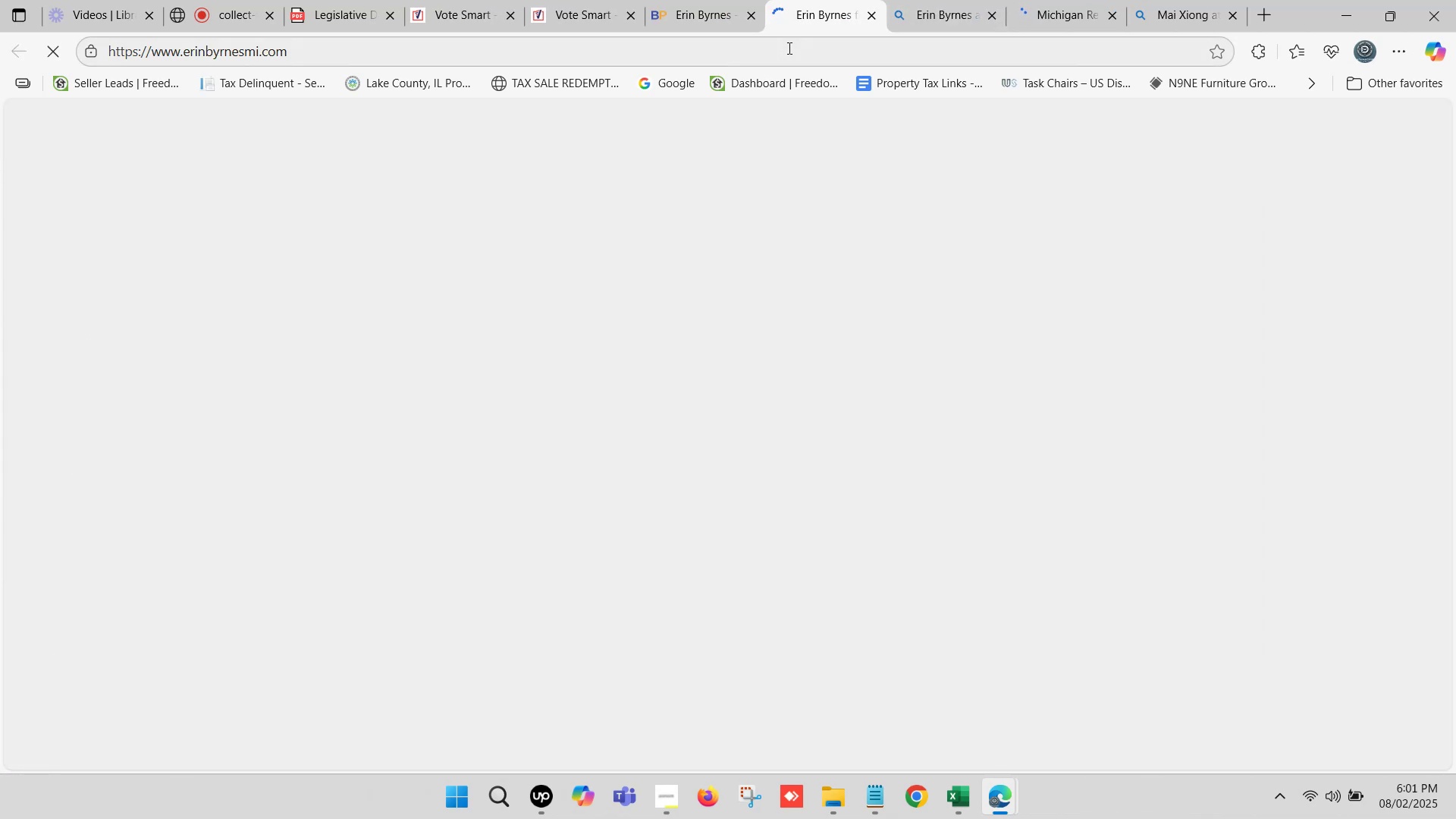 
left_click([788, 49])
 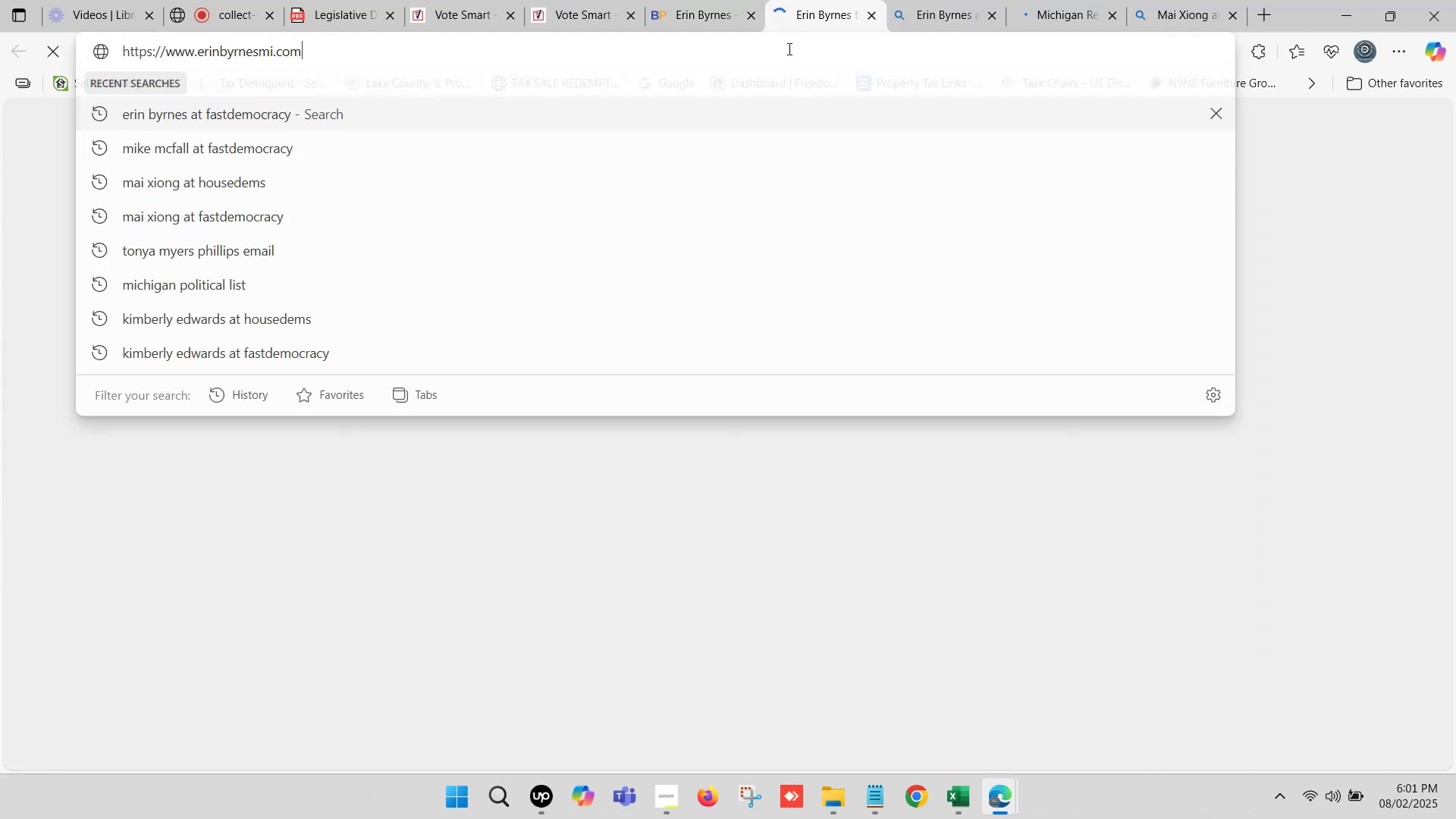 
key(Control+C)
 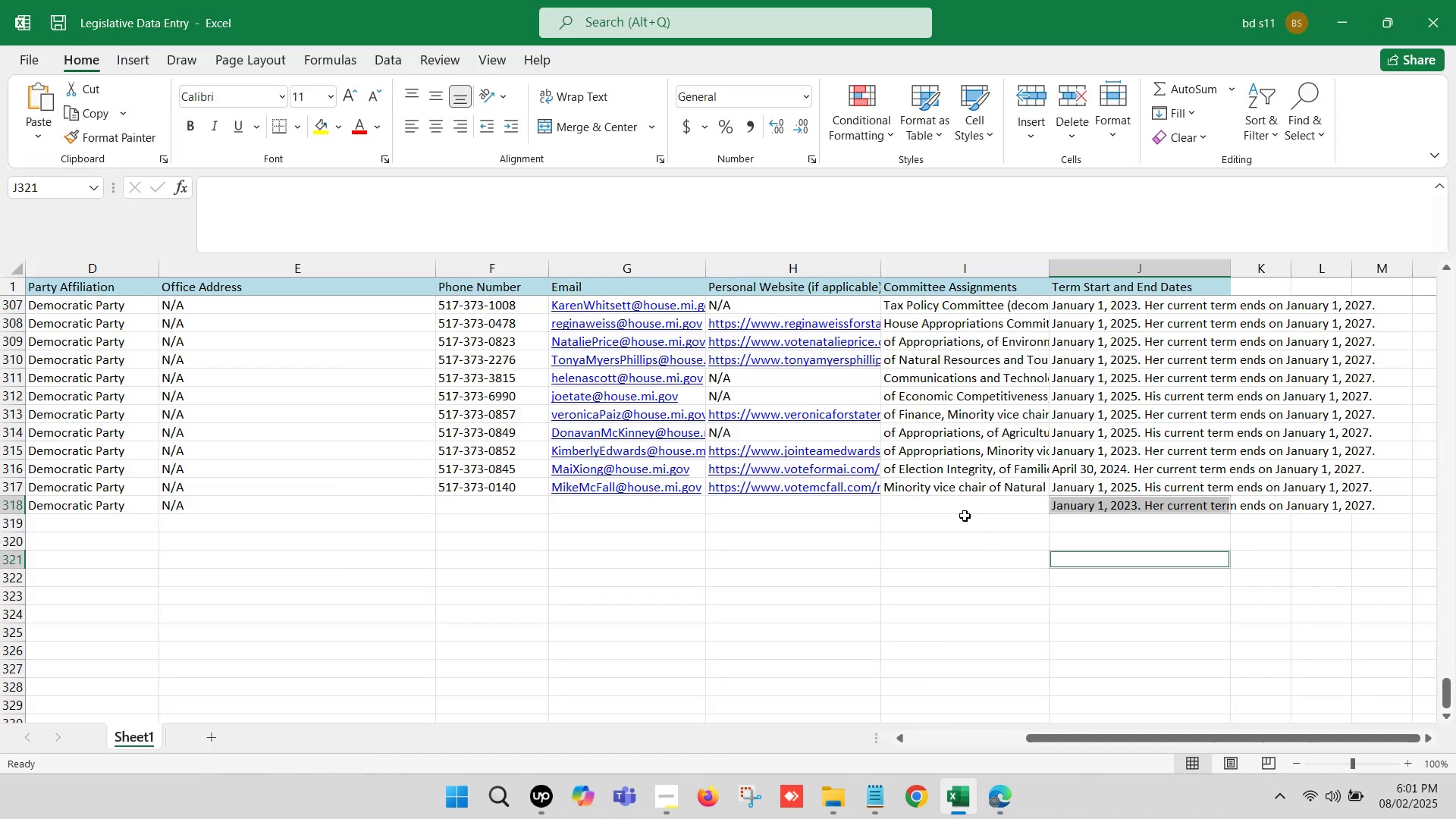 
left_click([951, 508])
 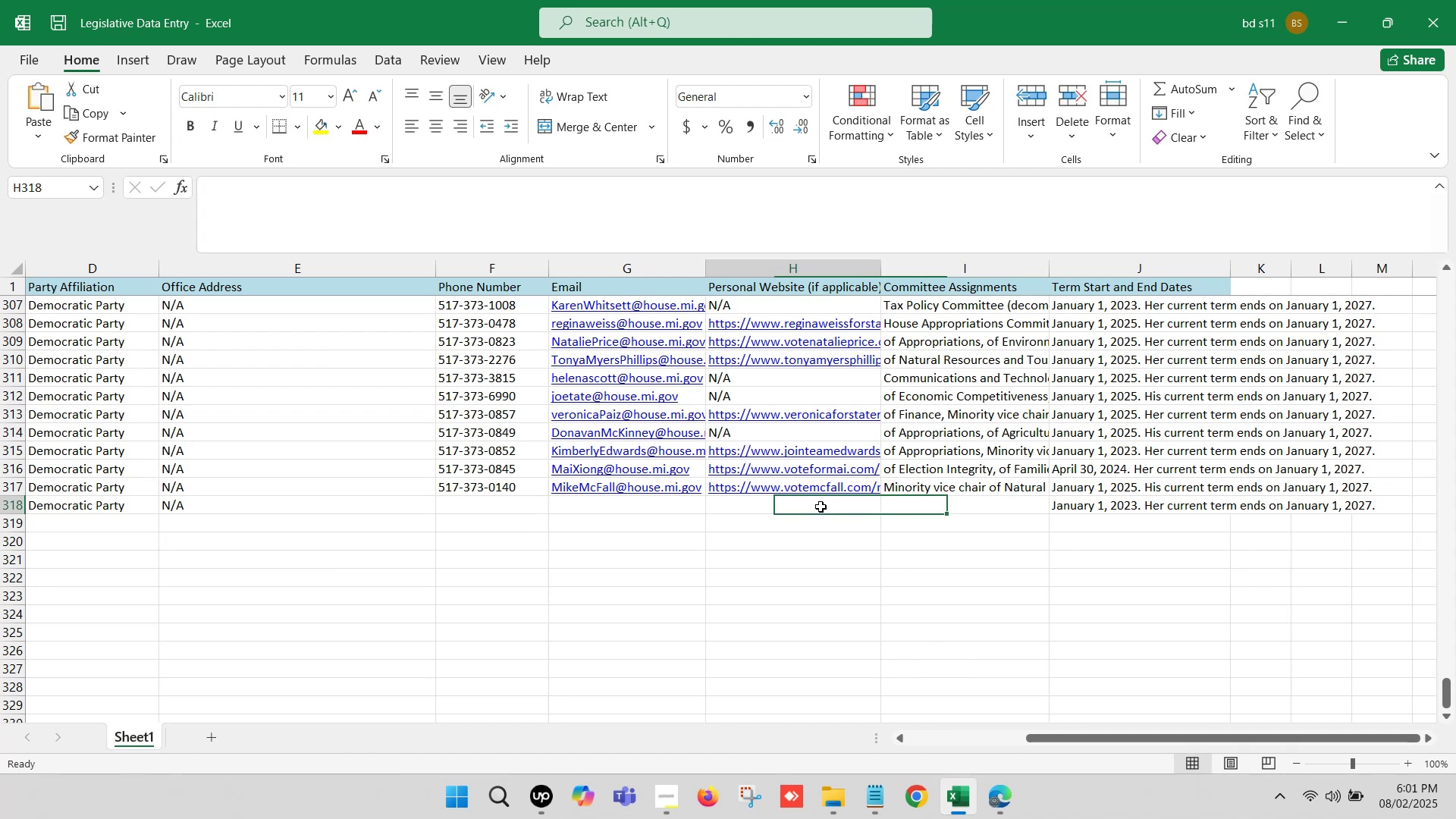 
double_click([821, 507])
 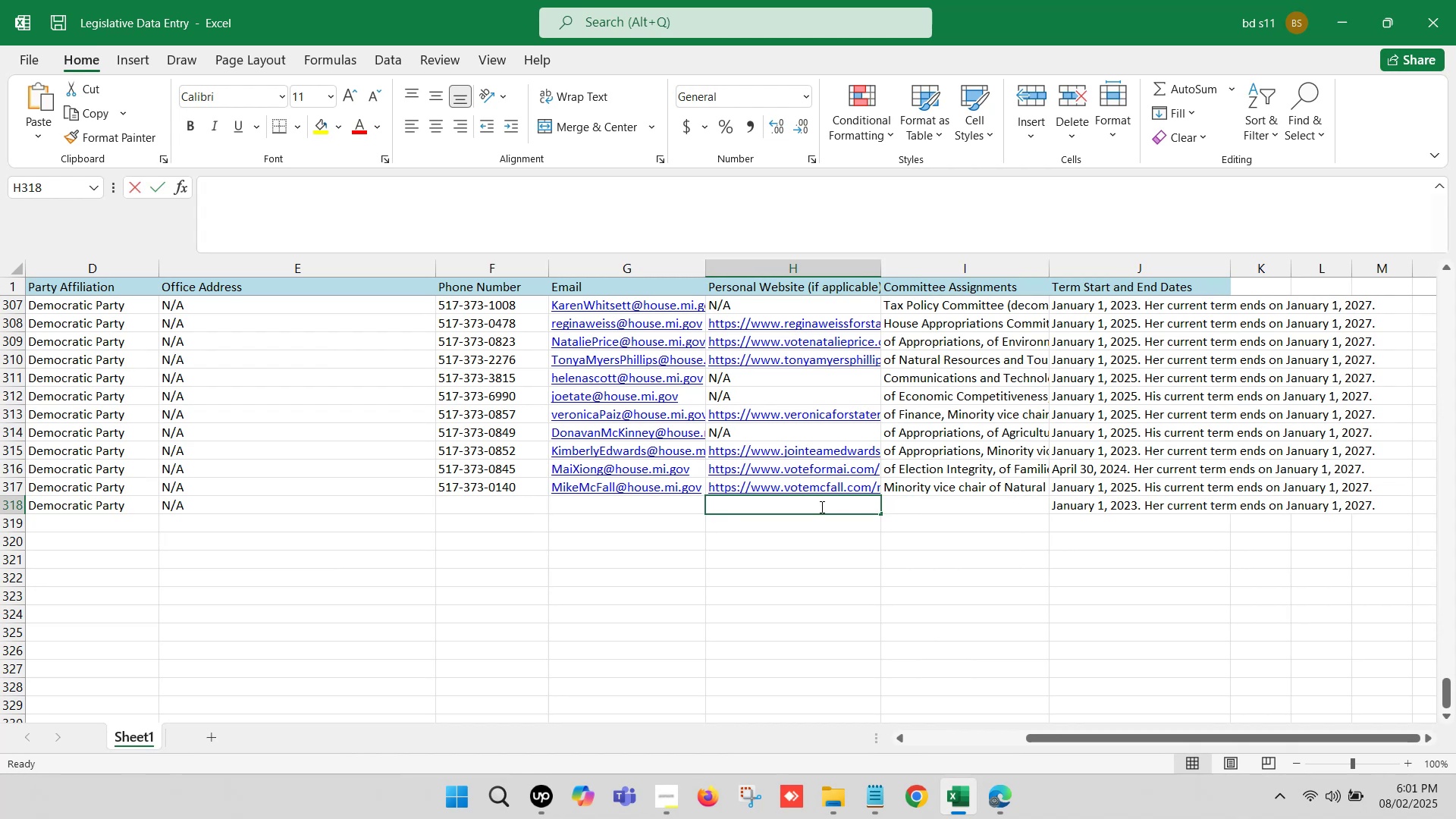 
key(Control+V)
 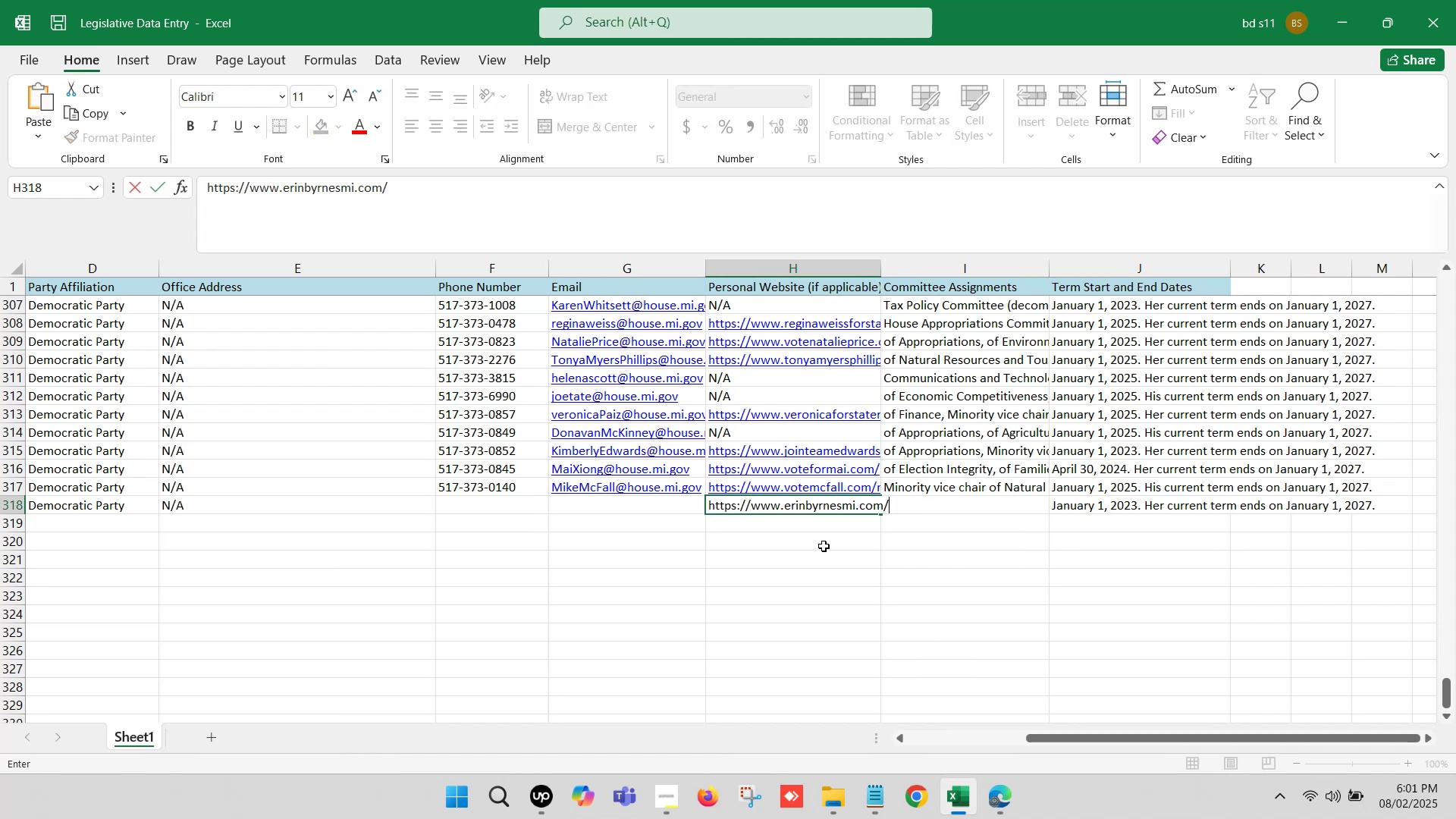 
left_click([824, 546])
 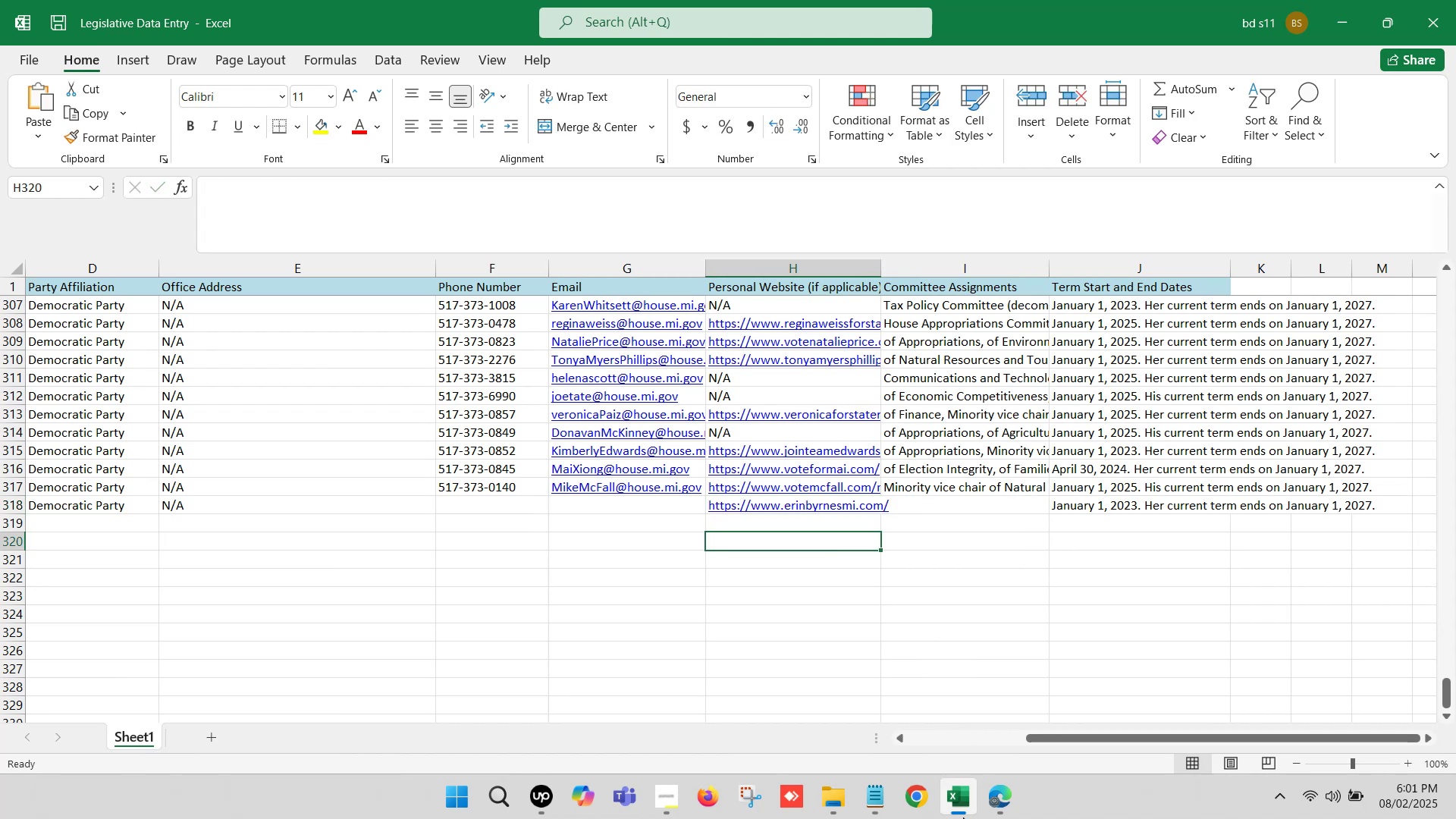 
left_click([962, 818])
 